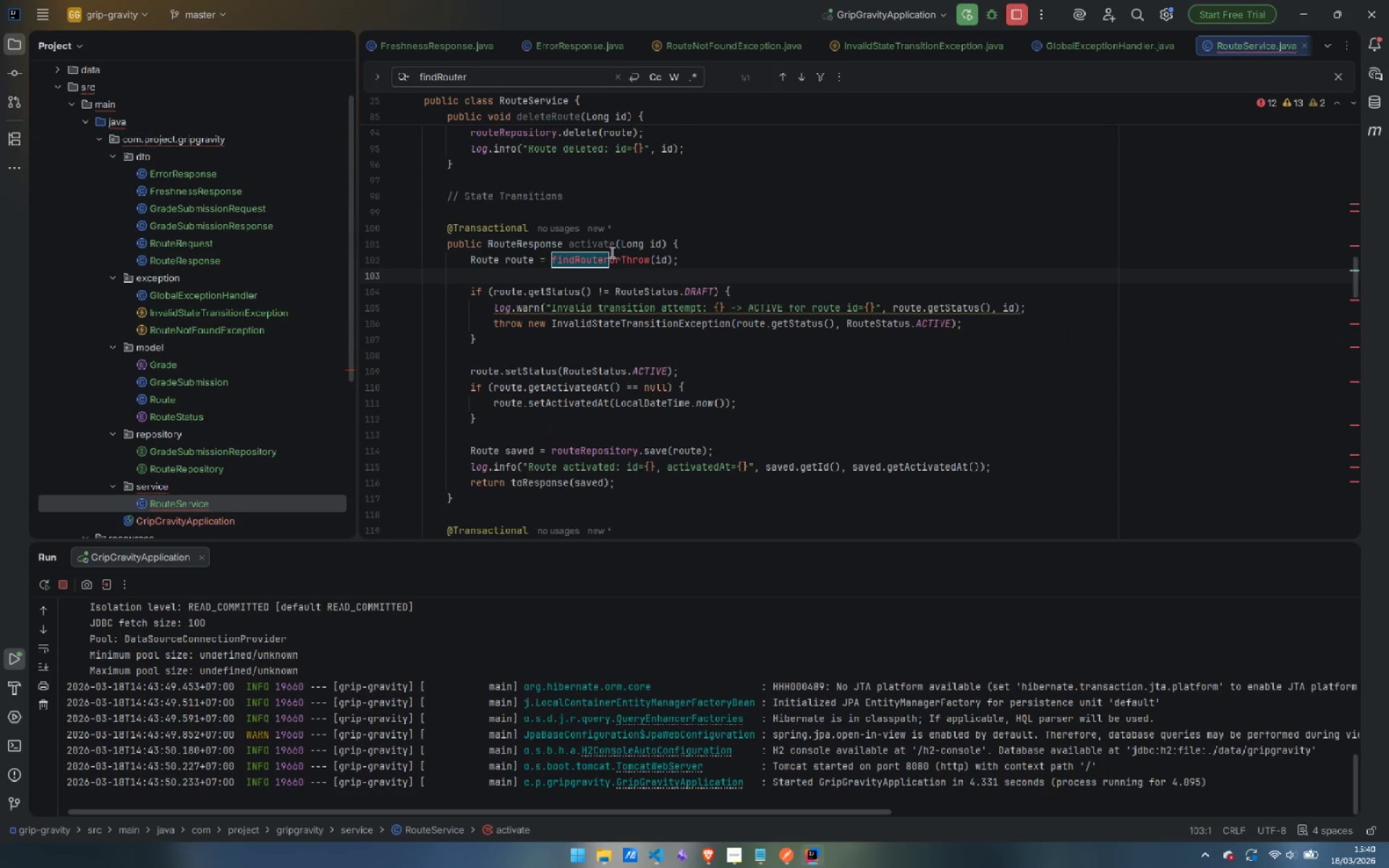 
key(ArrowDown)
 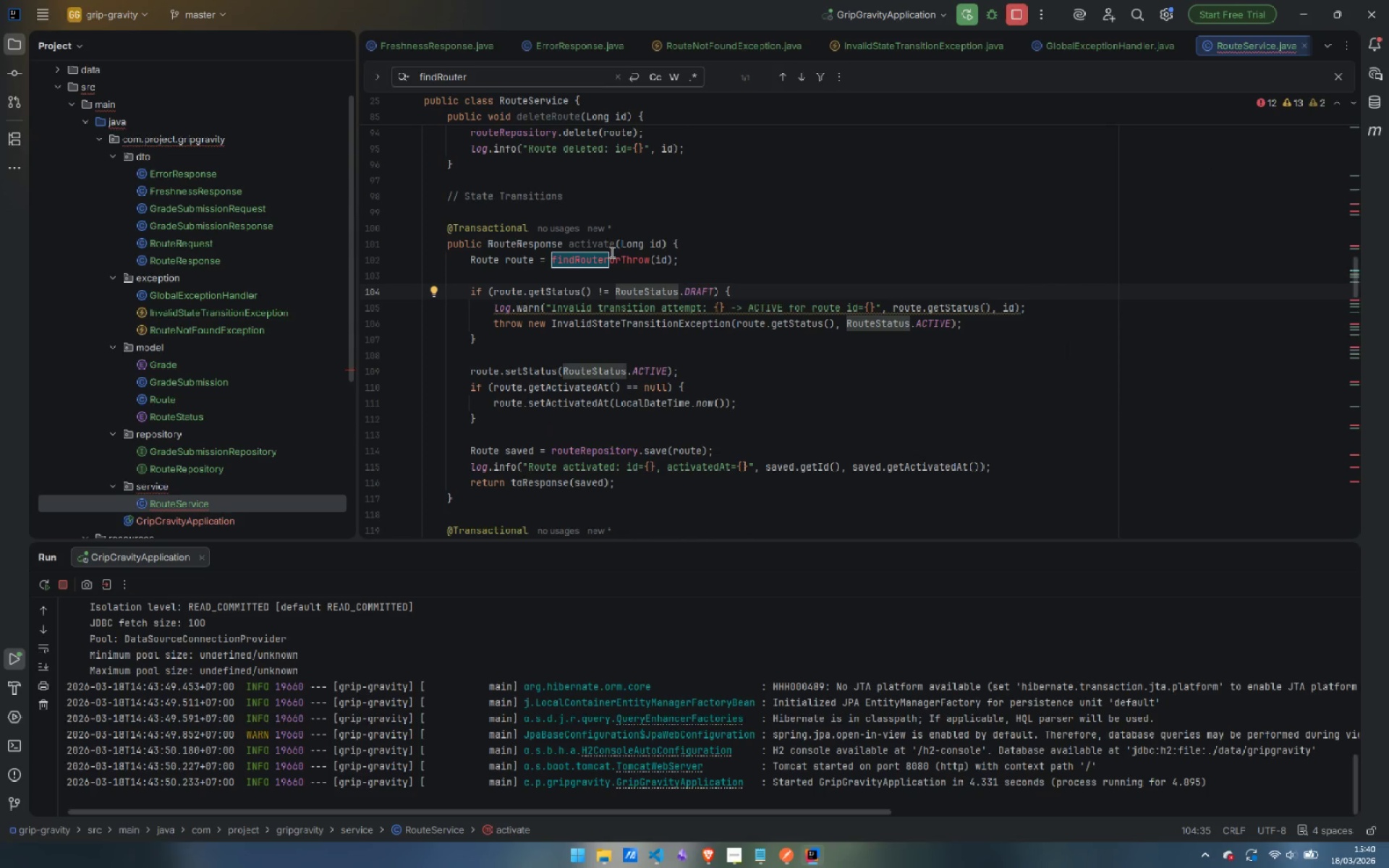 
key(ArrowUp)
 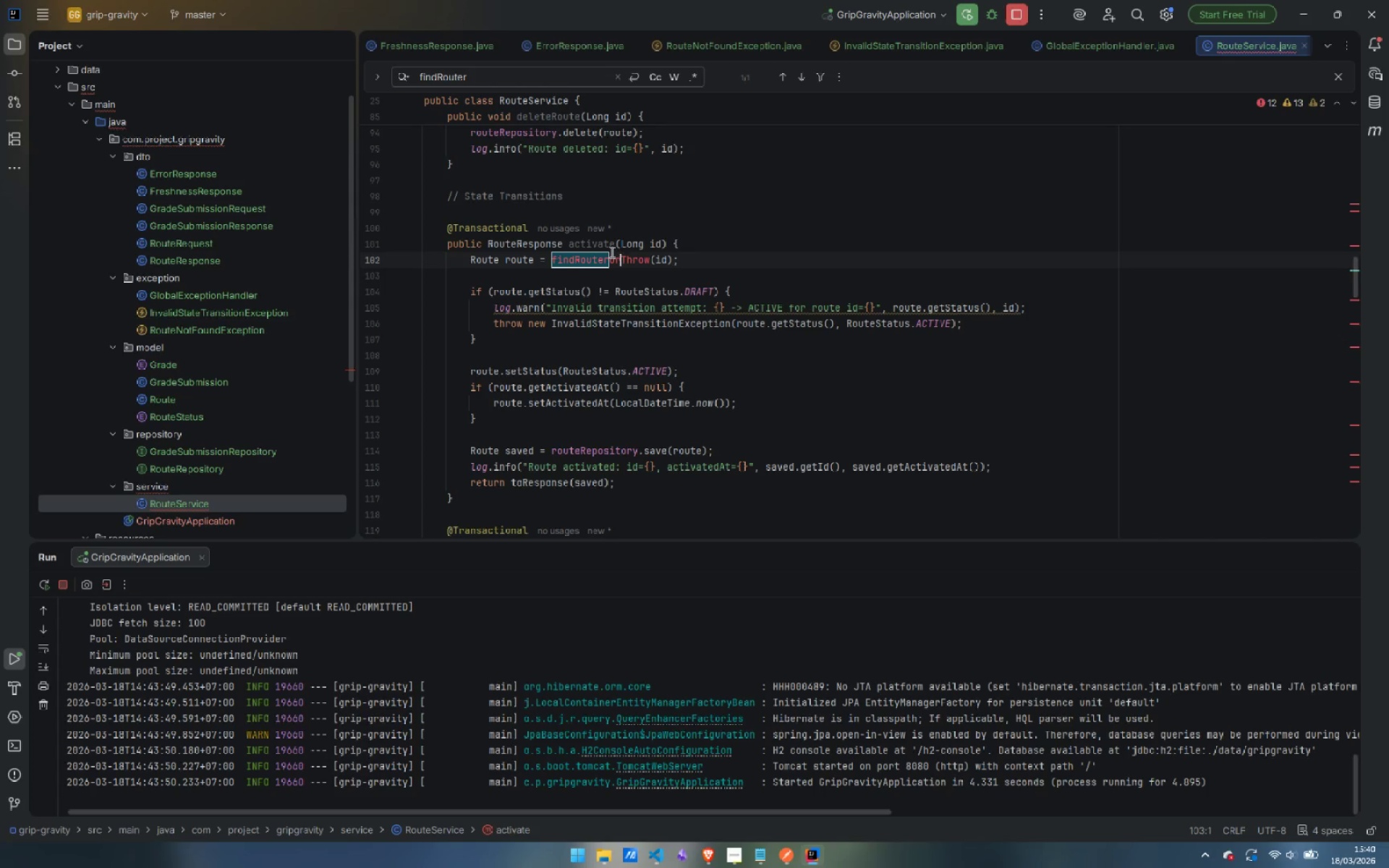 
key(ArrowUp)
 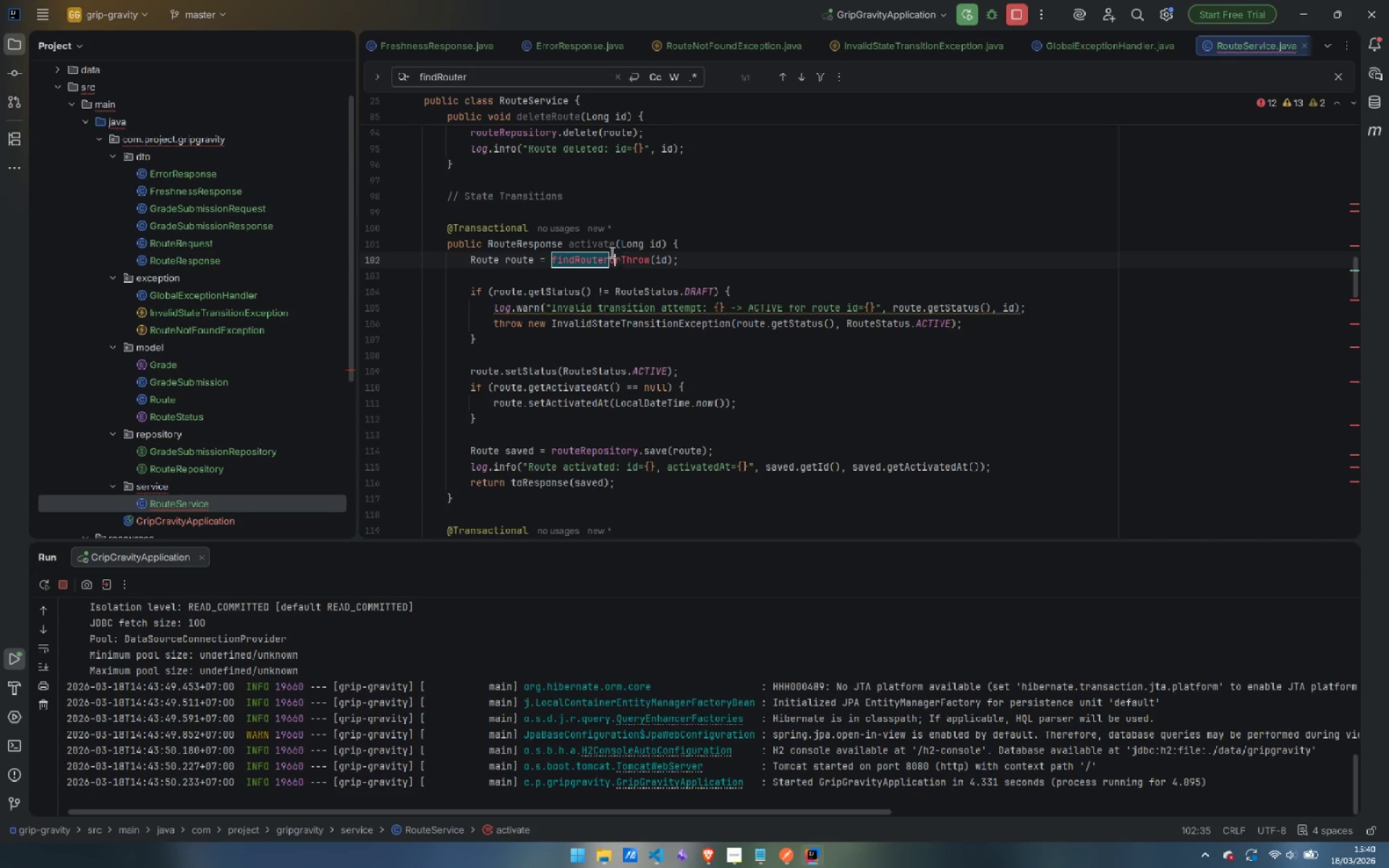 
key(ArrowLeft)
 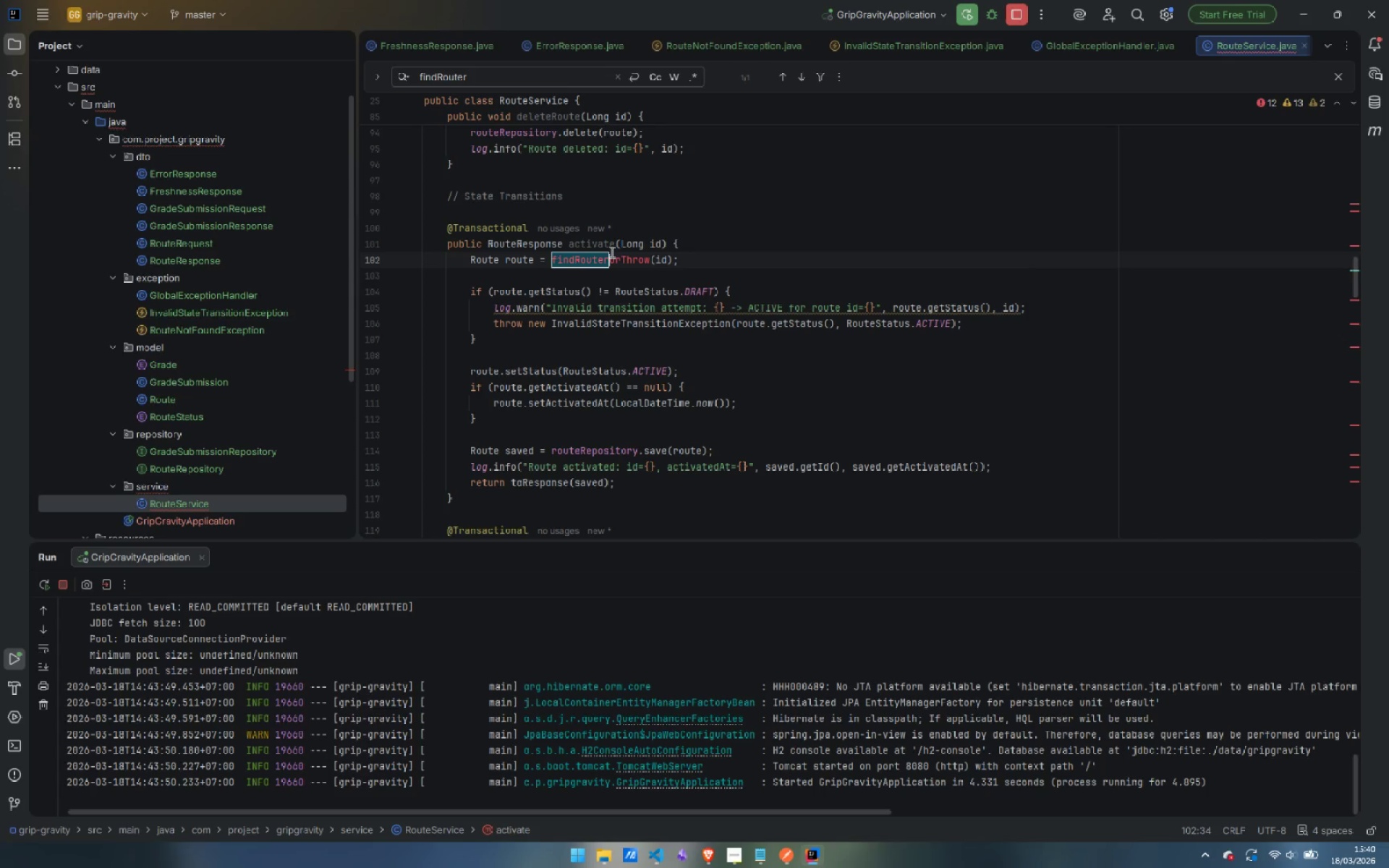 
key(ArrowLeft)
 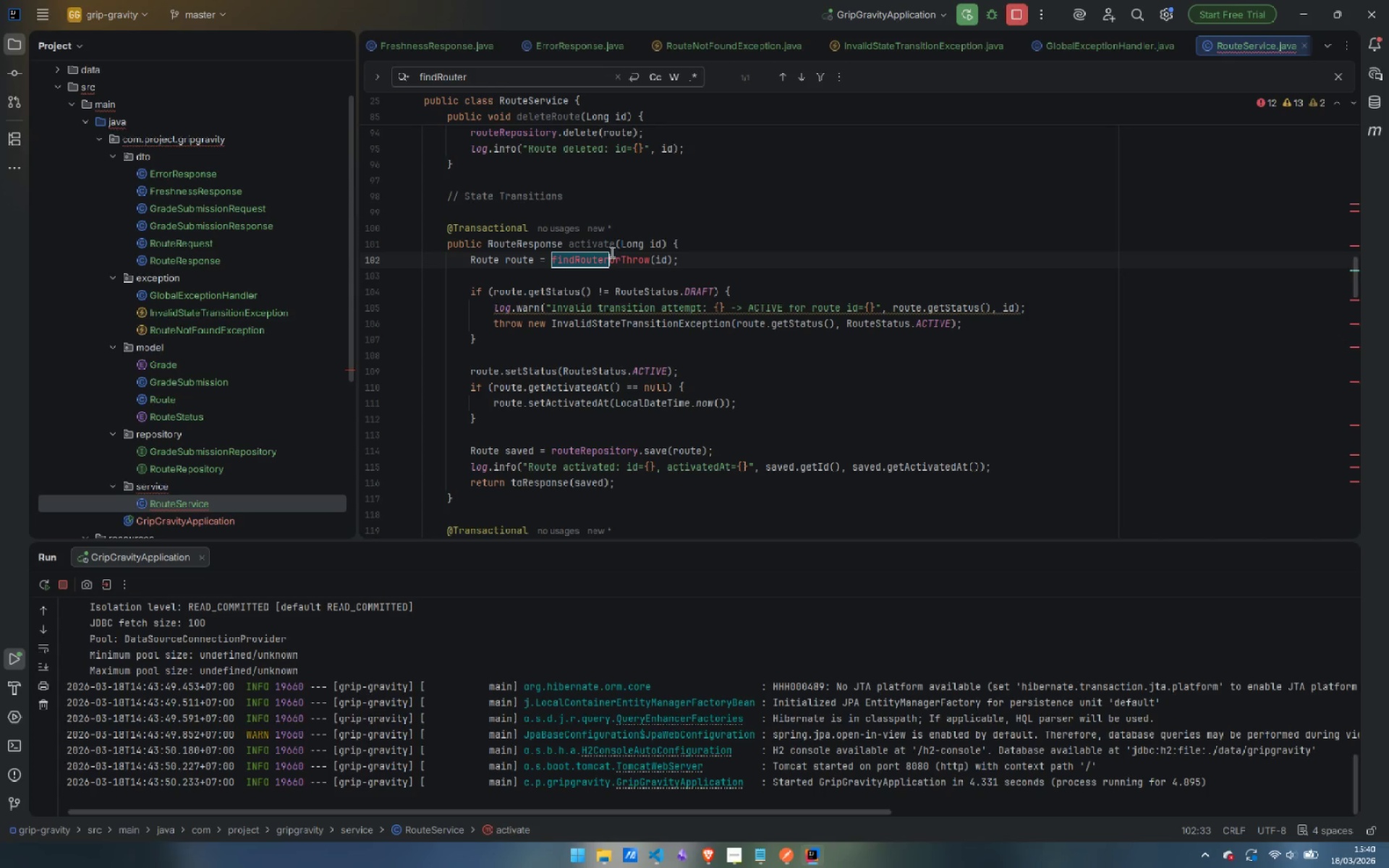 
key(Backspace)
 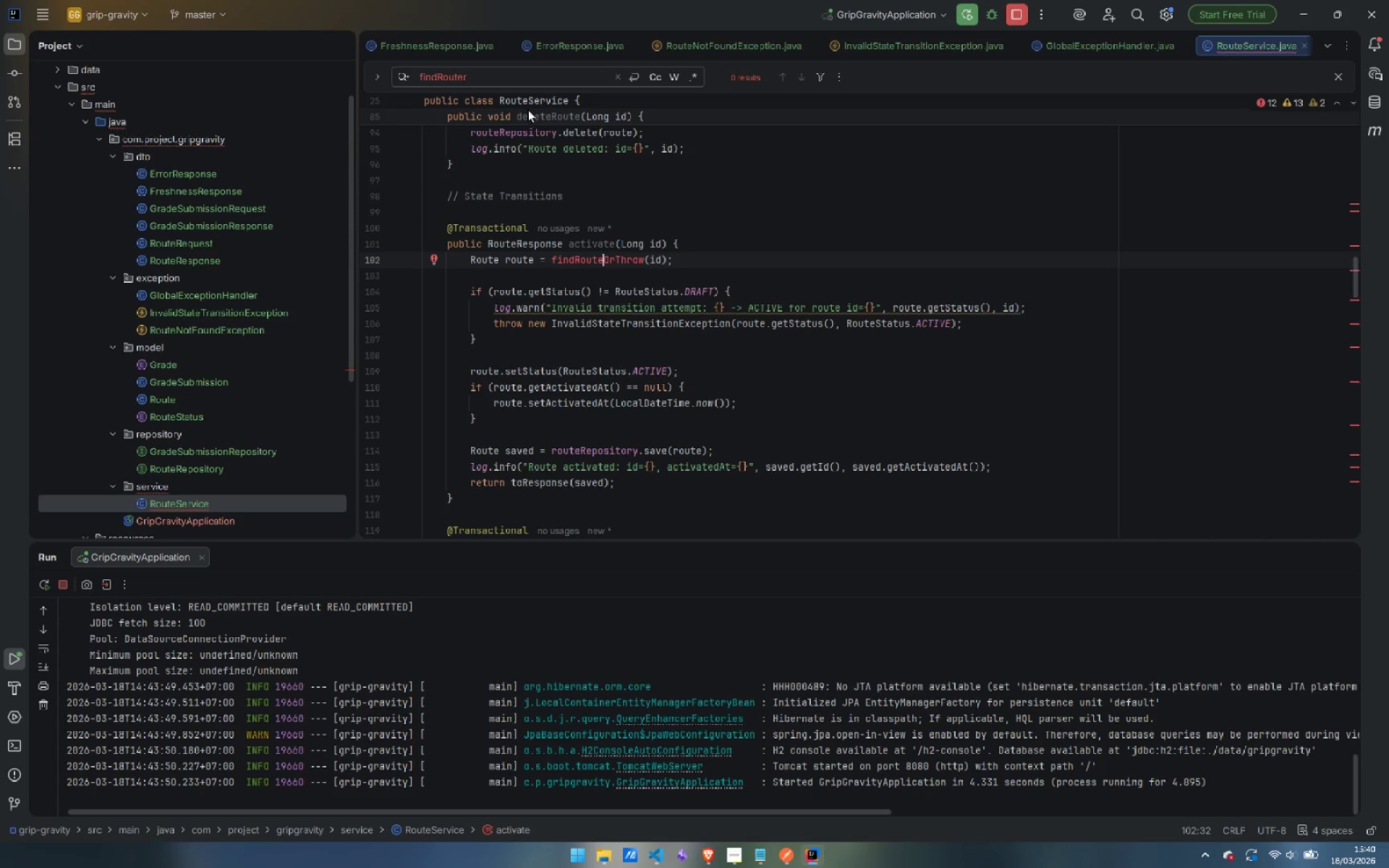 
scroll: coordinate [912, 408], scroll_direction: down, amount: 48.0
 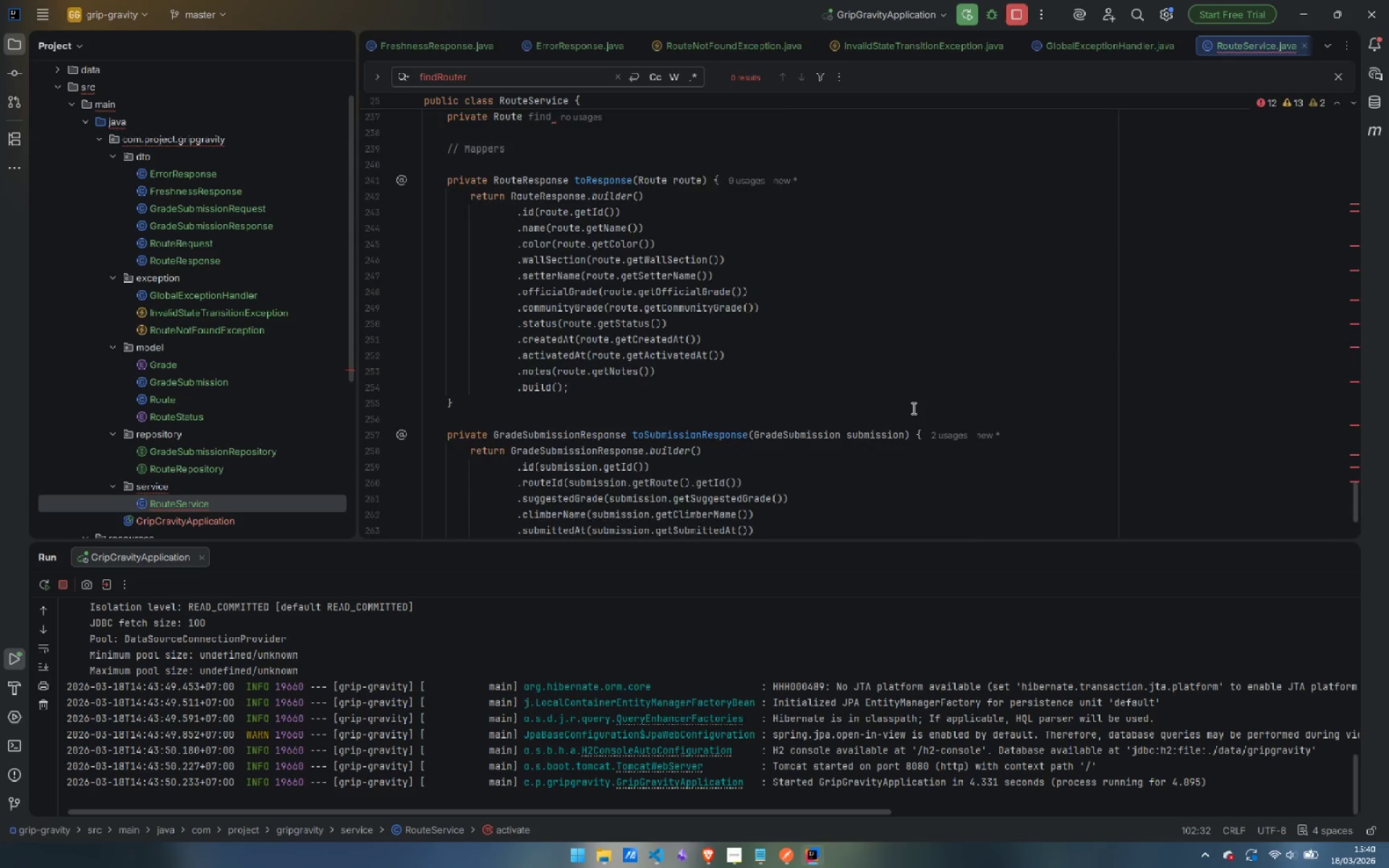 
scroll: coordinate [912, 408], scroll_direction: up, amount: 5.0
 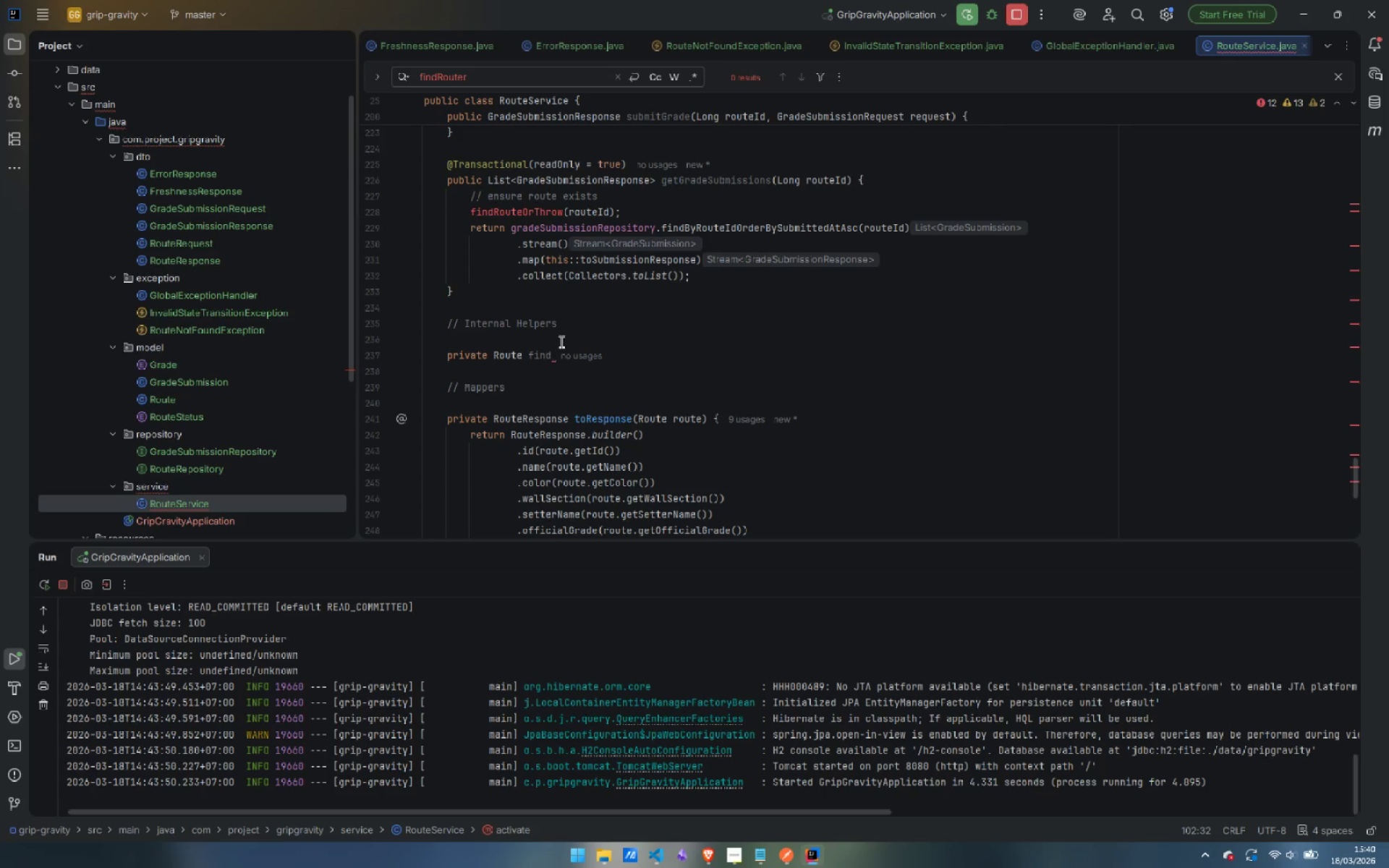 
wait(6.17)
 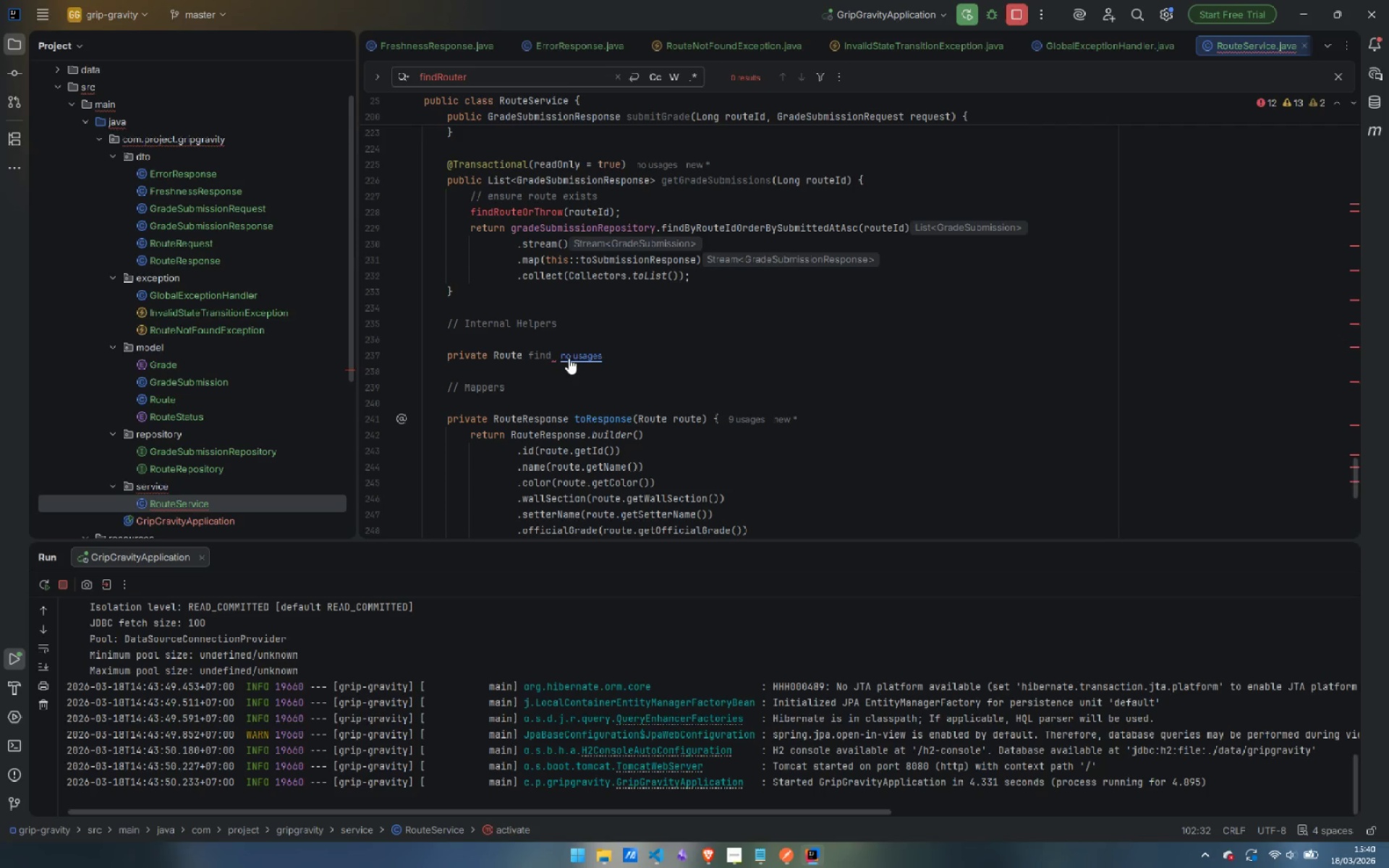 
left_click([556, 354])
 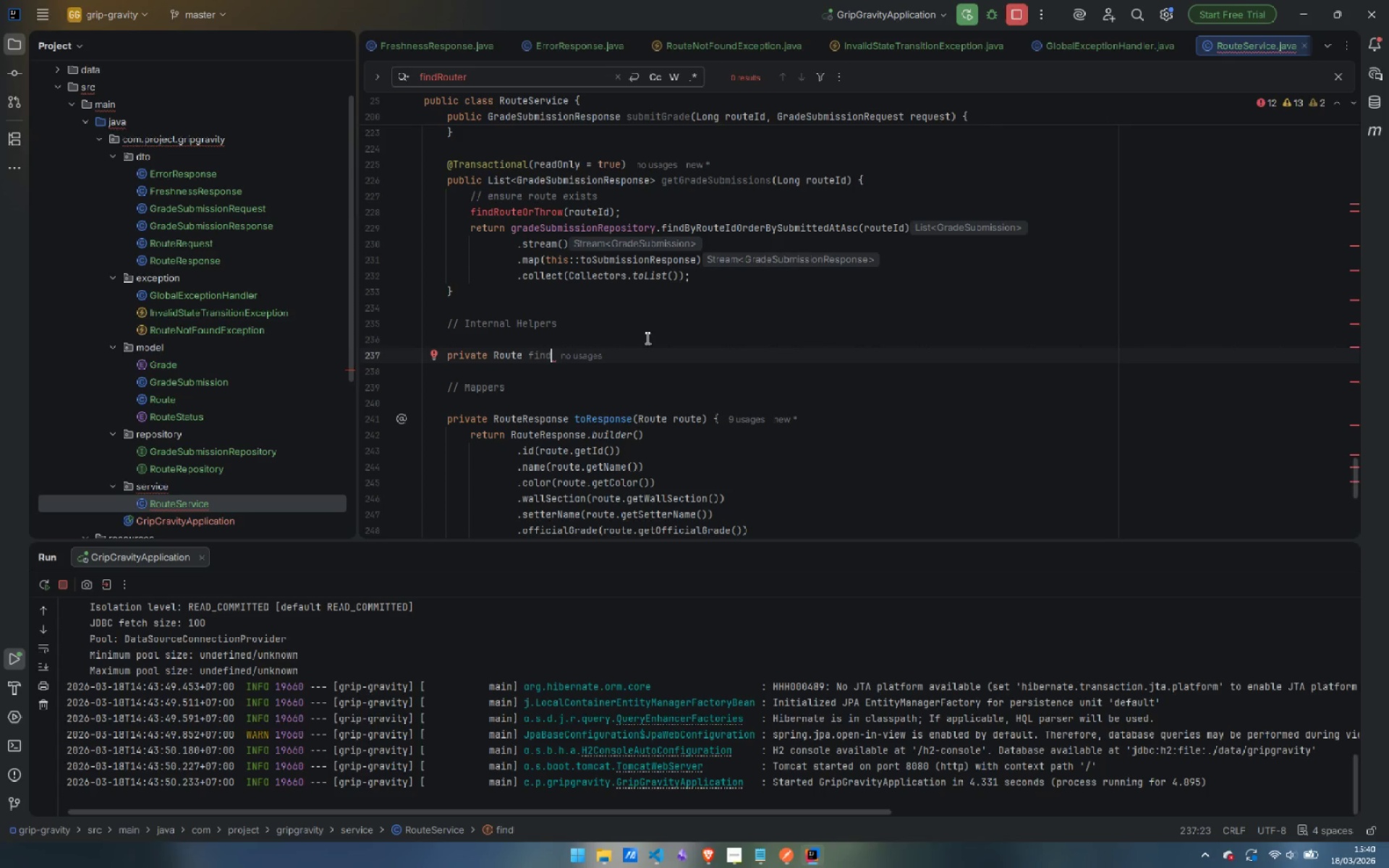 
type(Route)
 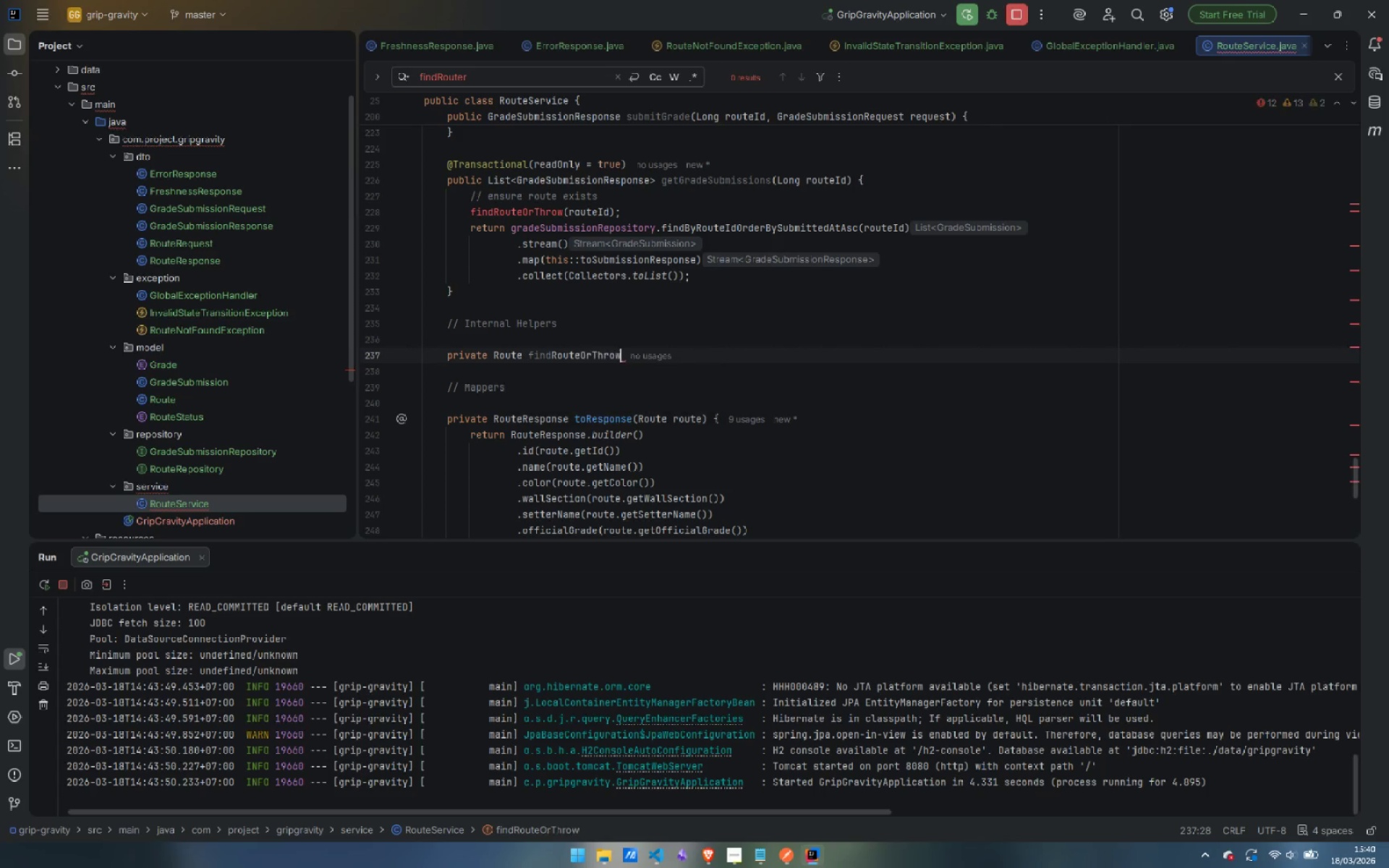 
key(Enter)
 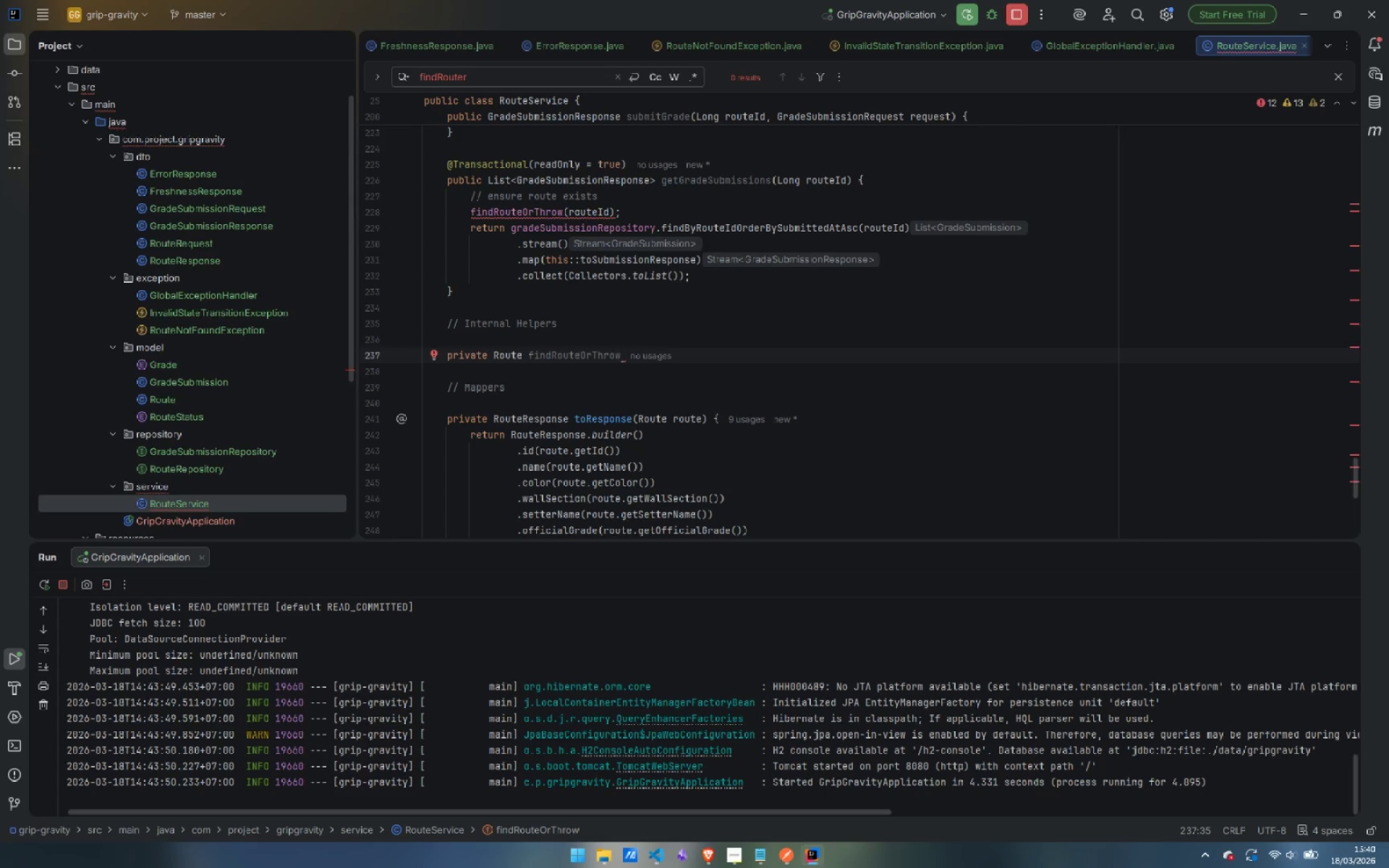 
type((lo)
key(Backspace)
key(Backspace)
type(Long id)
 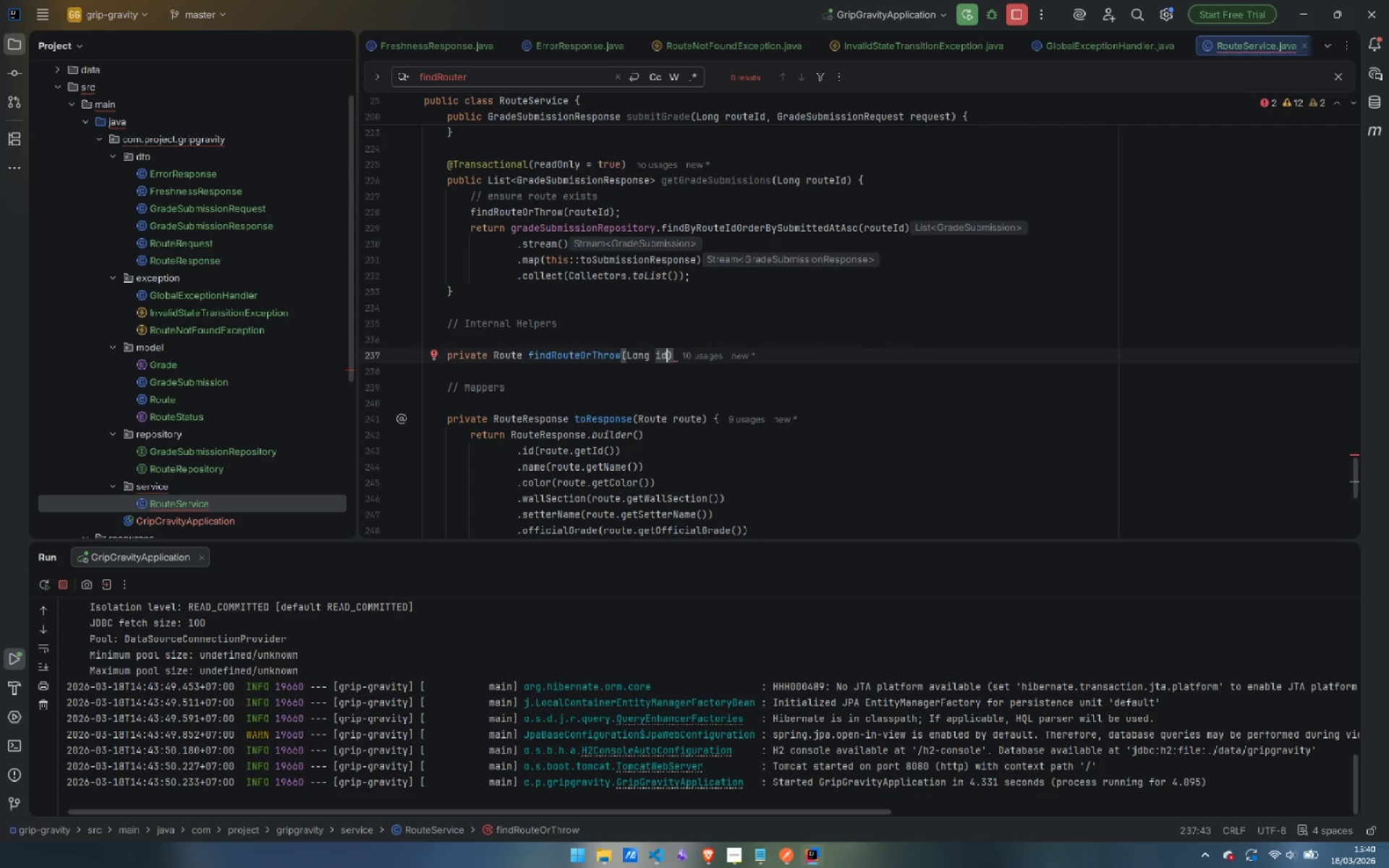 
key(ArrowRight)
 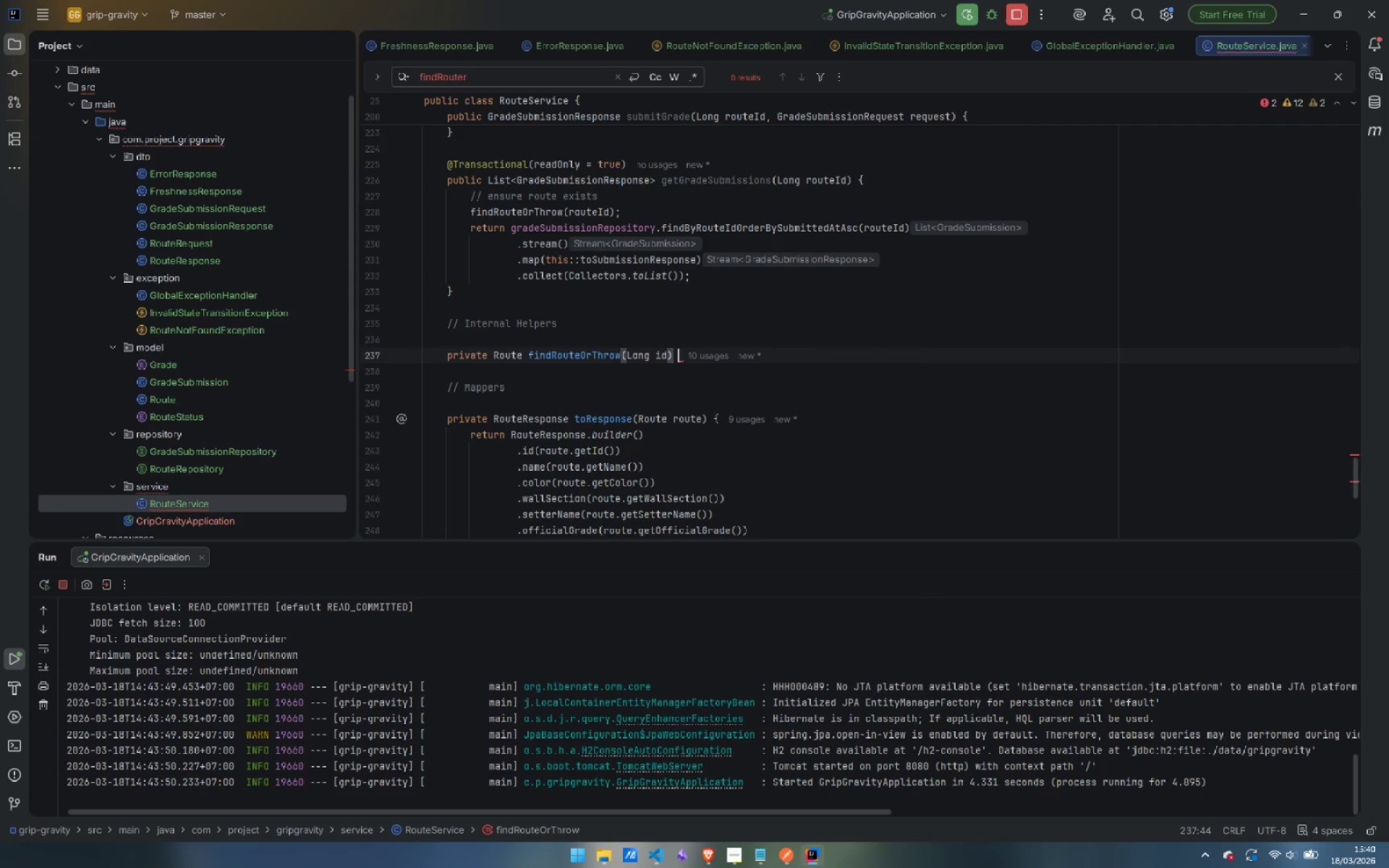 
key(Space)
 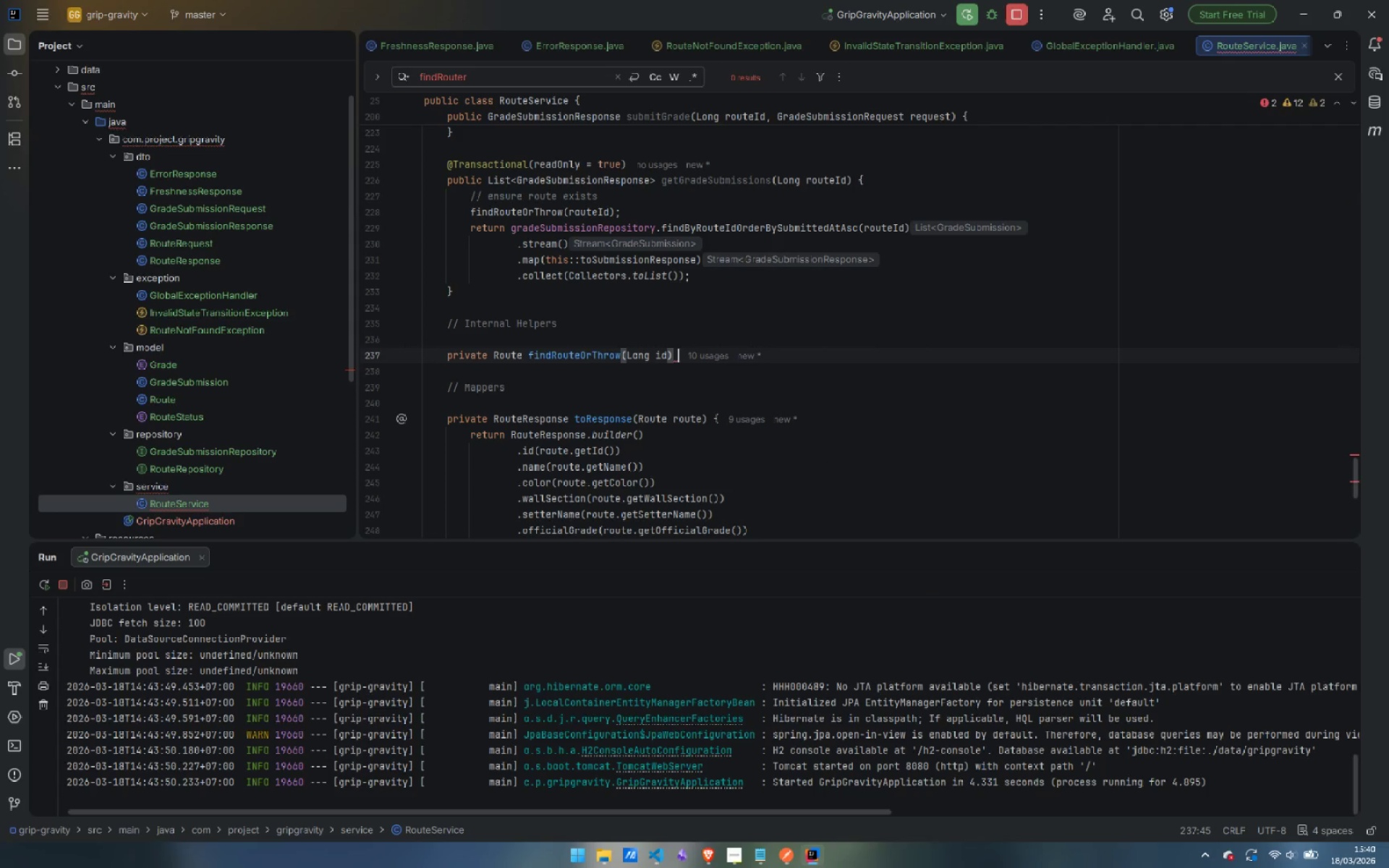 
key(Shift+BracketLeft)
 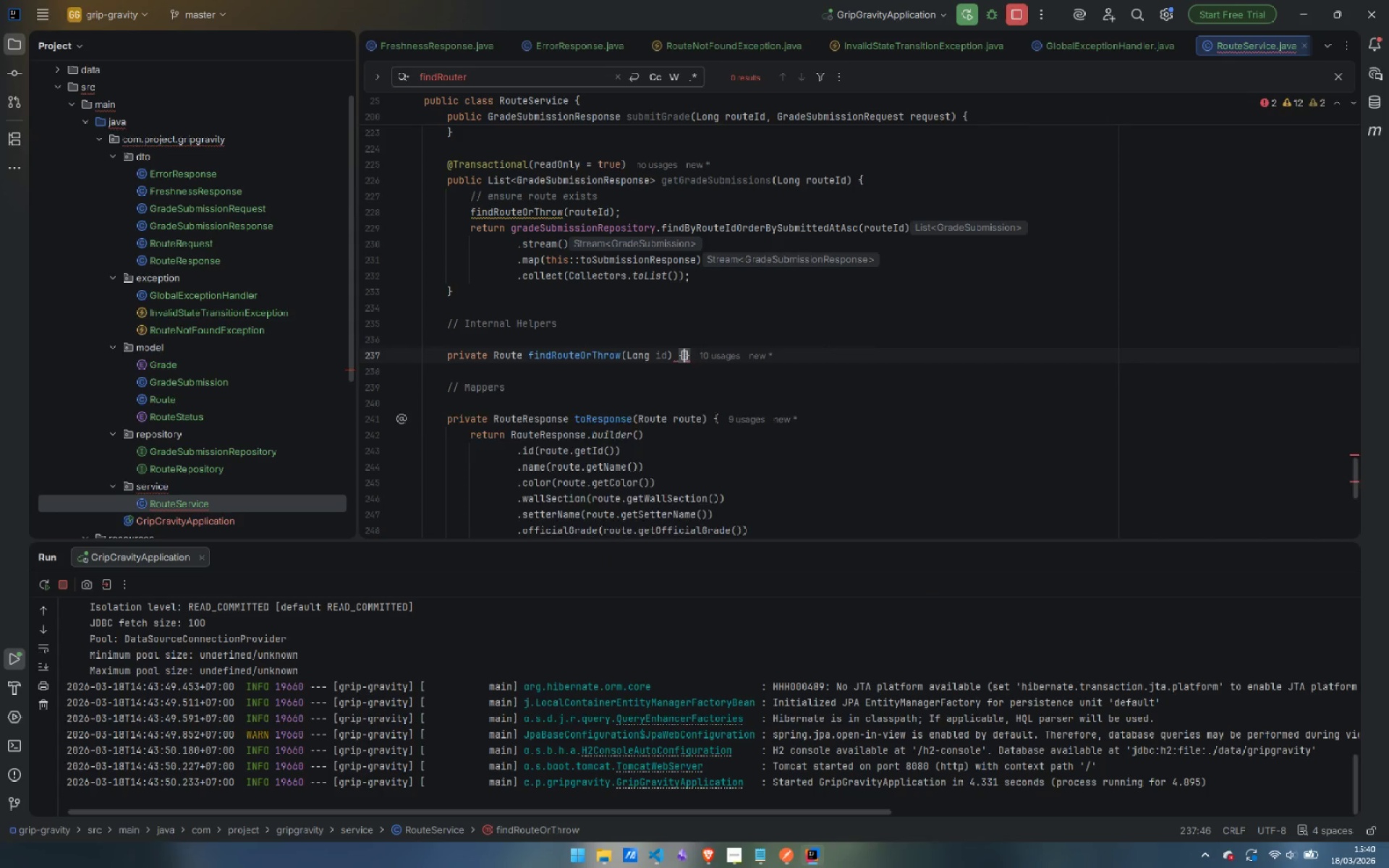 
key(Enter)
 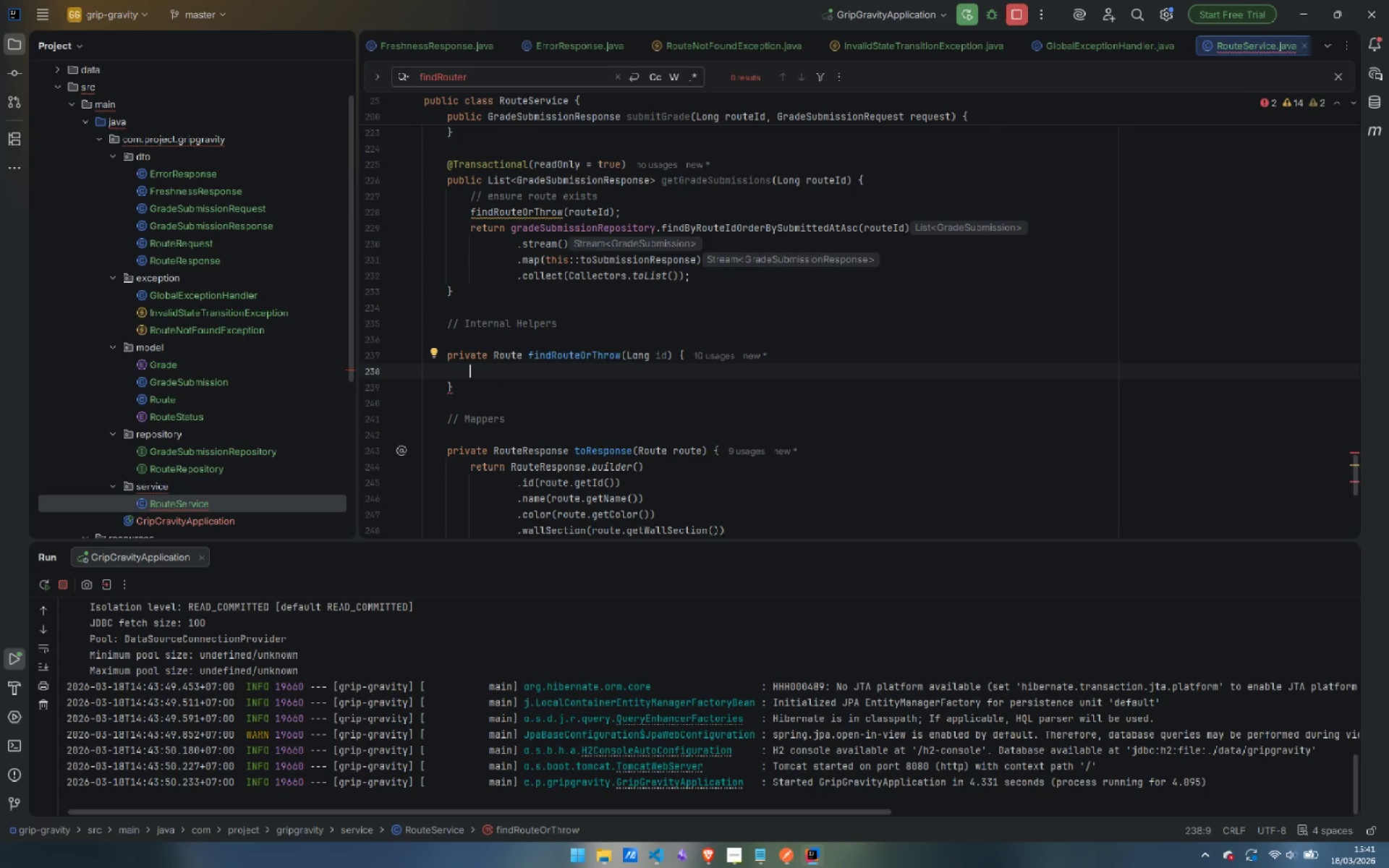 
wait(7.56)
 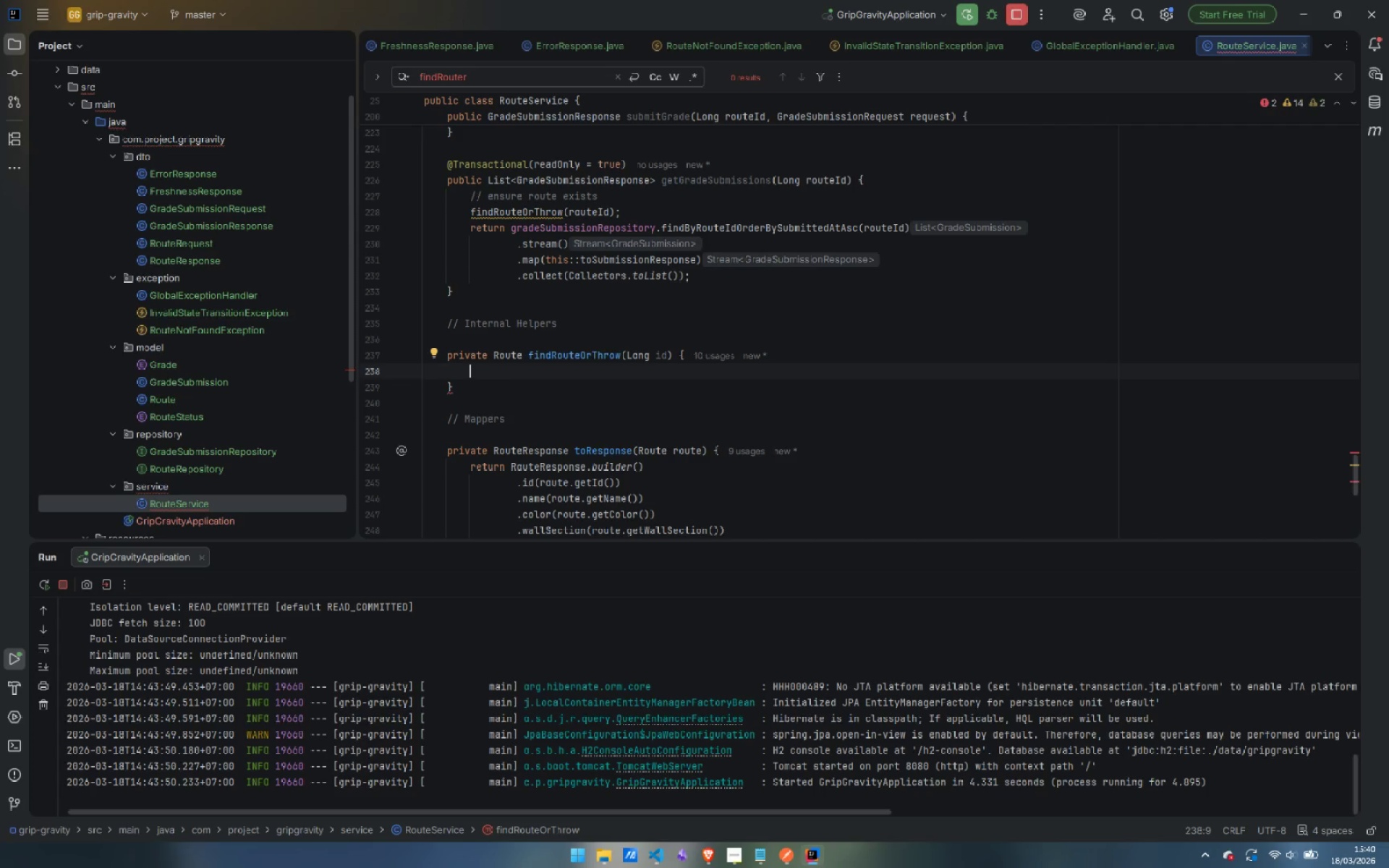 
type(return routeRe)
 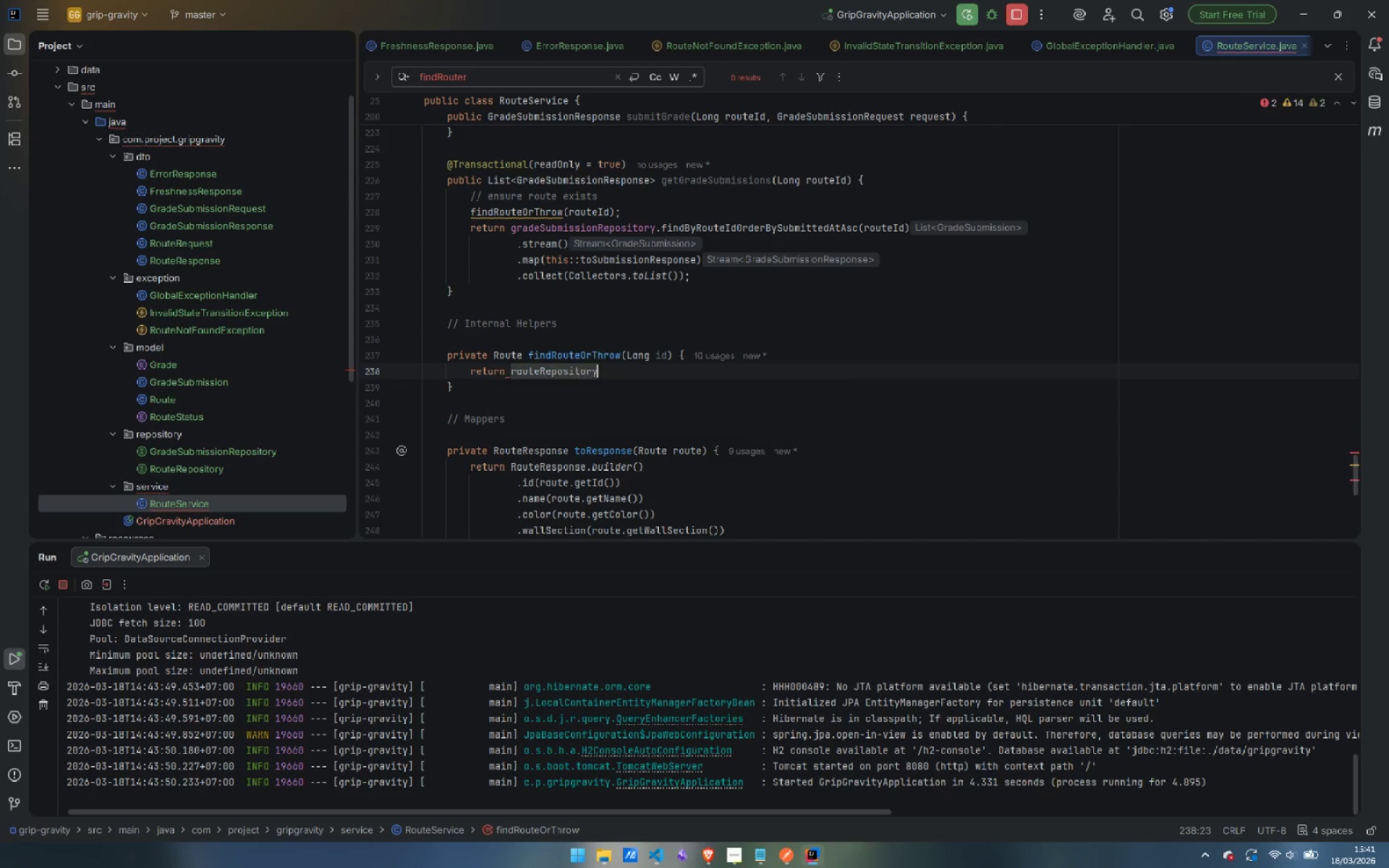 
key(Enter)
 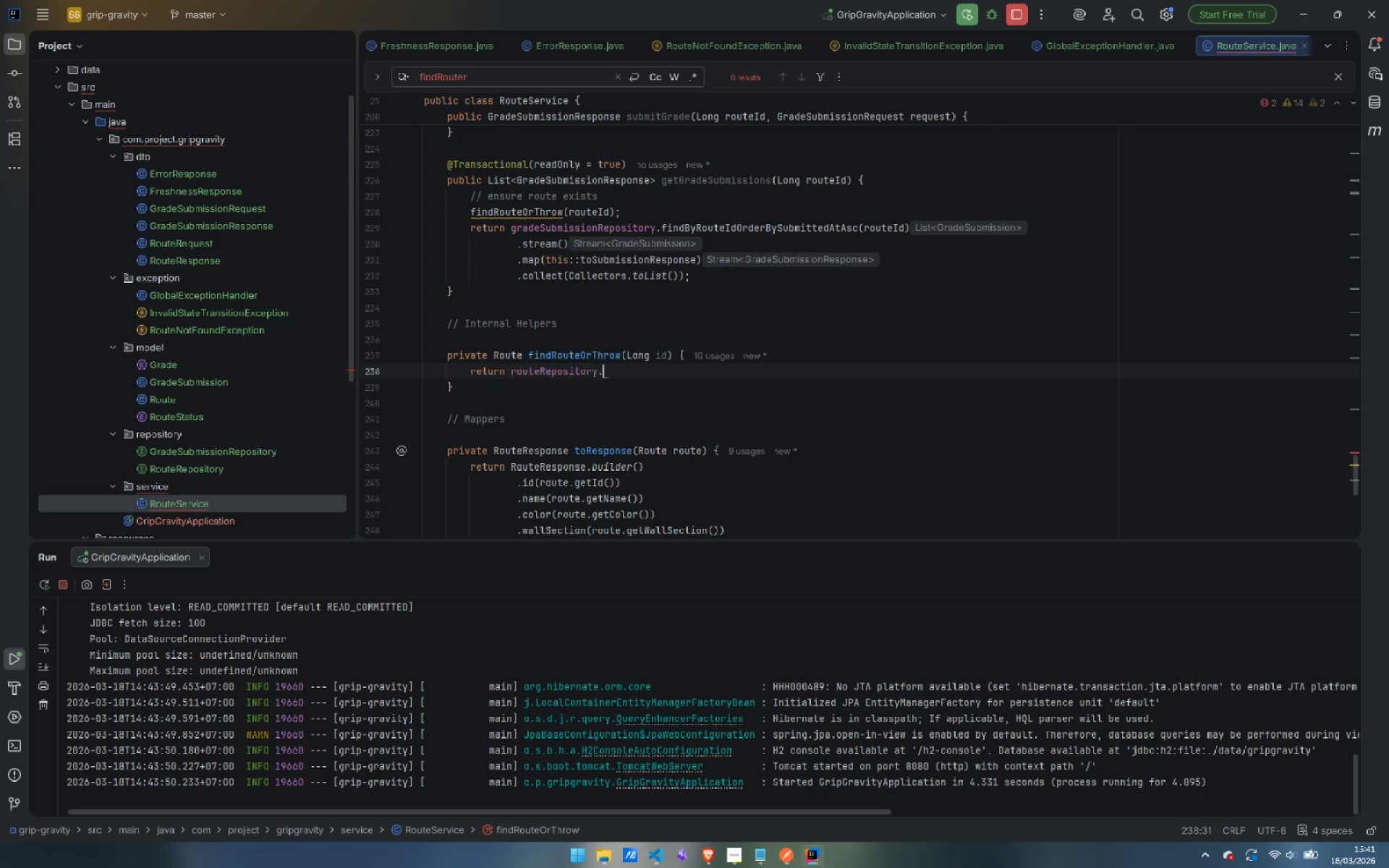 
type(.finBI)
 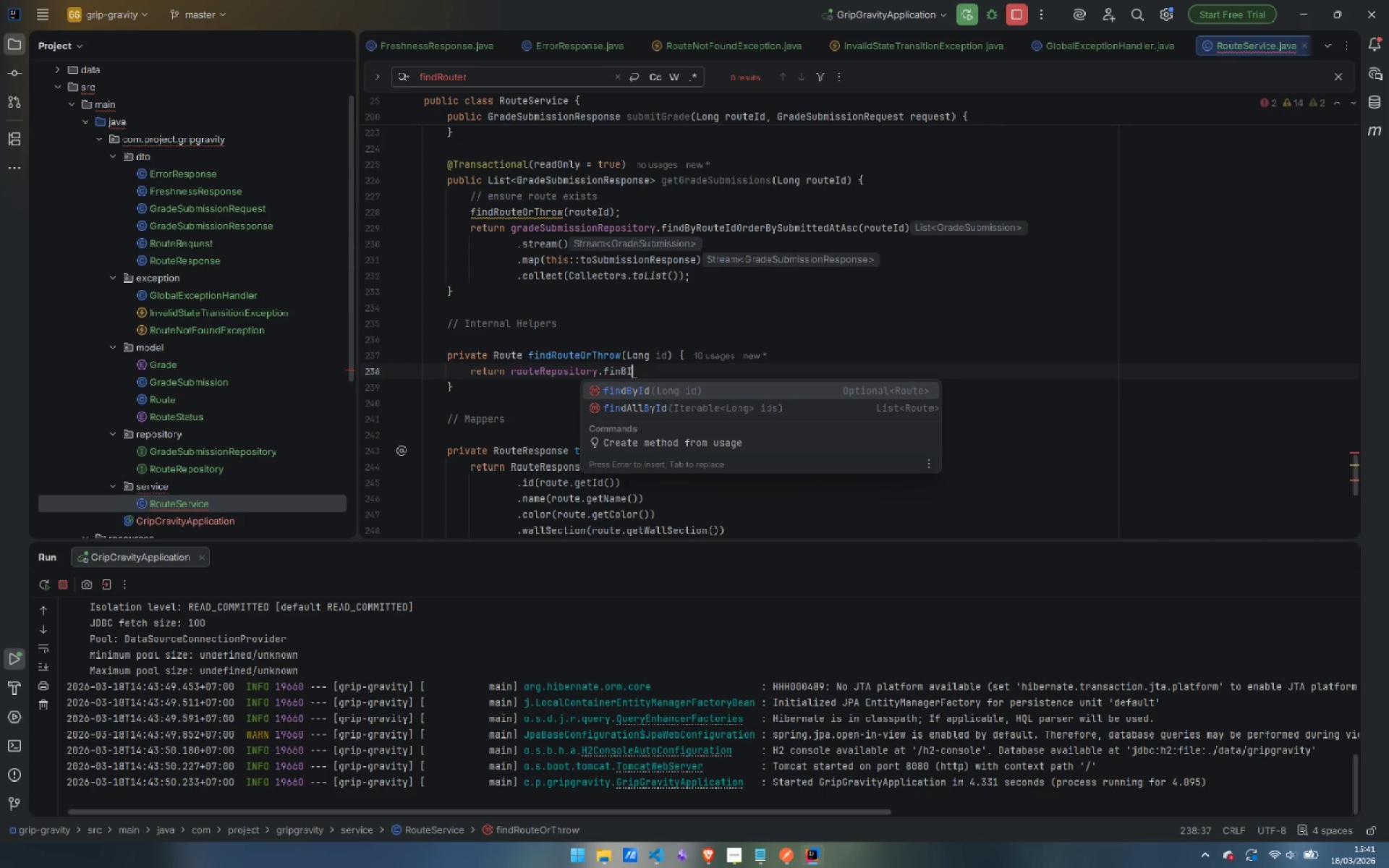 
key(ArrowDown)
 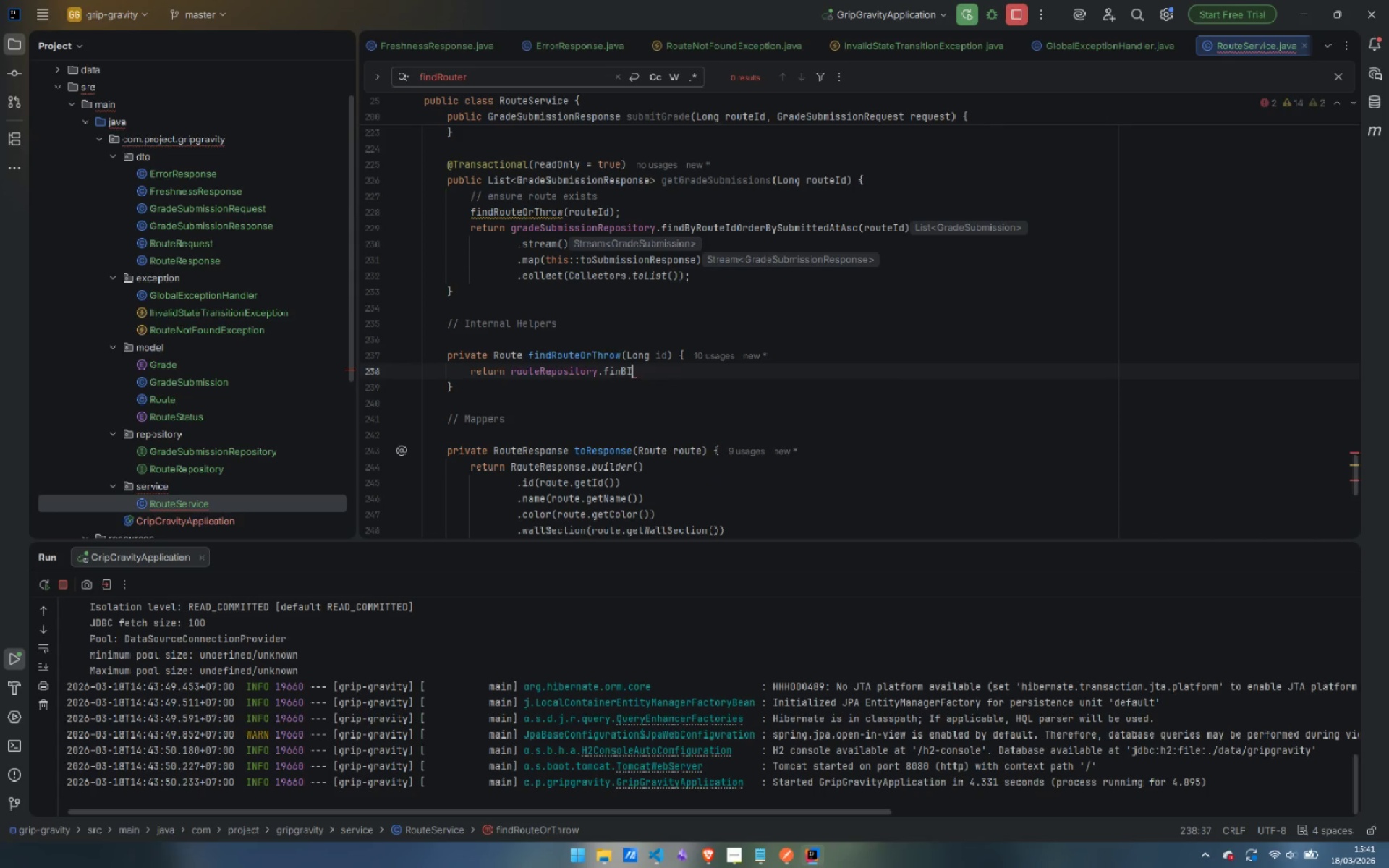 
key(Enter)
 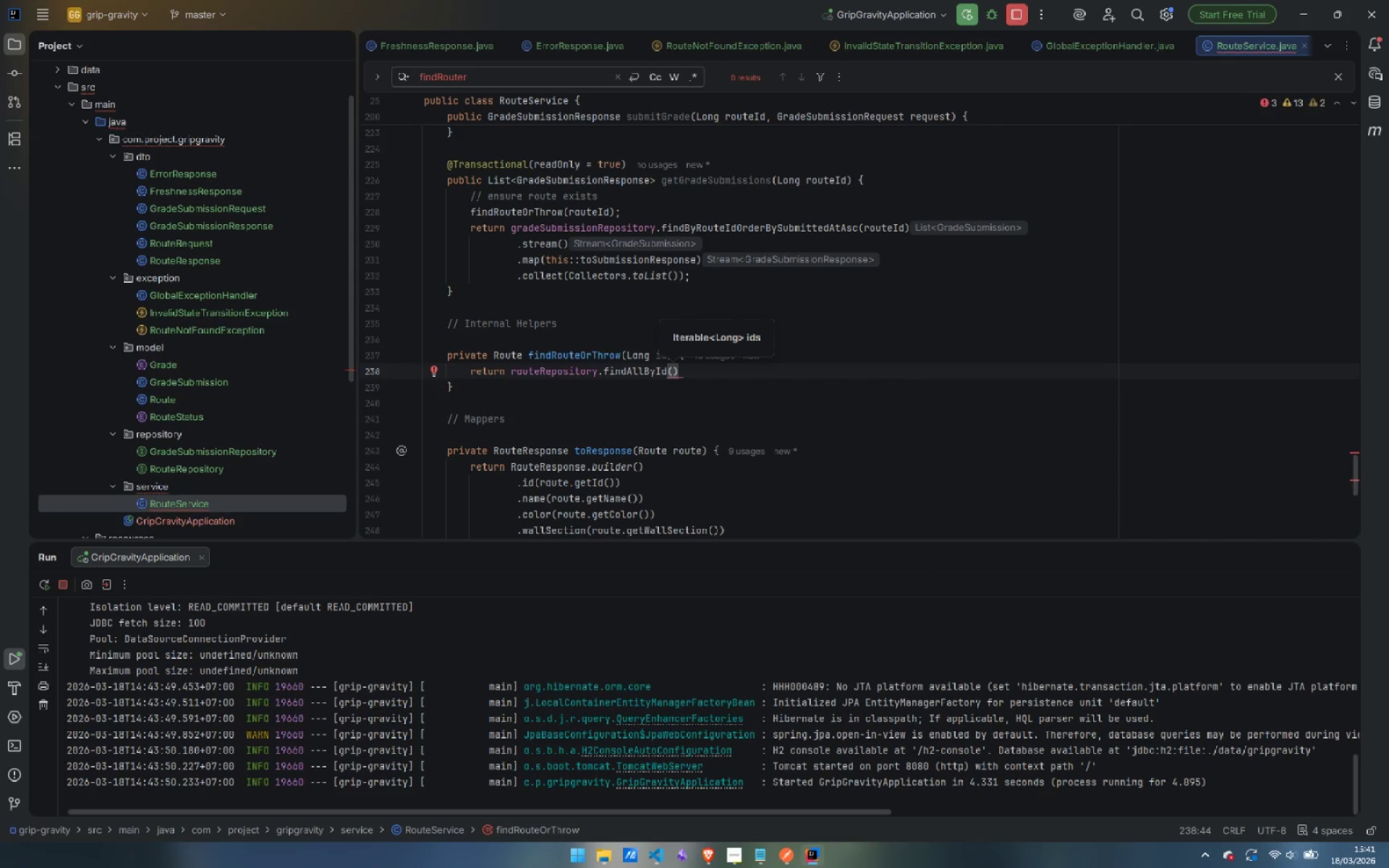 
key(ArrowLeft)
 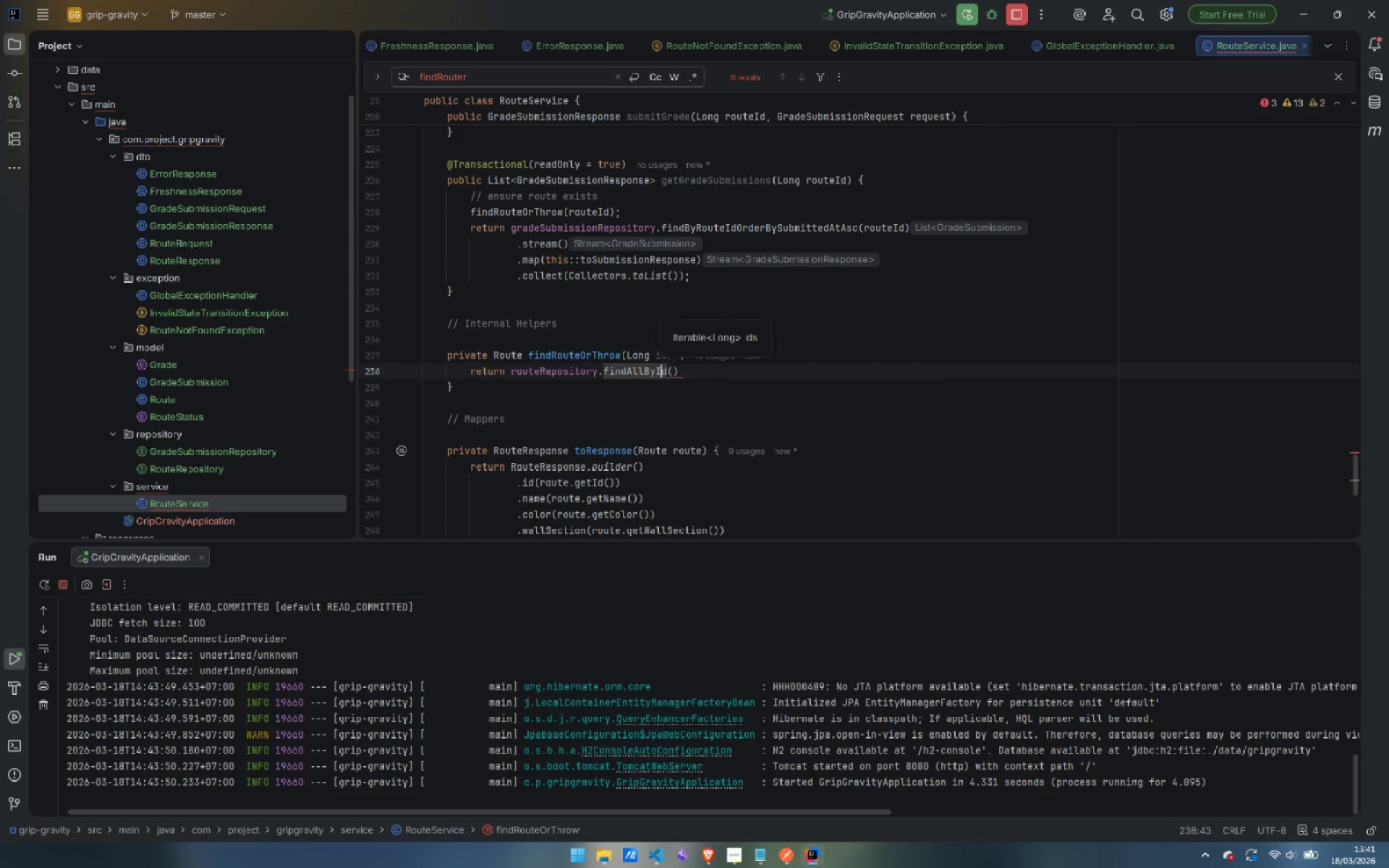 
key(ArrowLeft)
 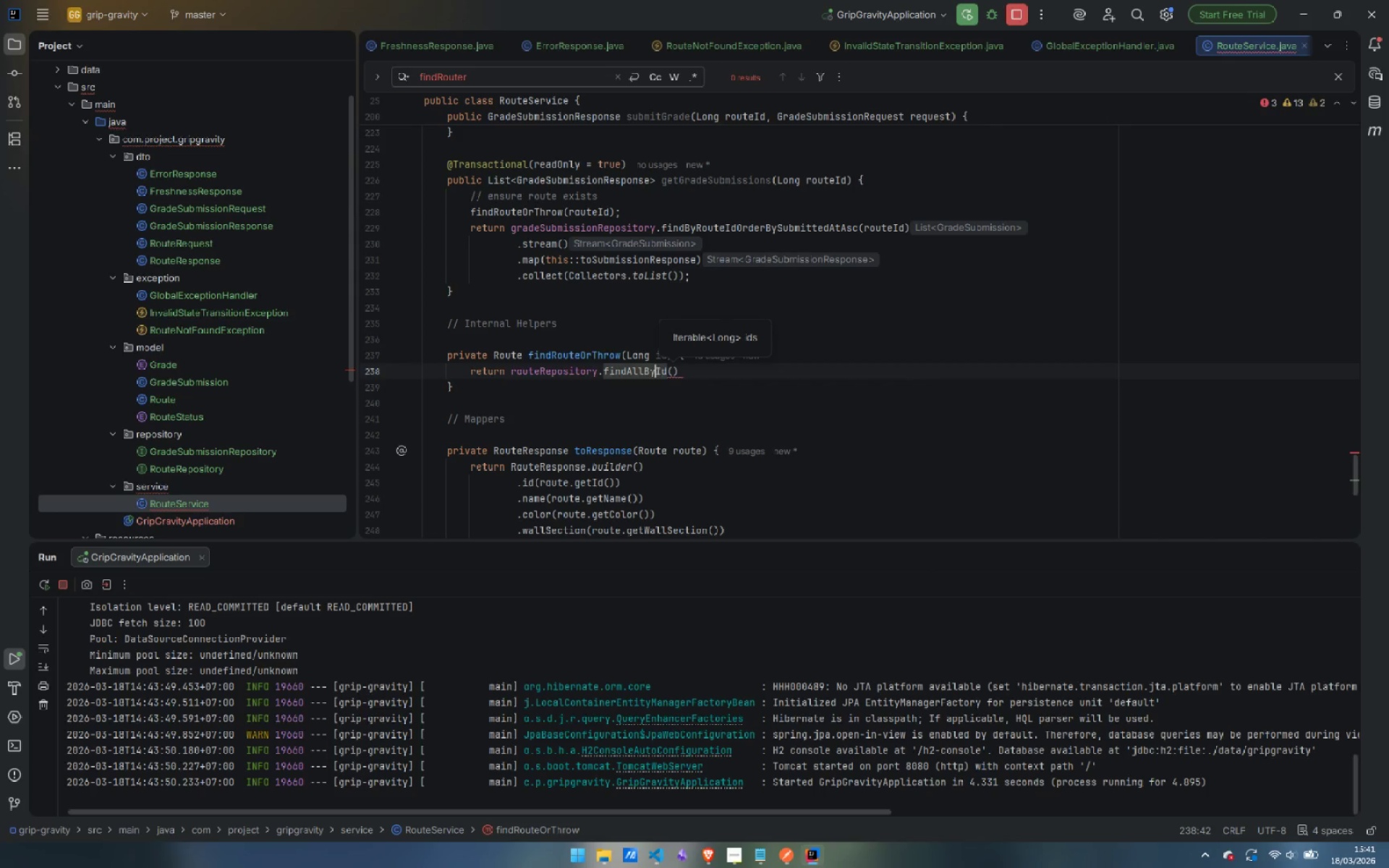 
key(ArrowLeft)
 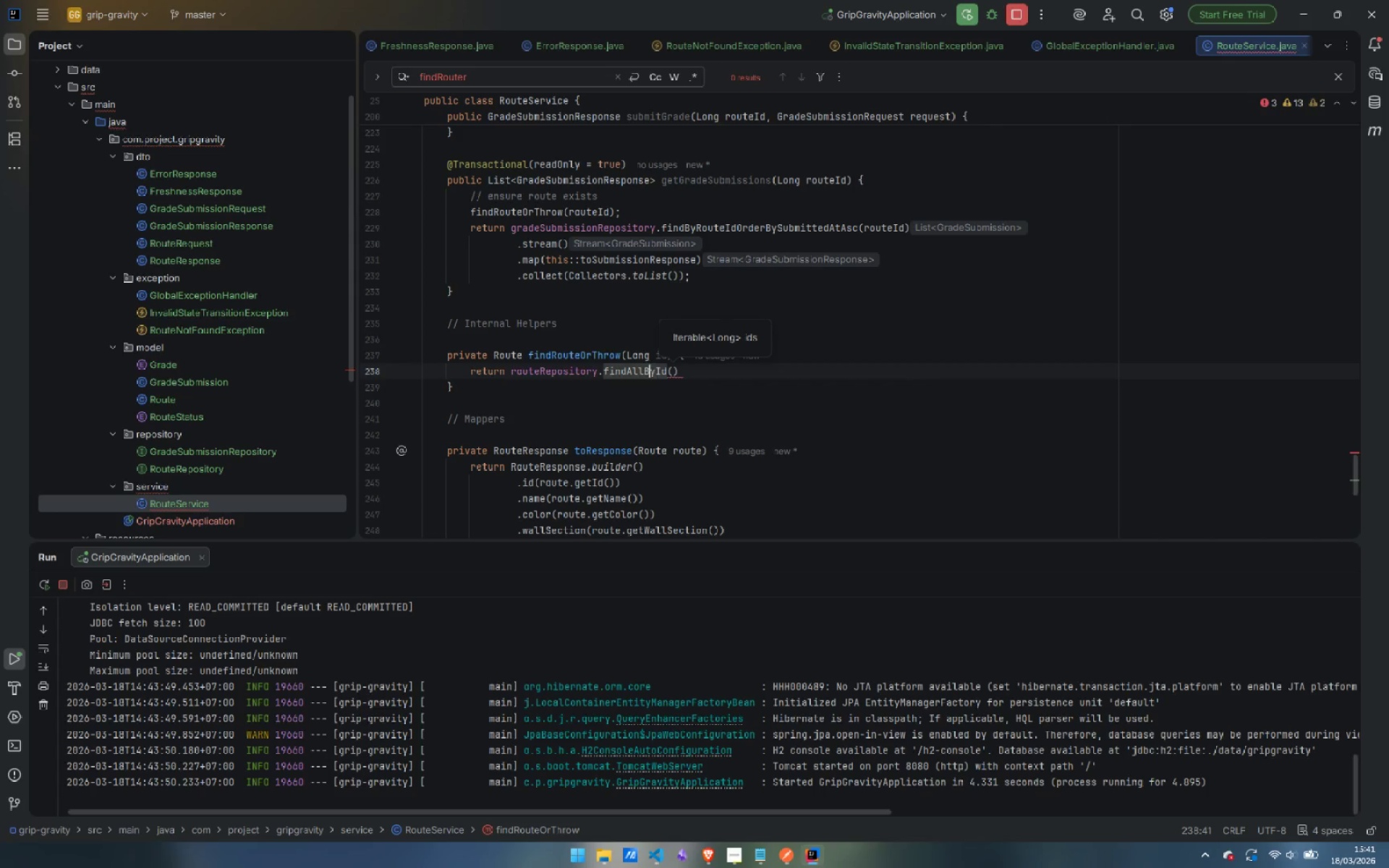 
key(ArrowLeft)
 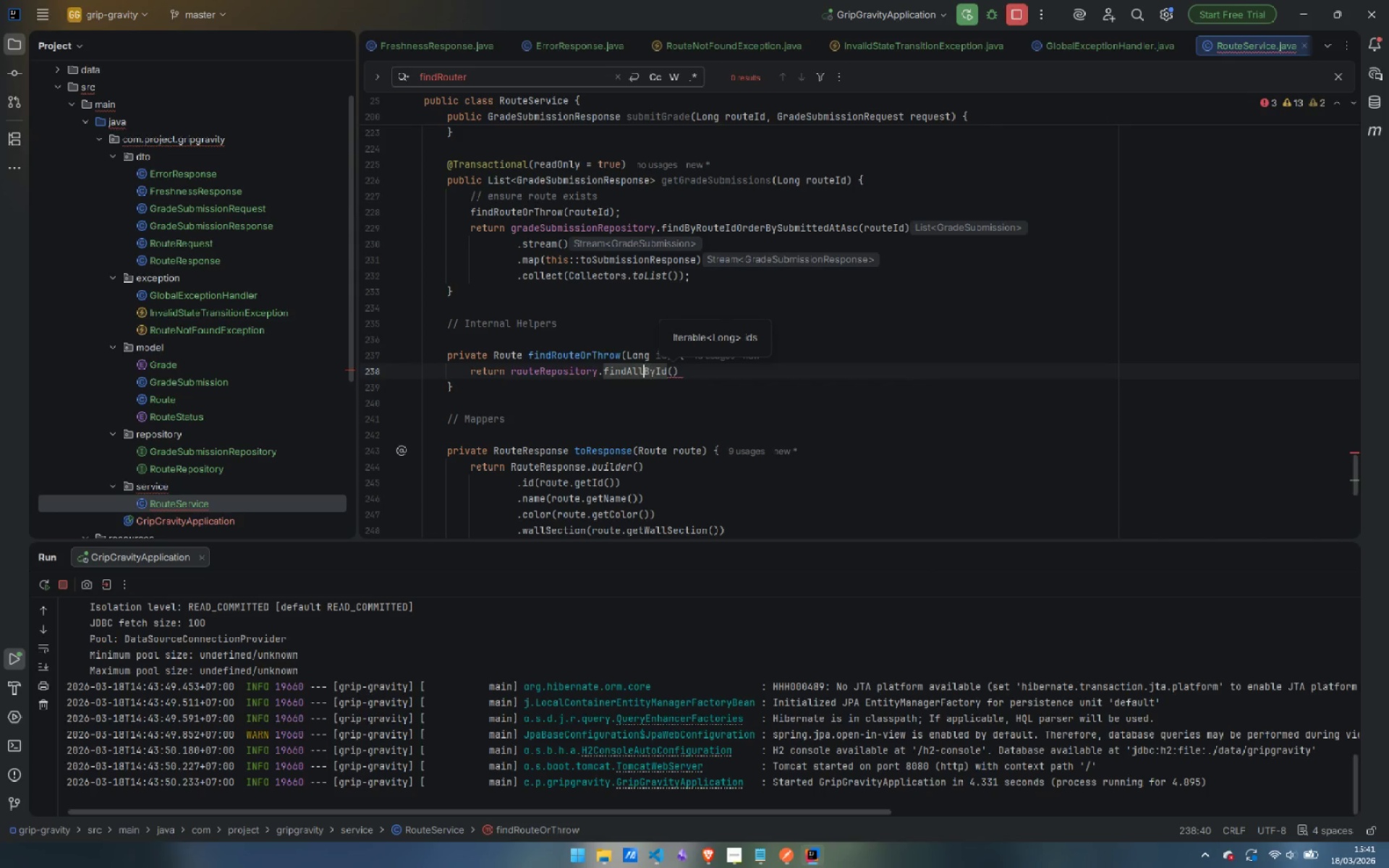 
key(ArrowLeft)
 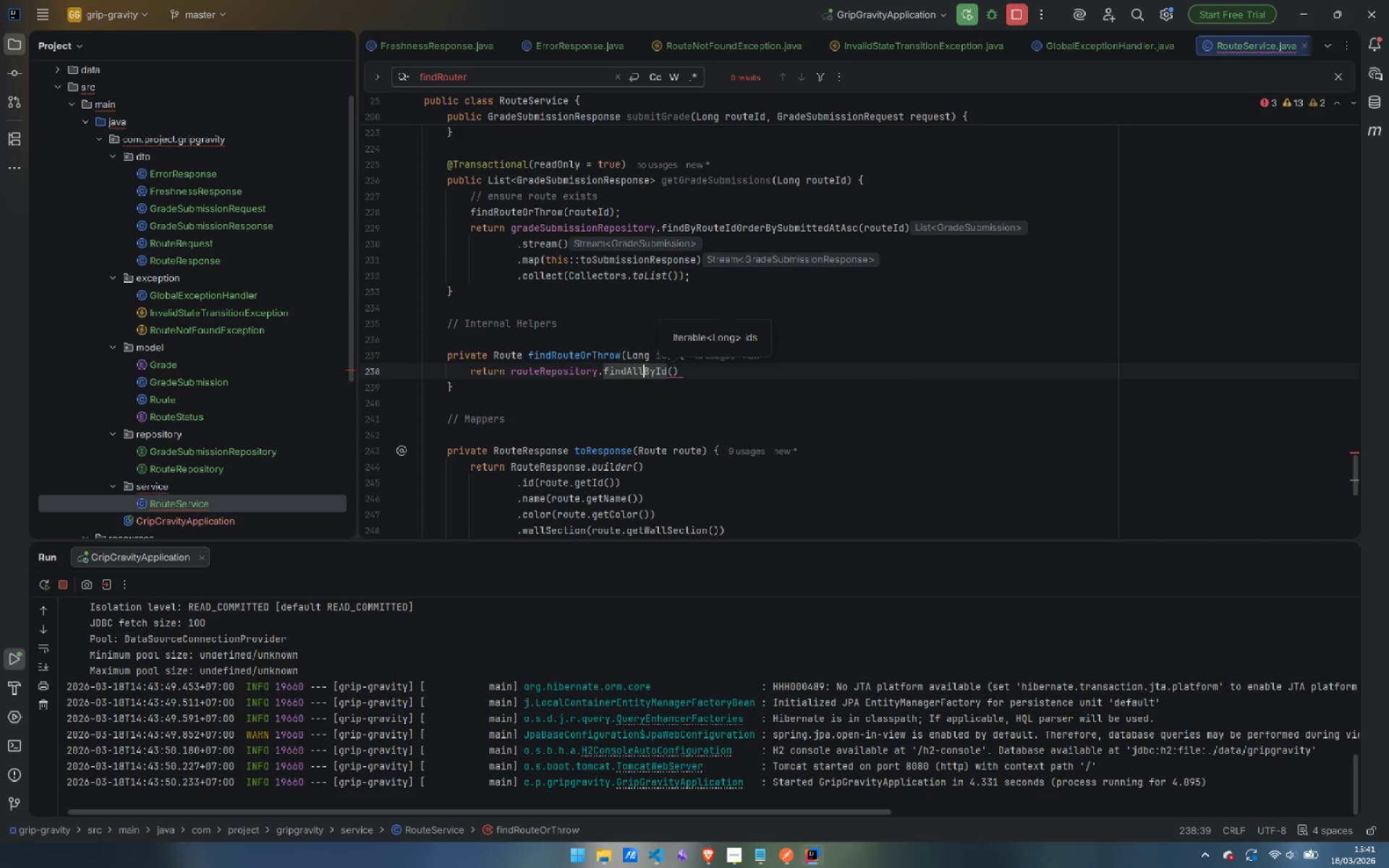 
key(Backspace)
 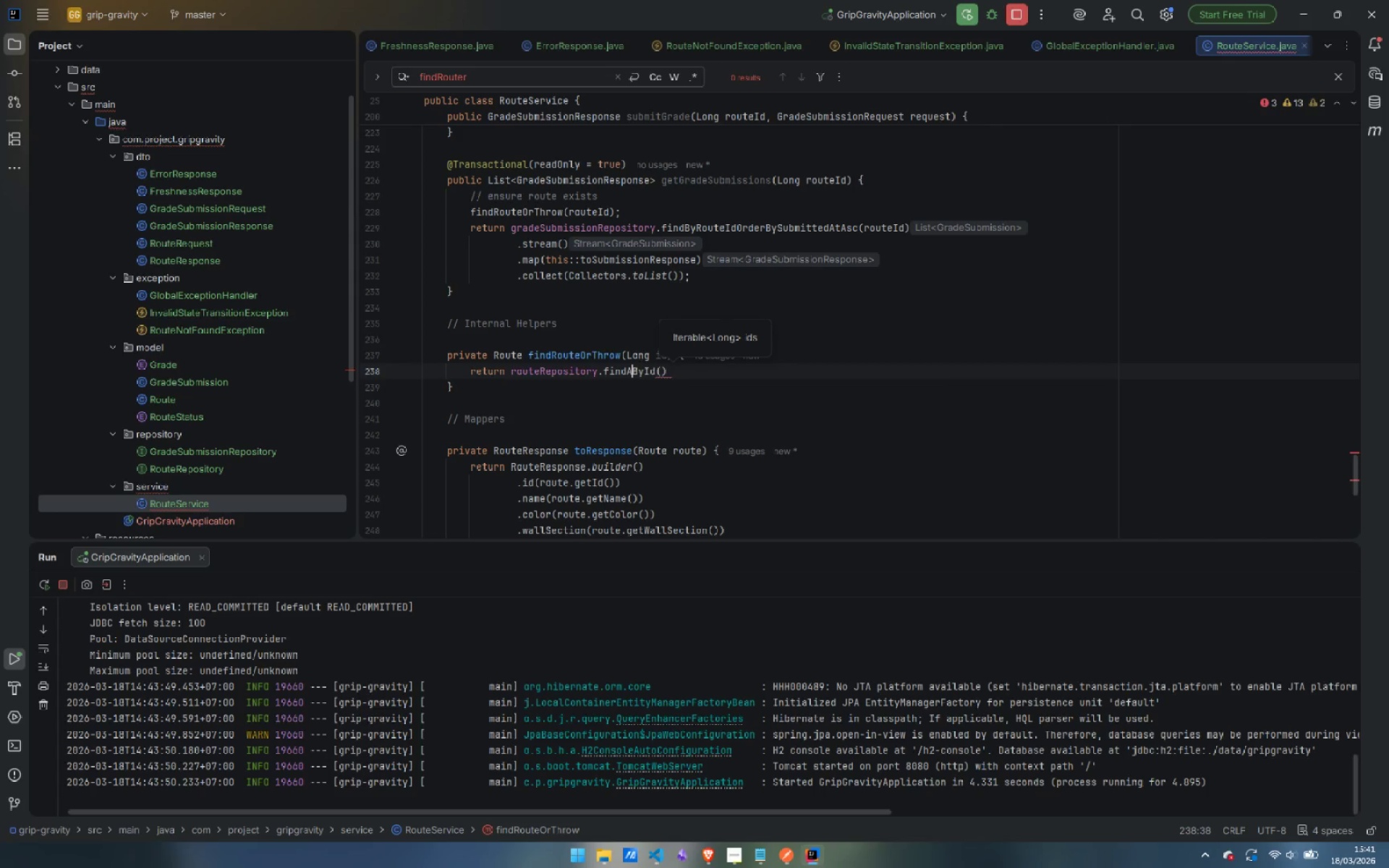 
key(Backspace)
 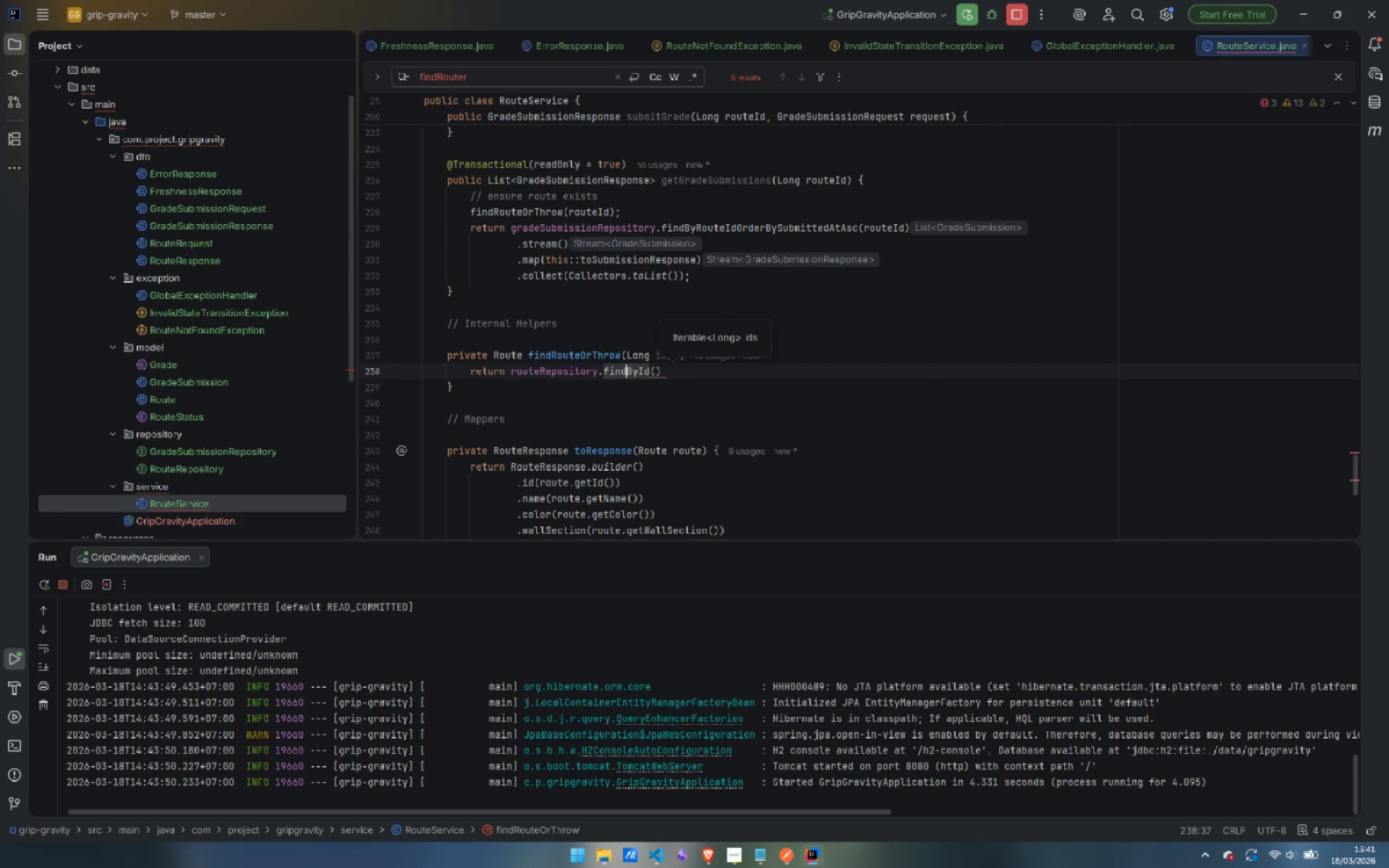 
key(Backspace)
 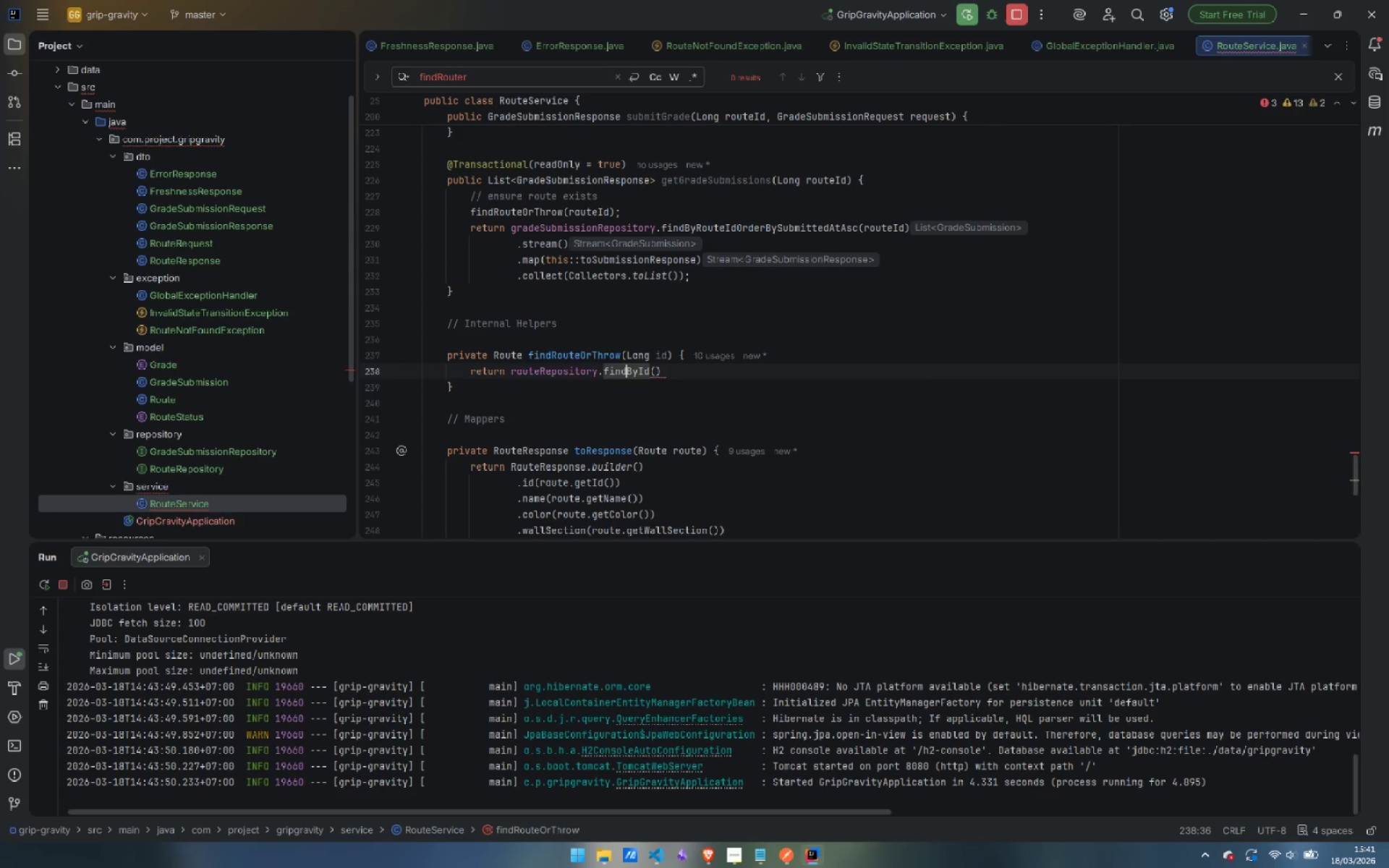 
key(ArrowRight)
 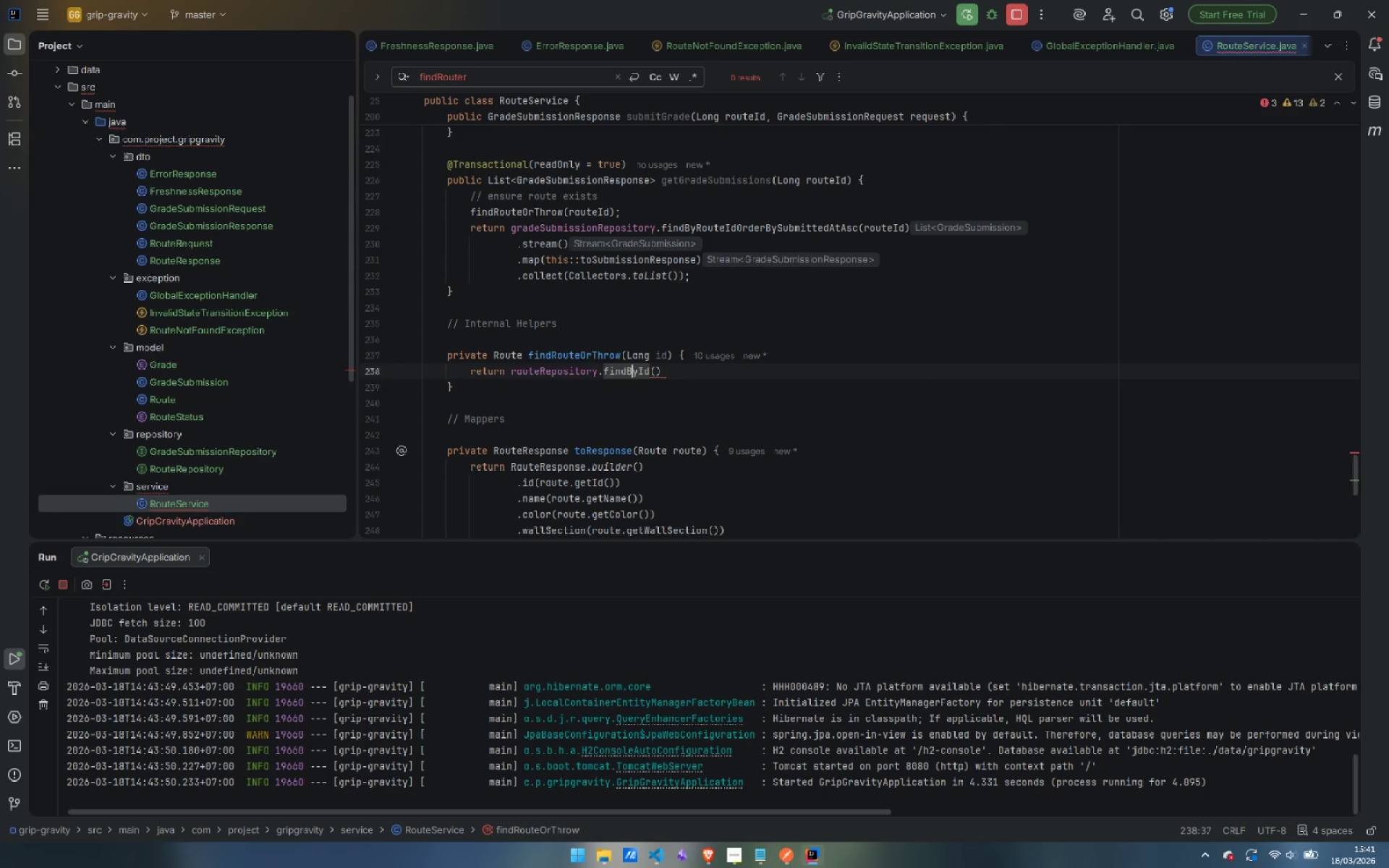 
key(ArrowRight)
 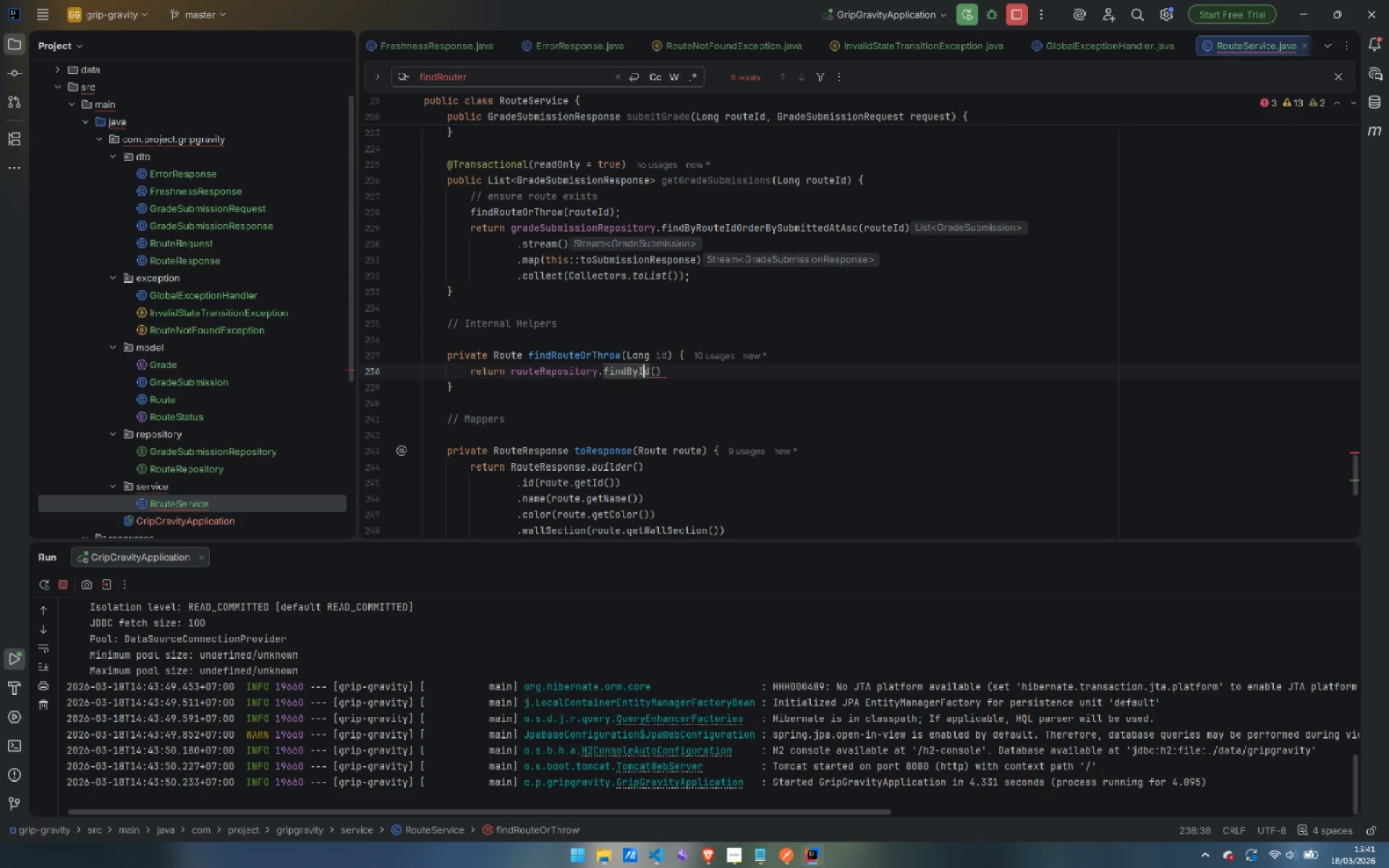 
key(ArrowRight)
 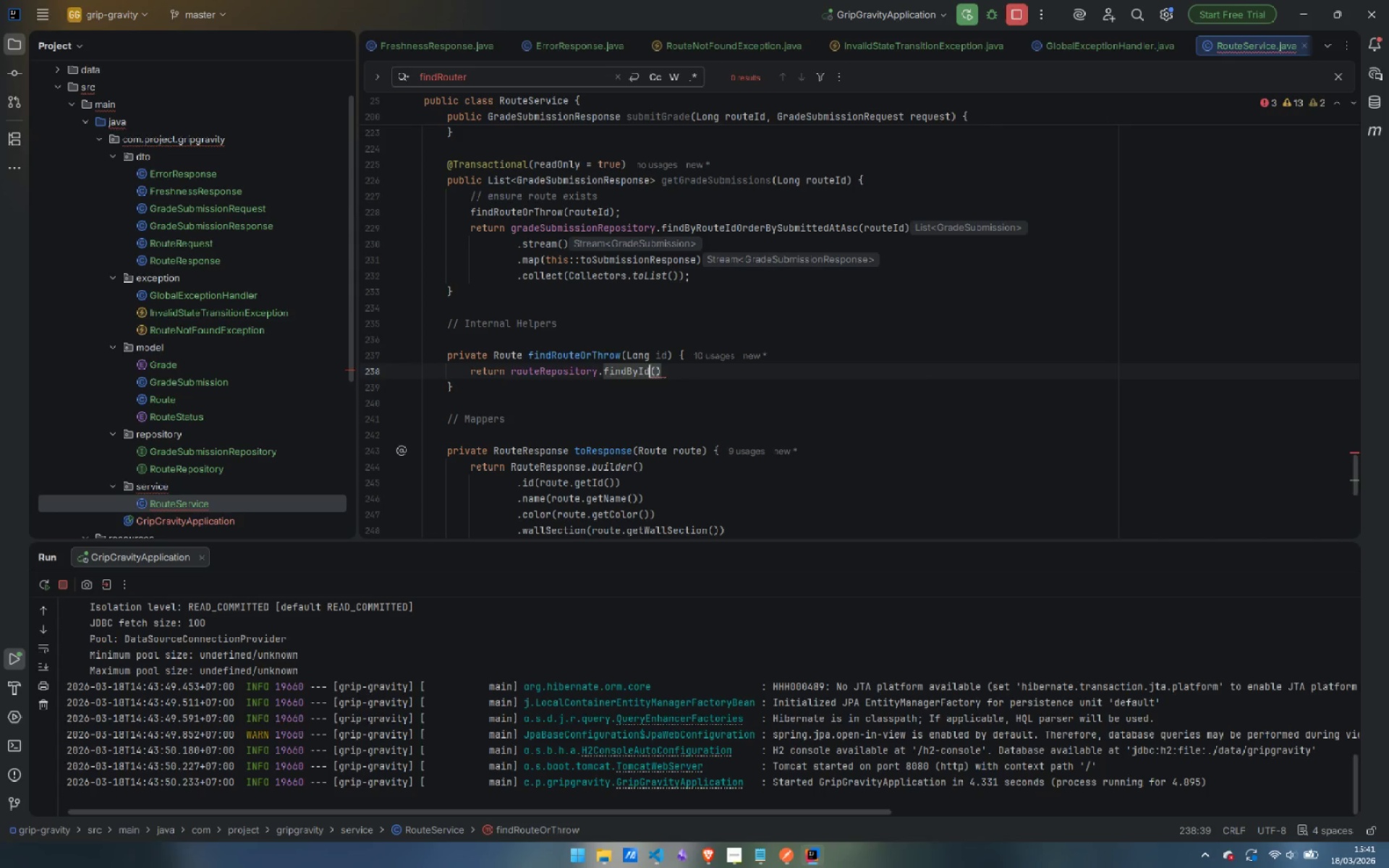 
key(ArrowRight)
 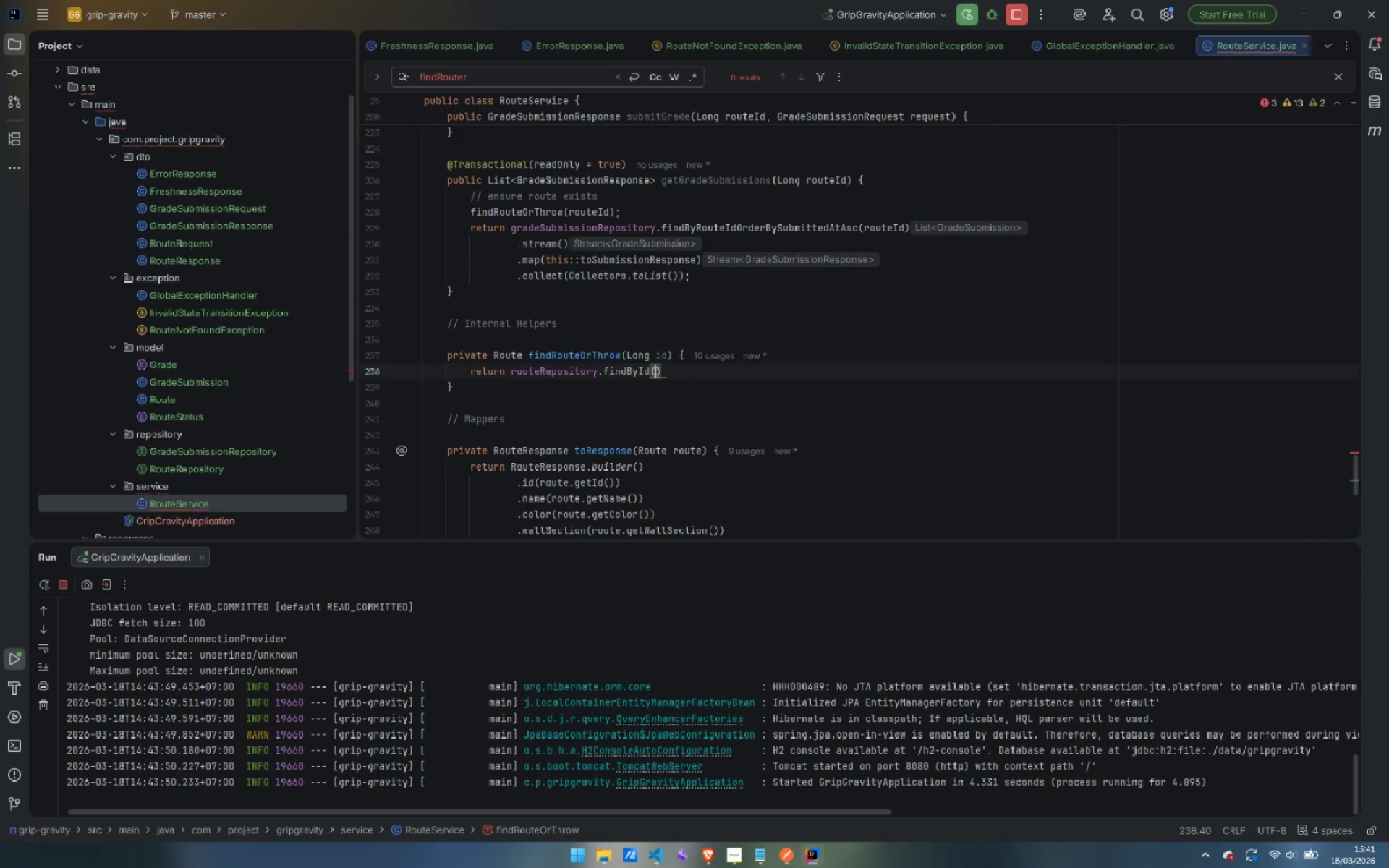 
key(ArrowRight)
 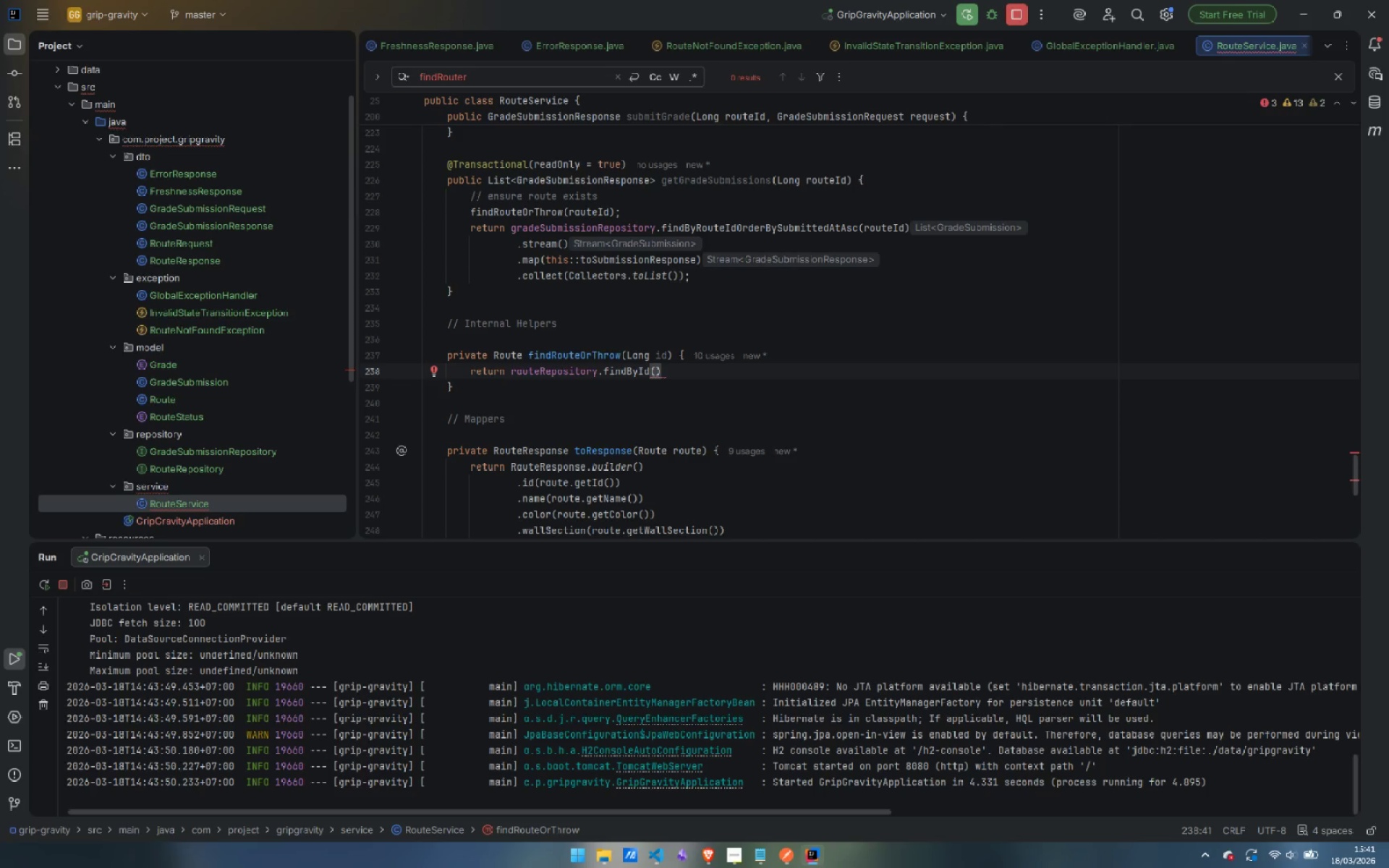 
type(id)
 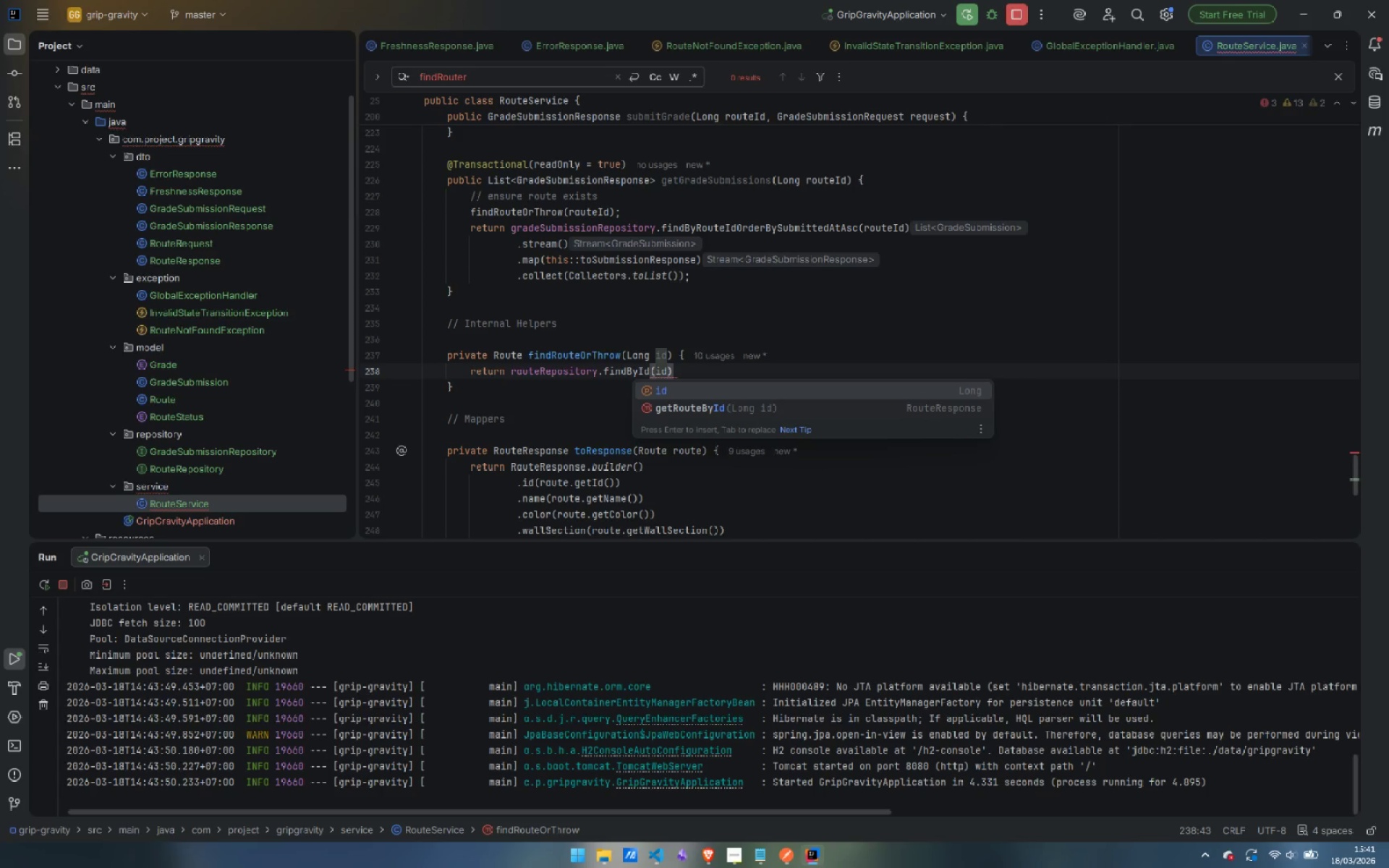 
key(Enter)
 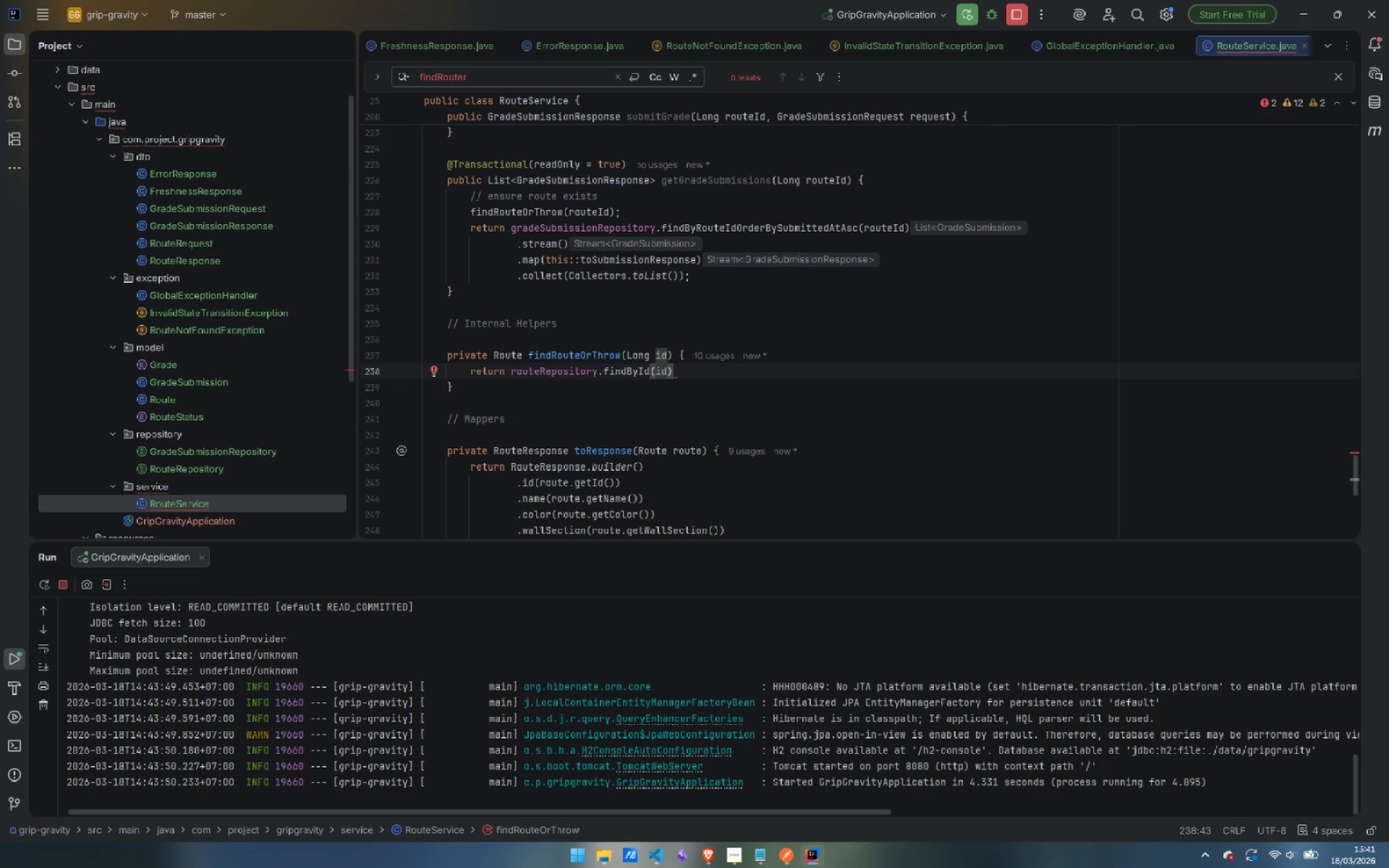 
key(ArrowRight)
 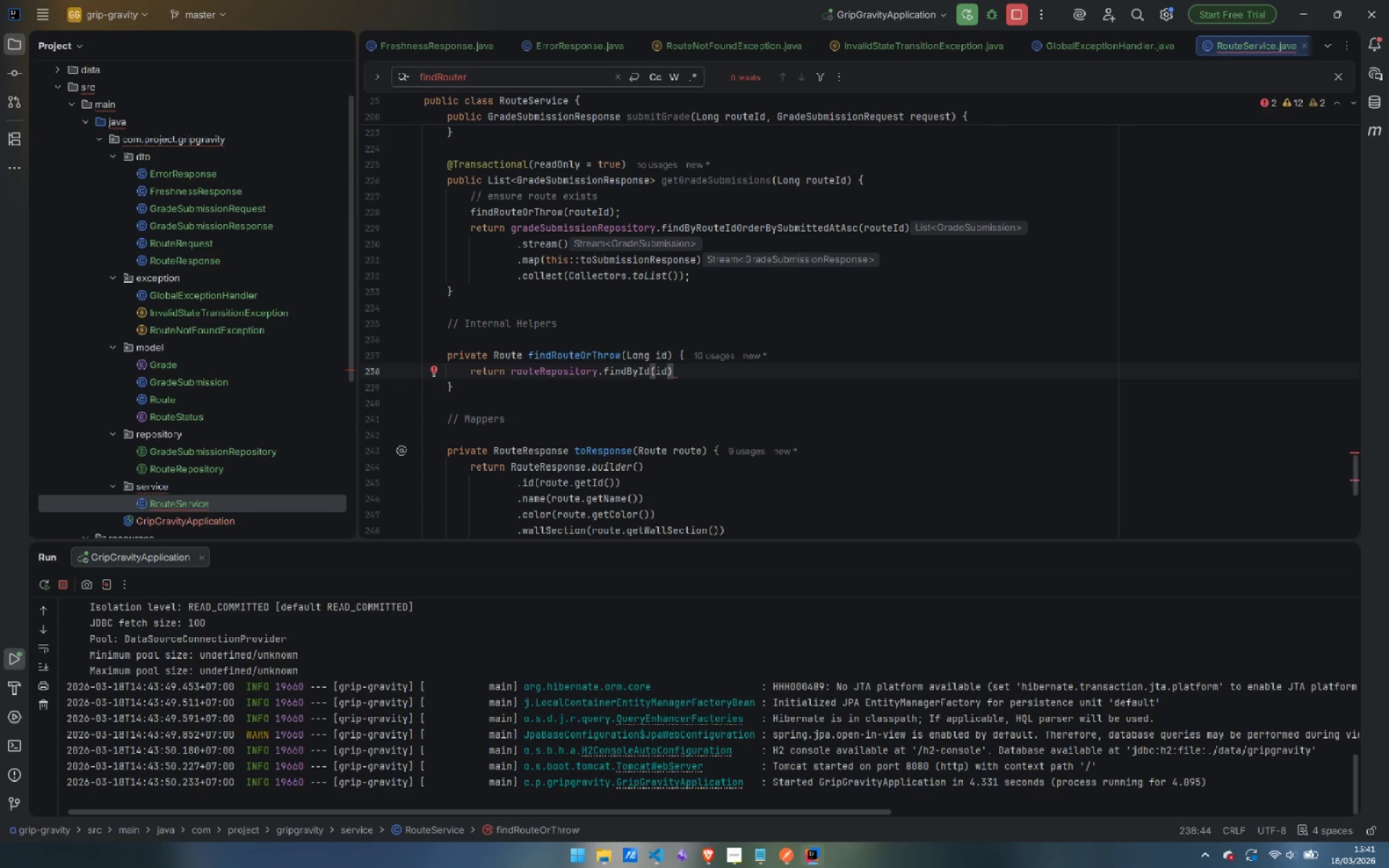 
key(Enter)
 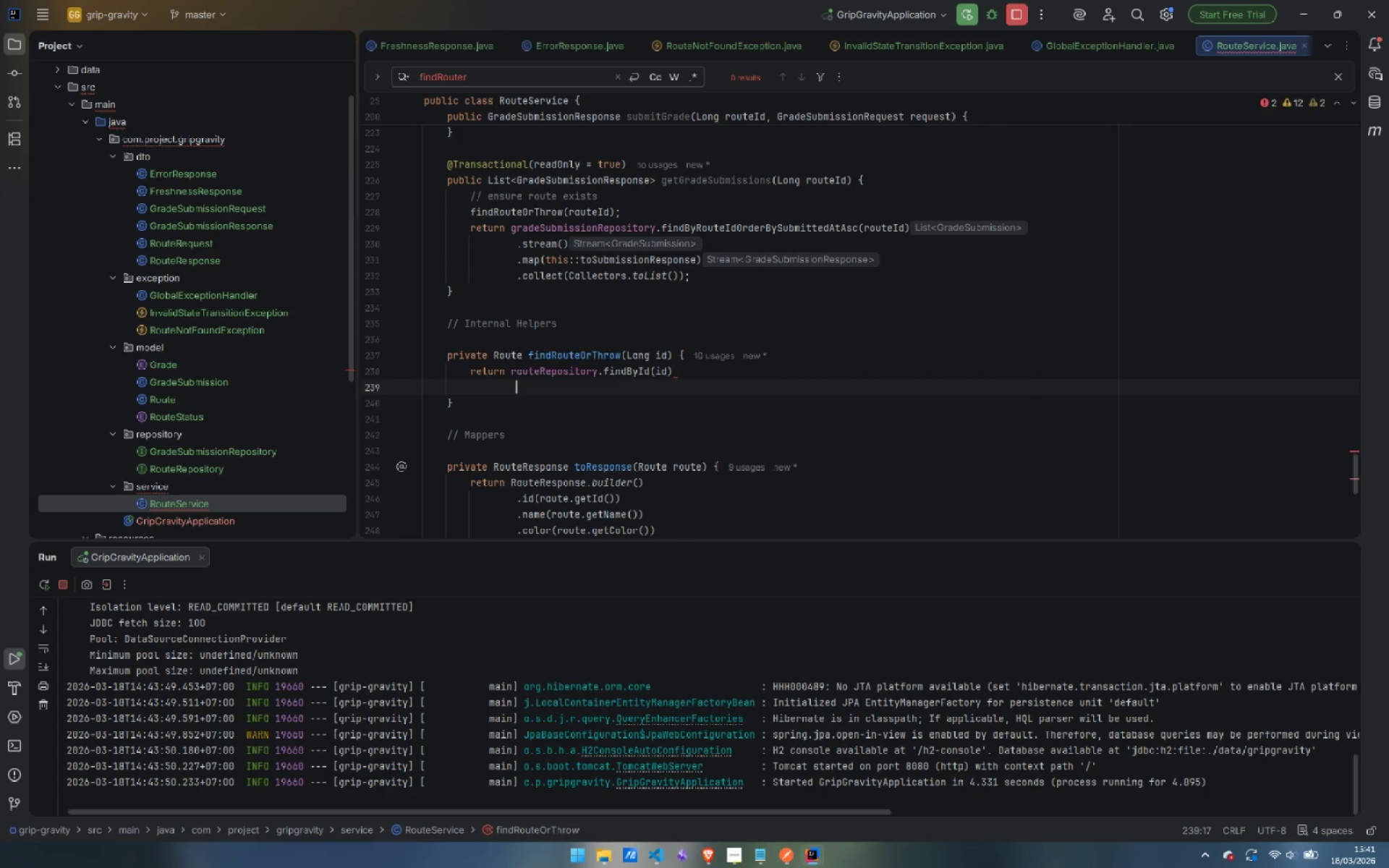 
type(.orEl)
 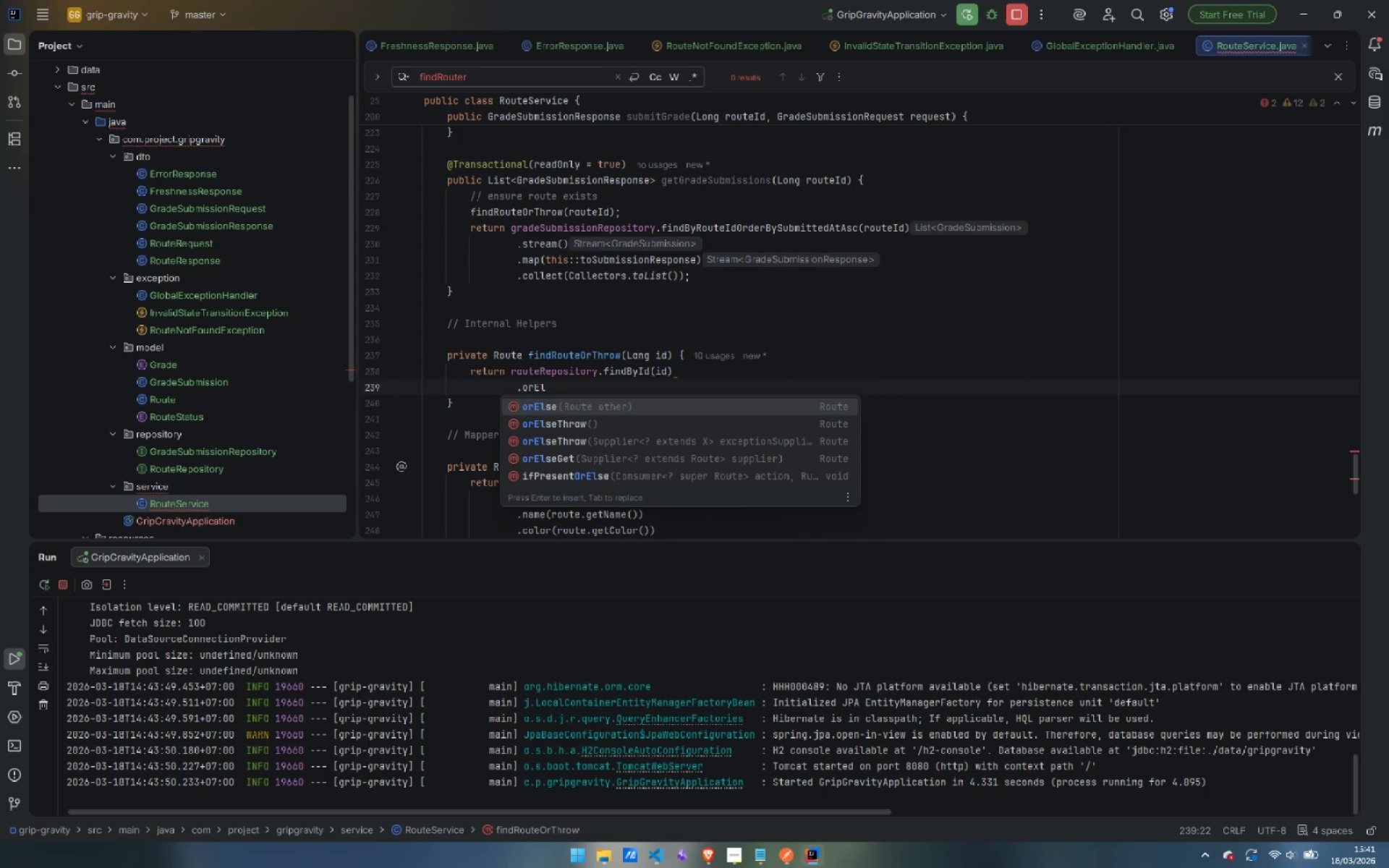 
key(ArrowDown)
 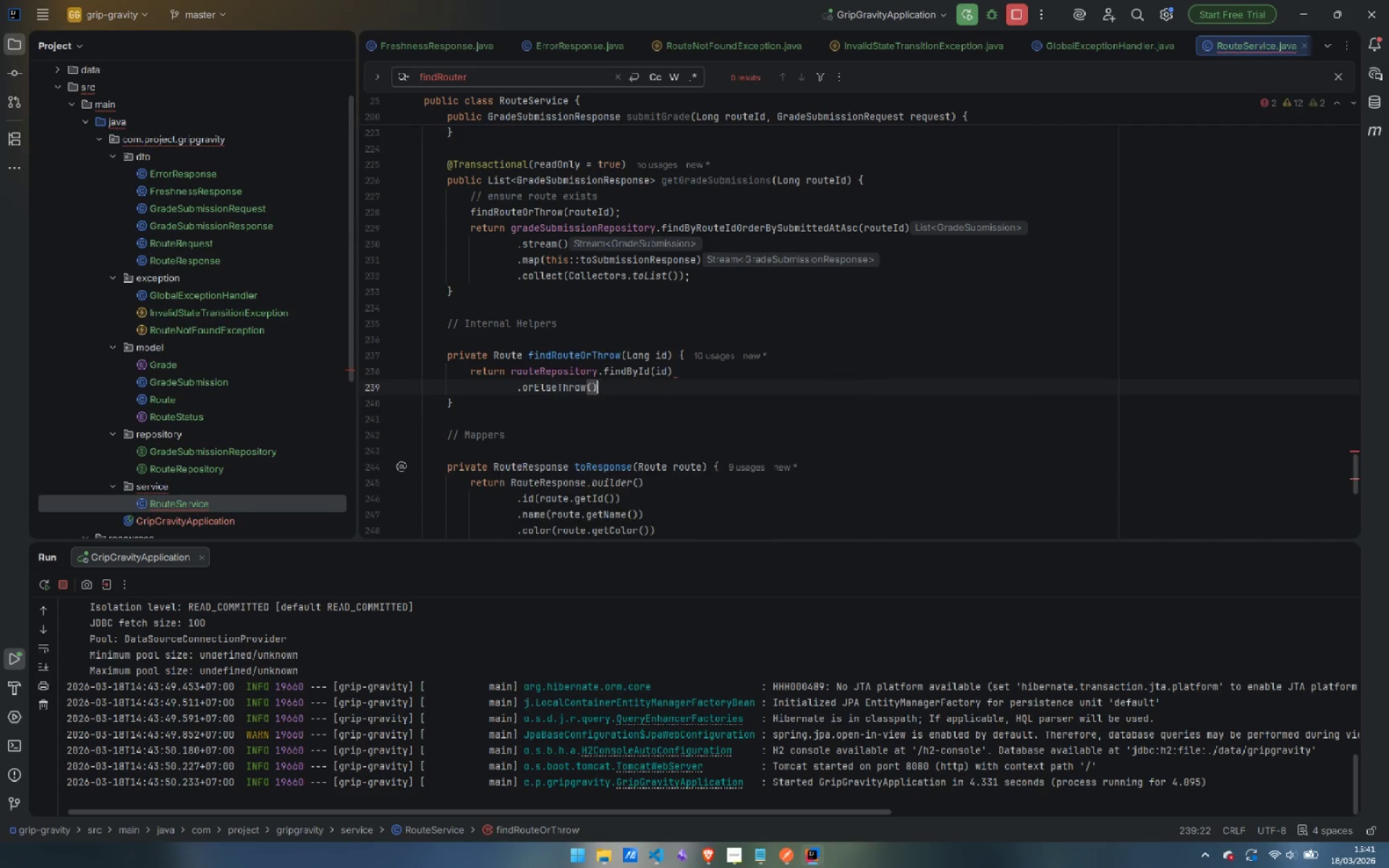 
key(Enter)
 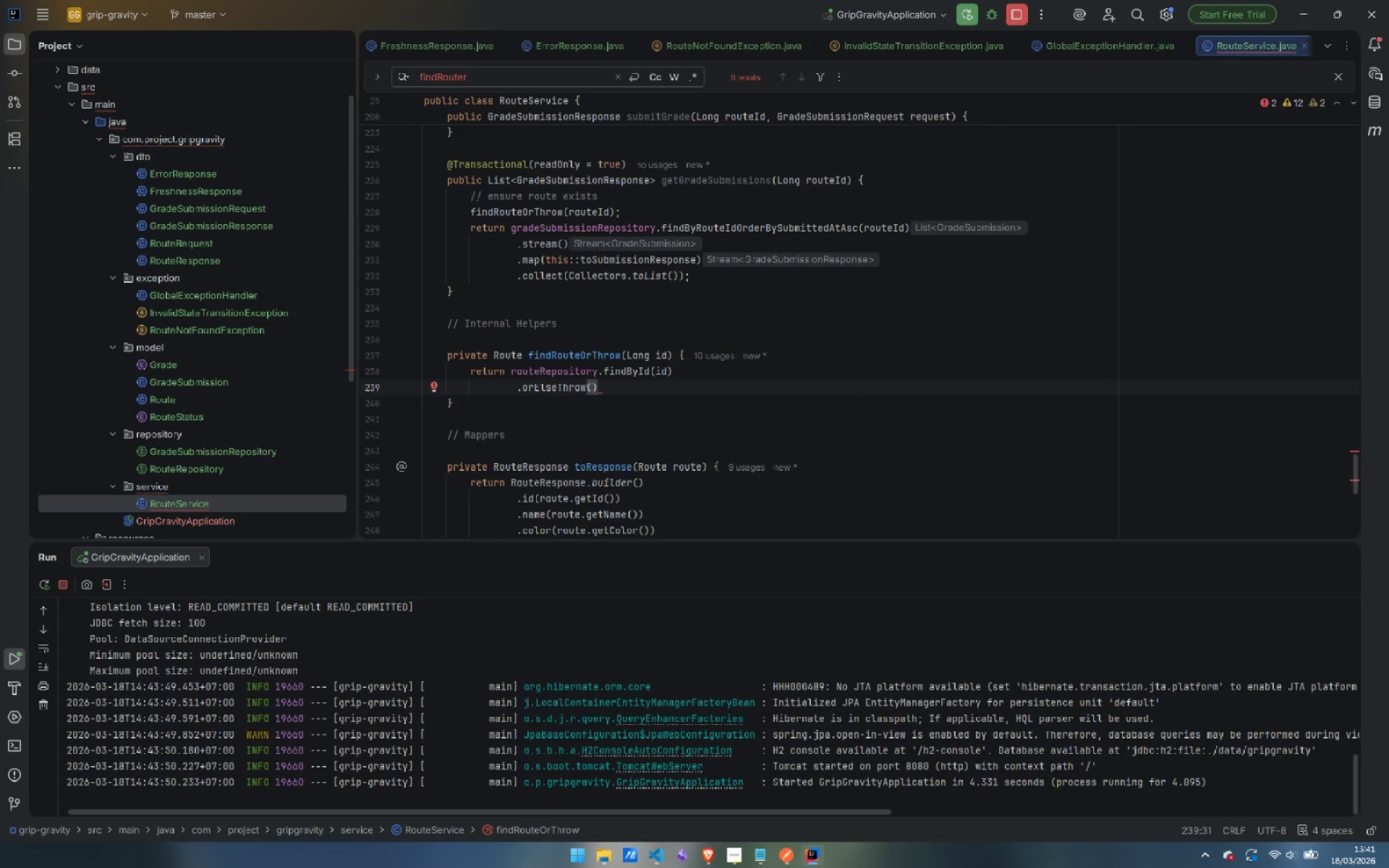 
key(Shift+9)
 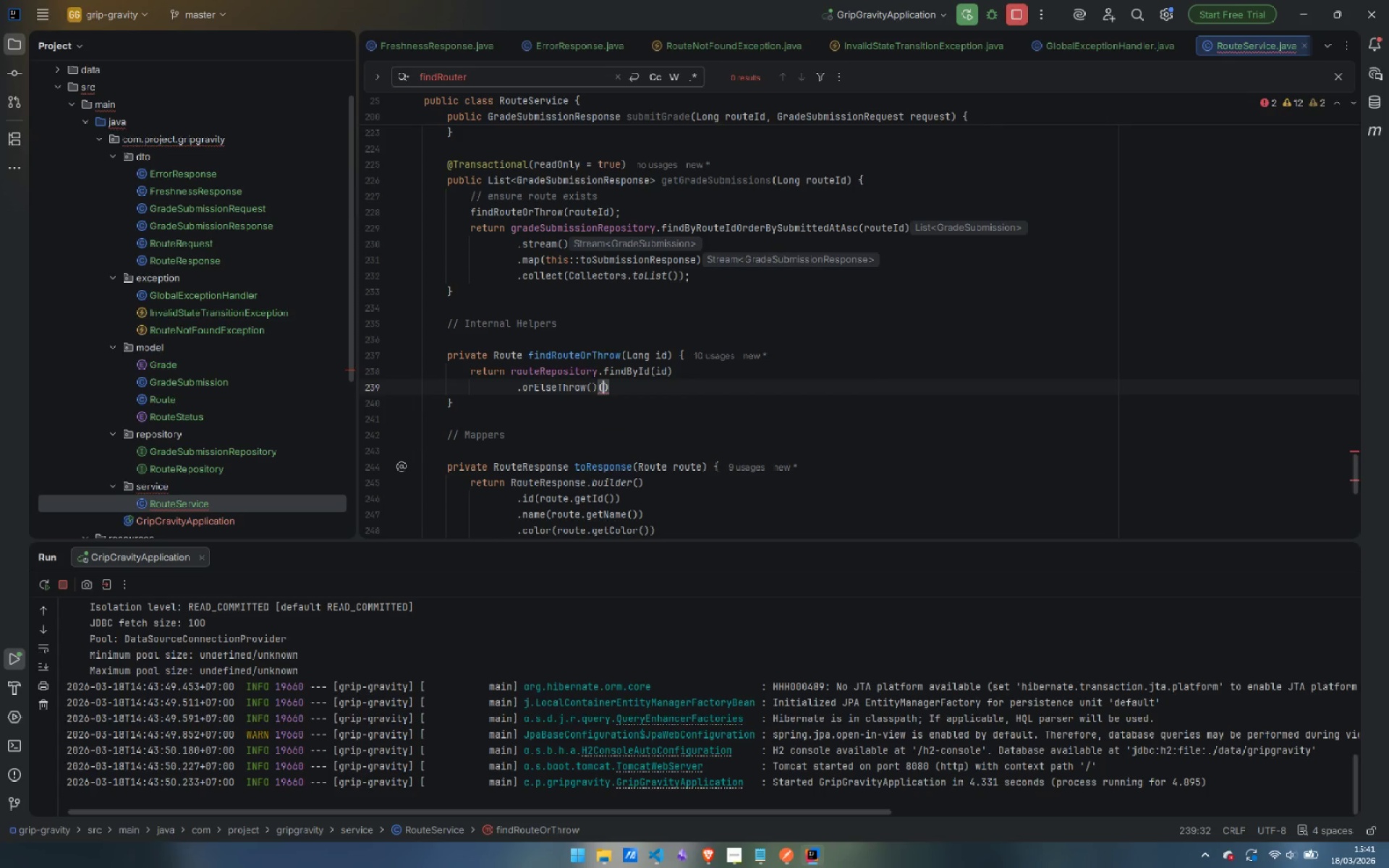 
key(ArrowRight)
 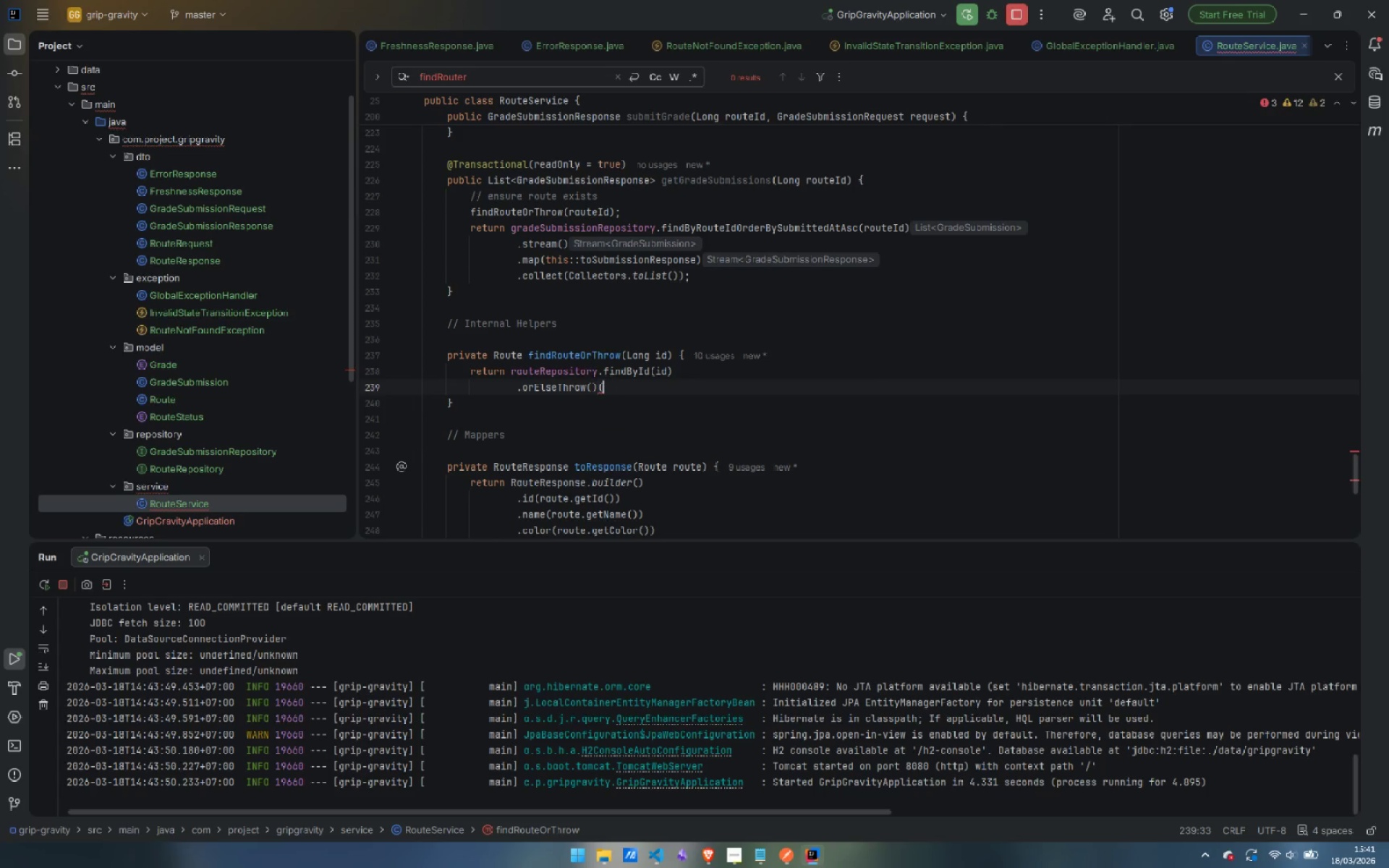 
key(Backspace)
 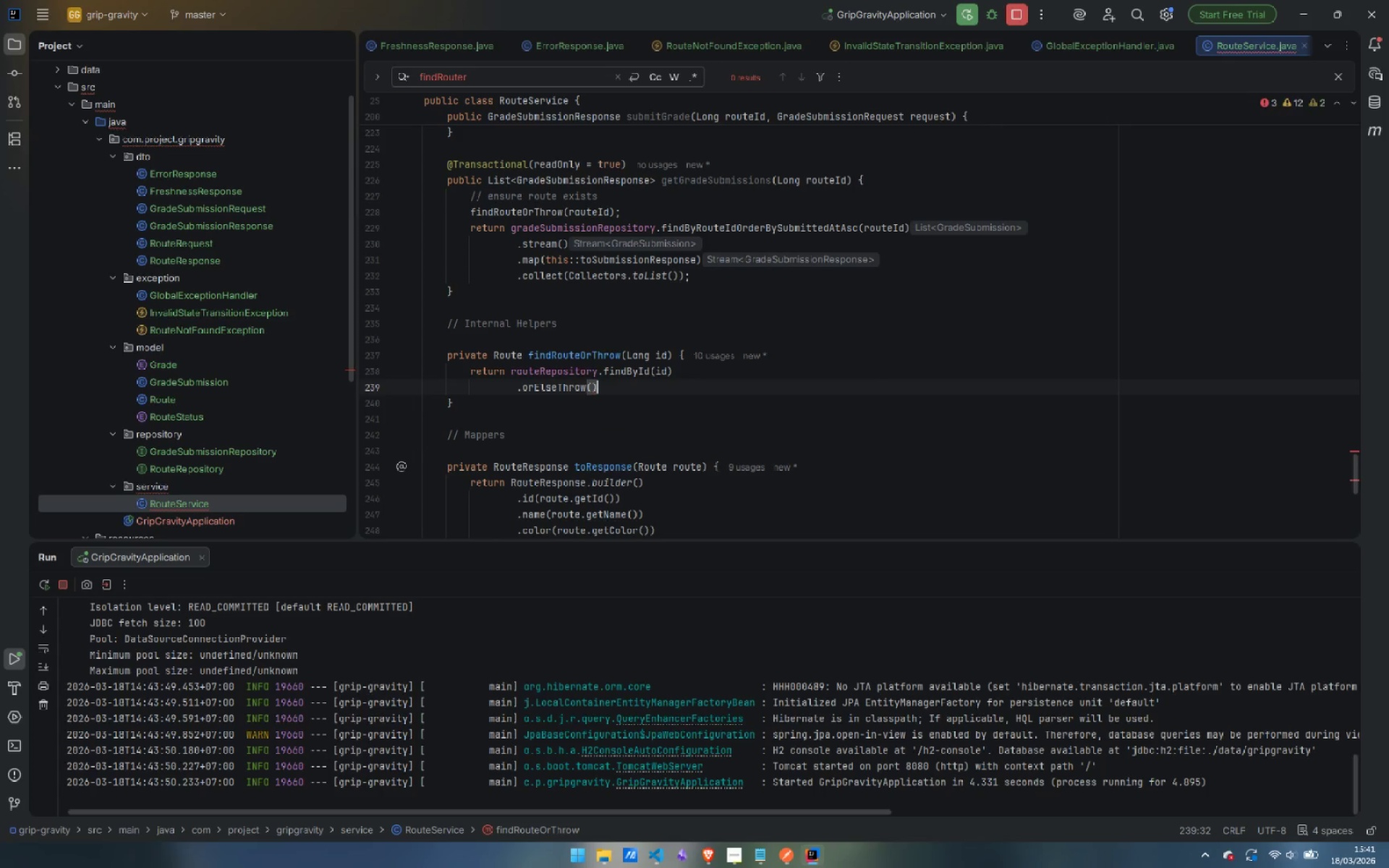 
key(Backspace)
 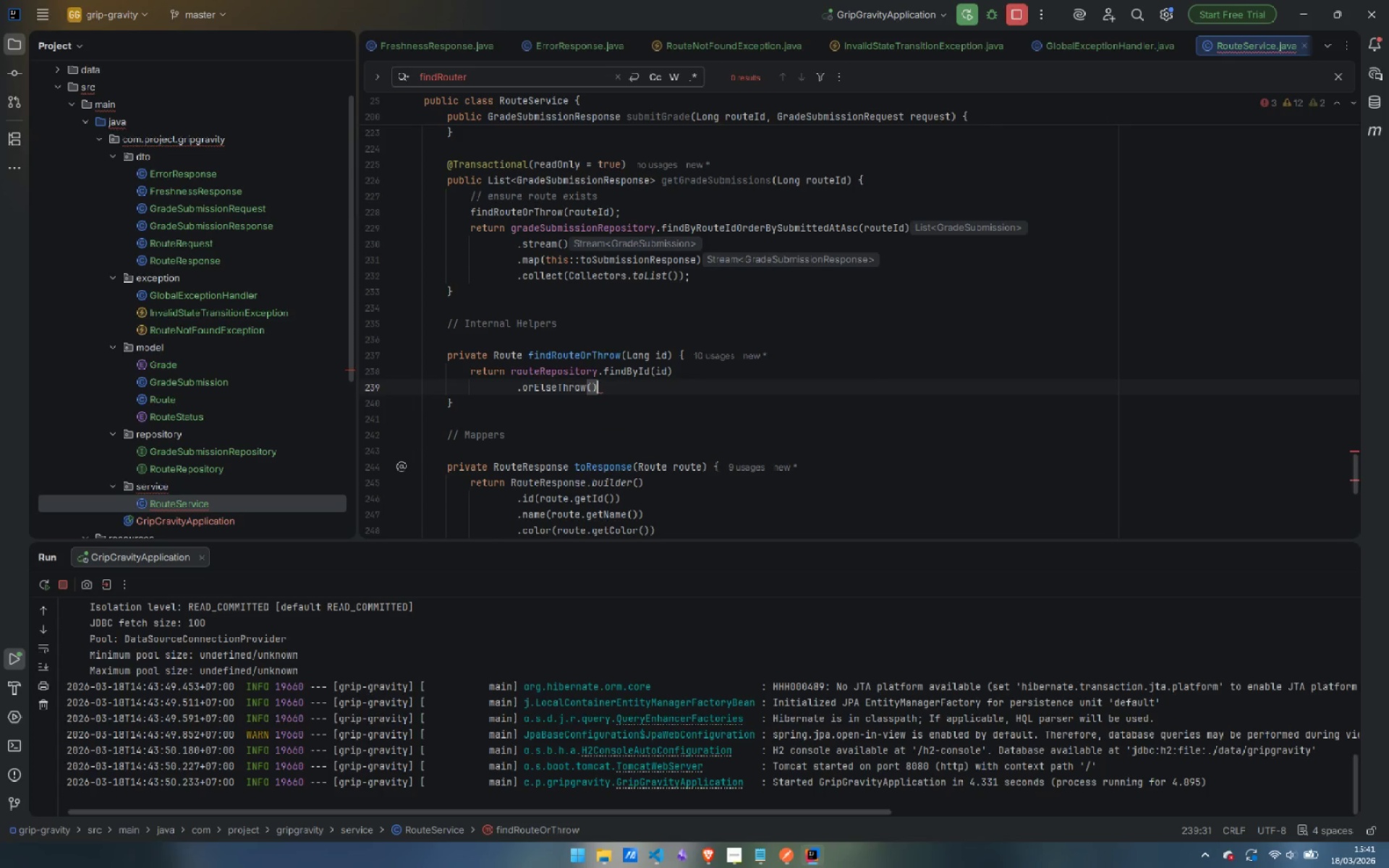 
key(ArrowLeft)
 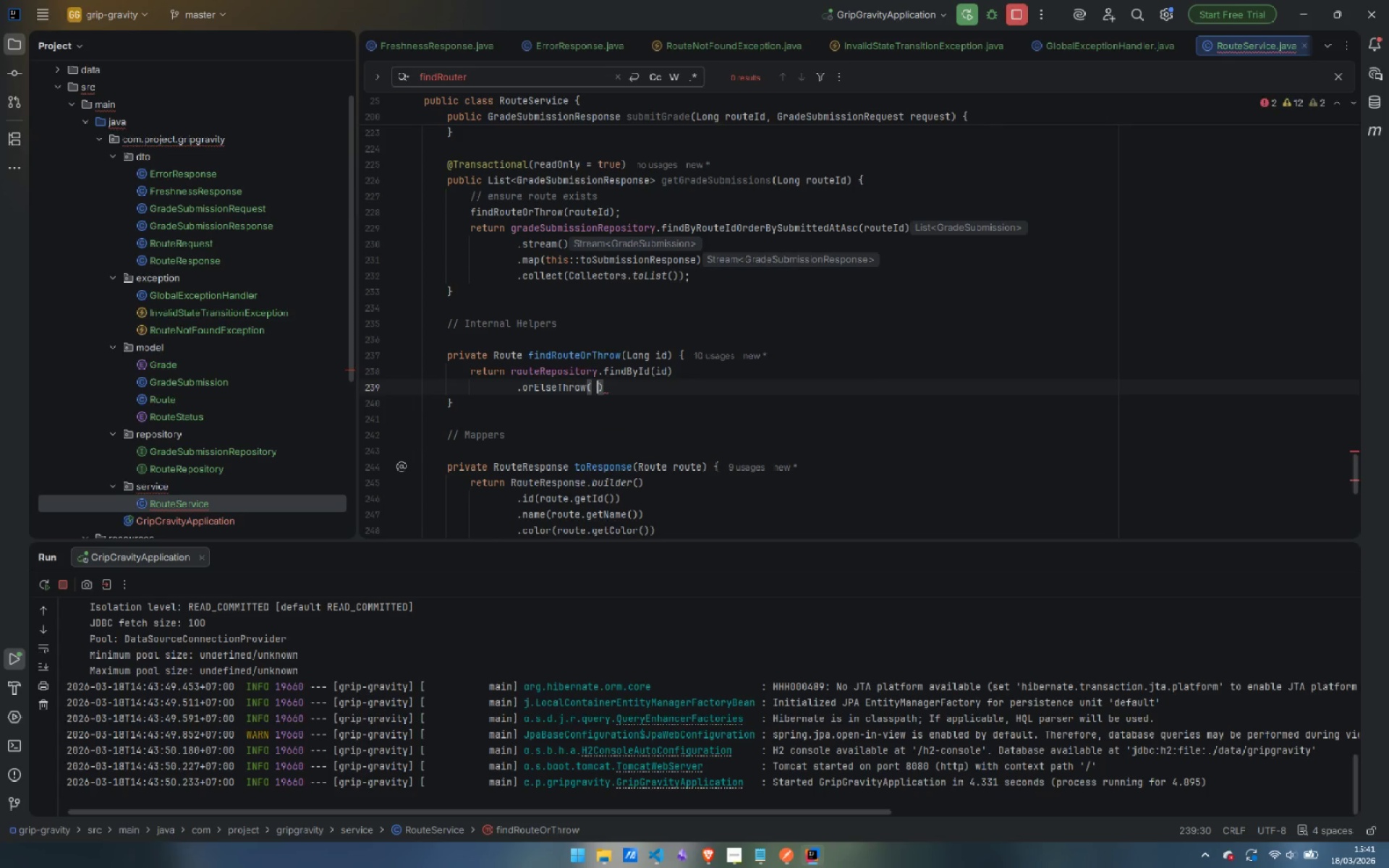 
key(Space)
 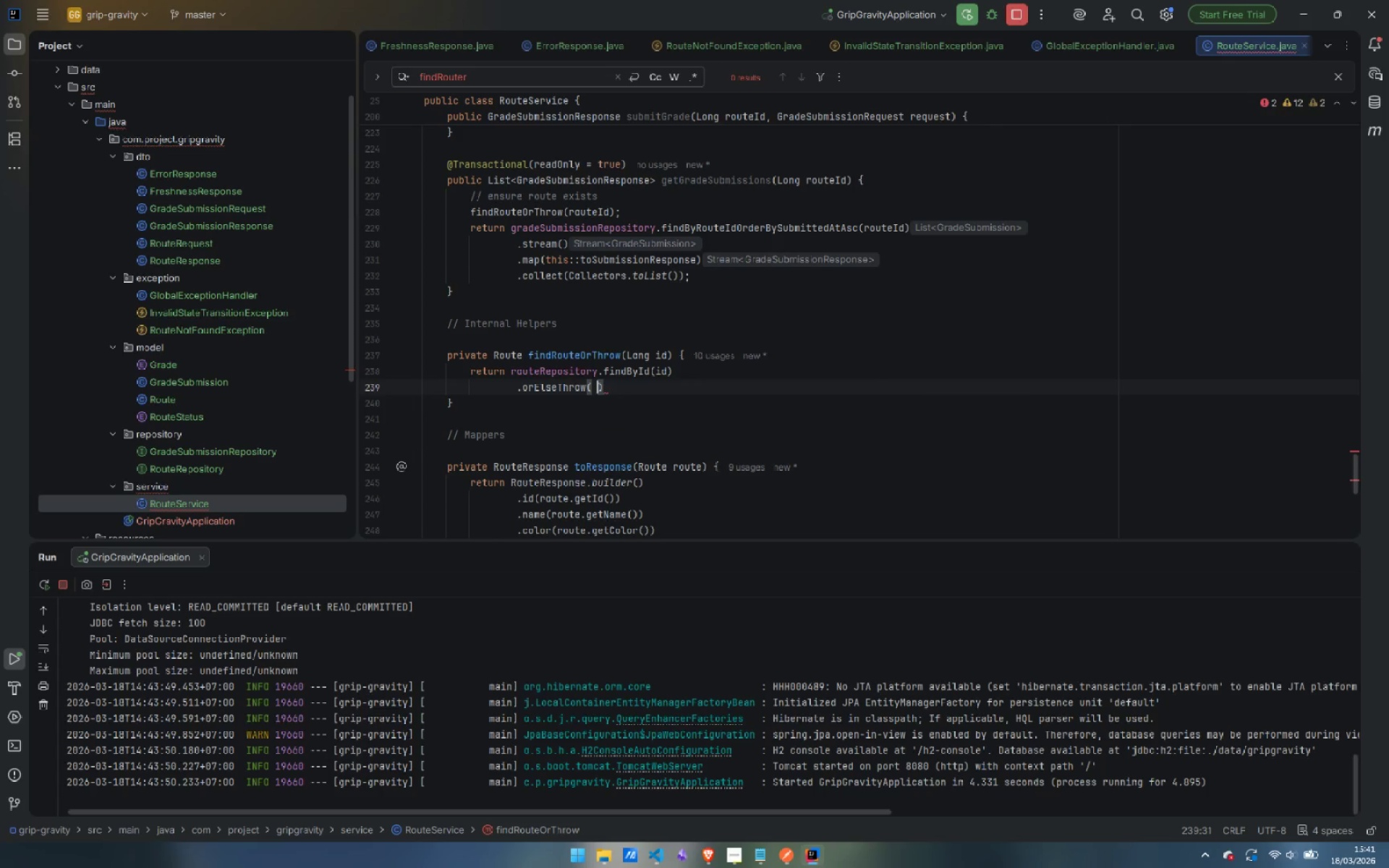 
key(Backspace)
 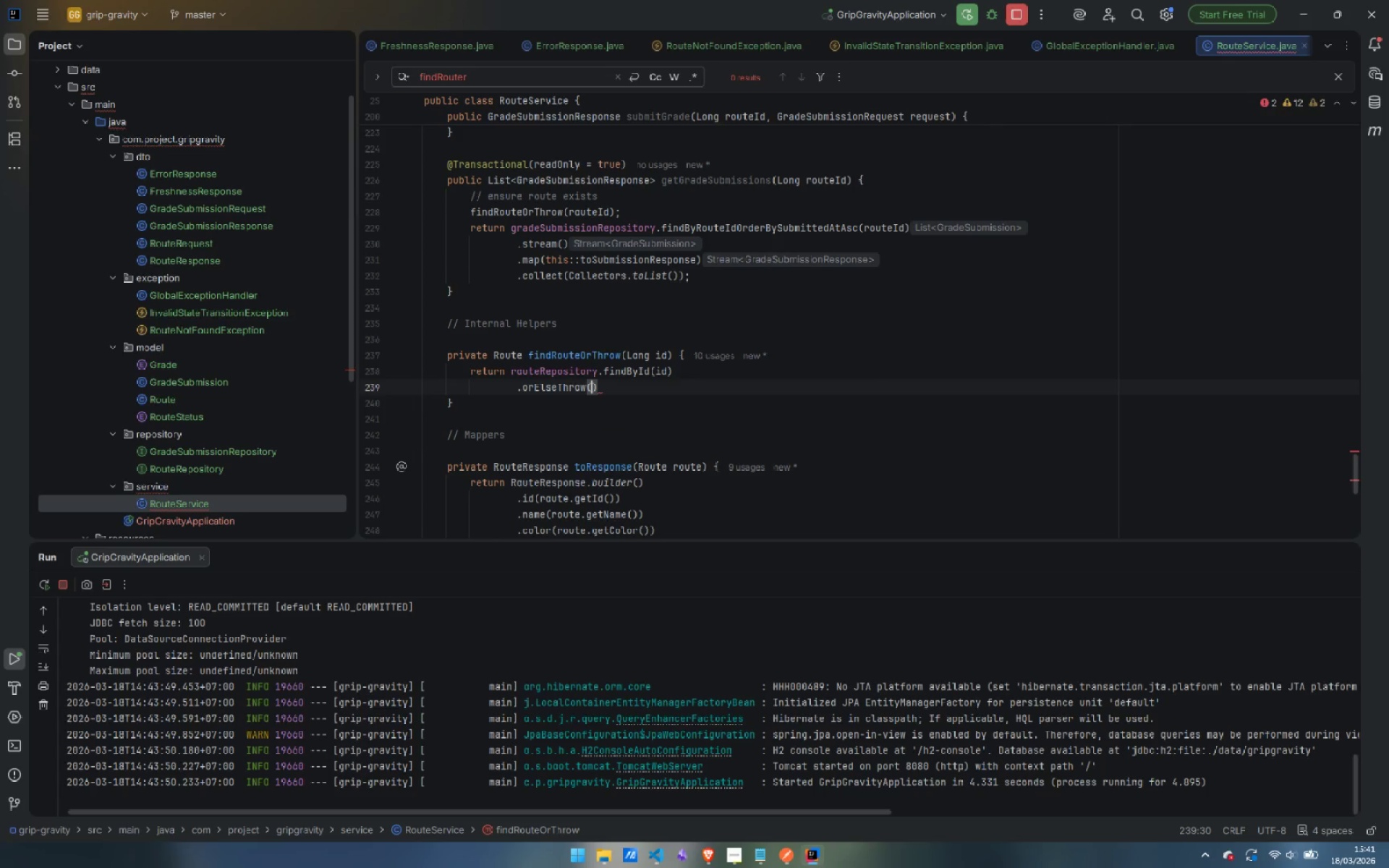 
key(Shift+9)
 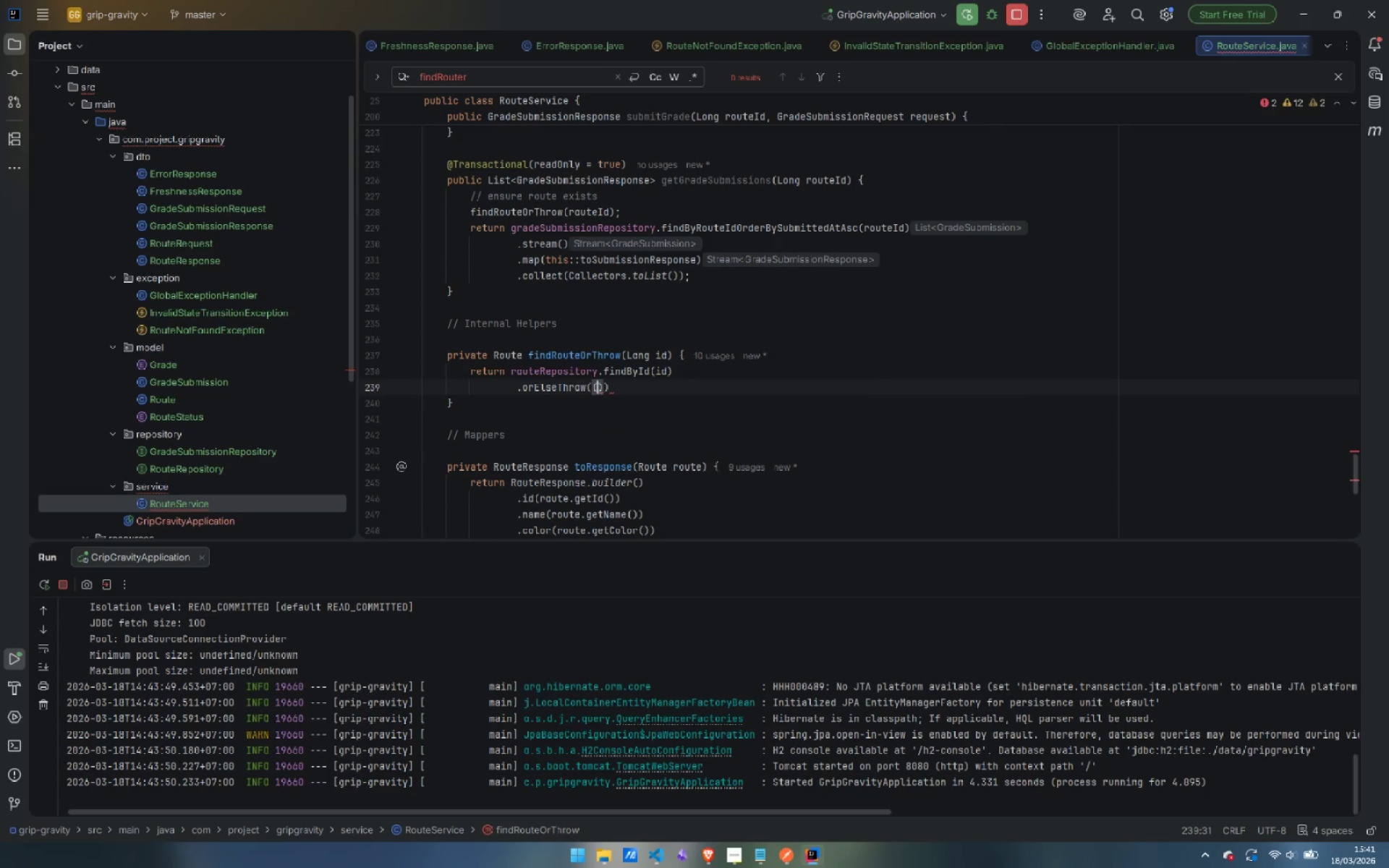 
key(ArrowRight)
 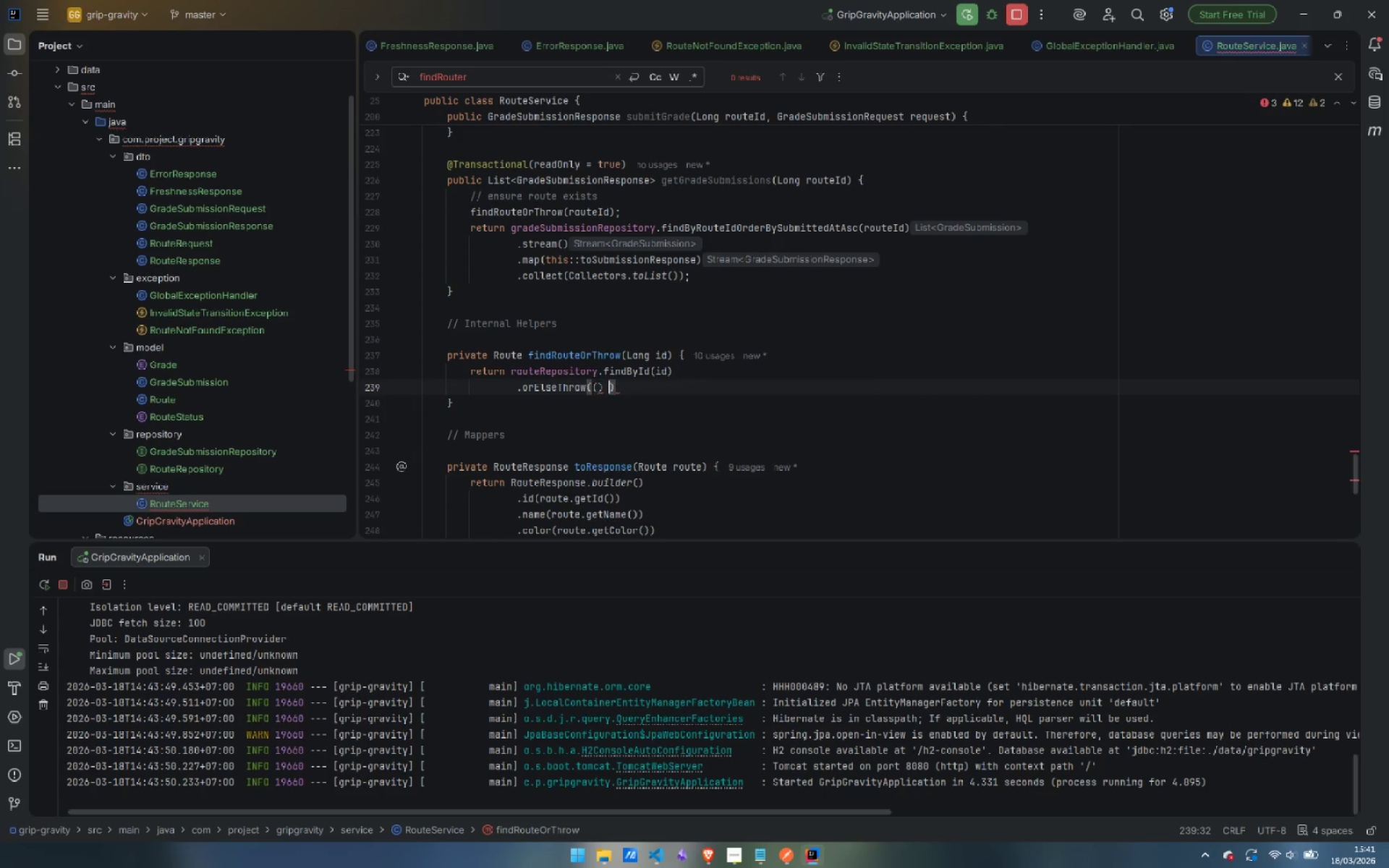 
type( -> new o)
key(Backspace)
type(Route)
 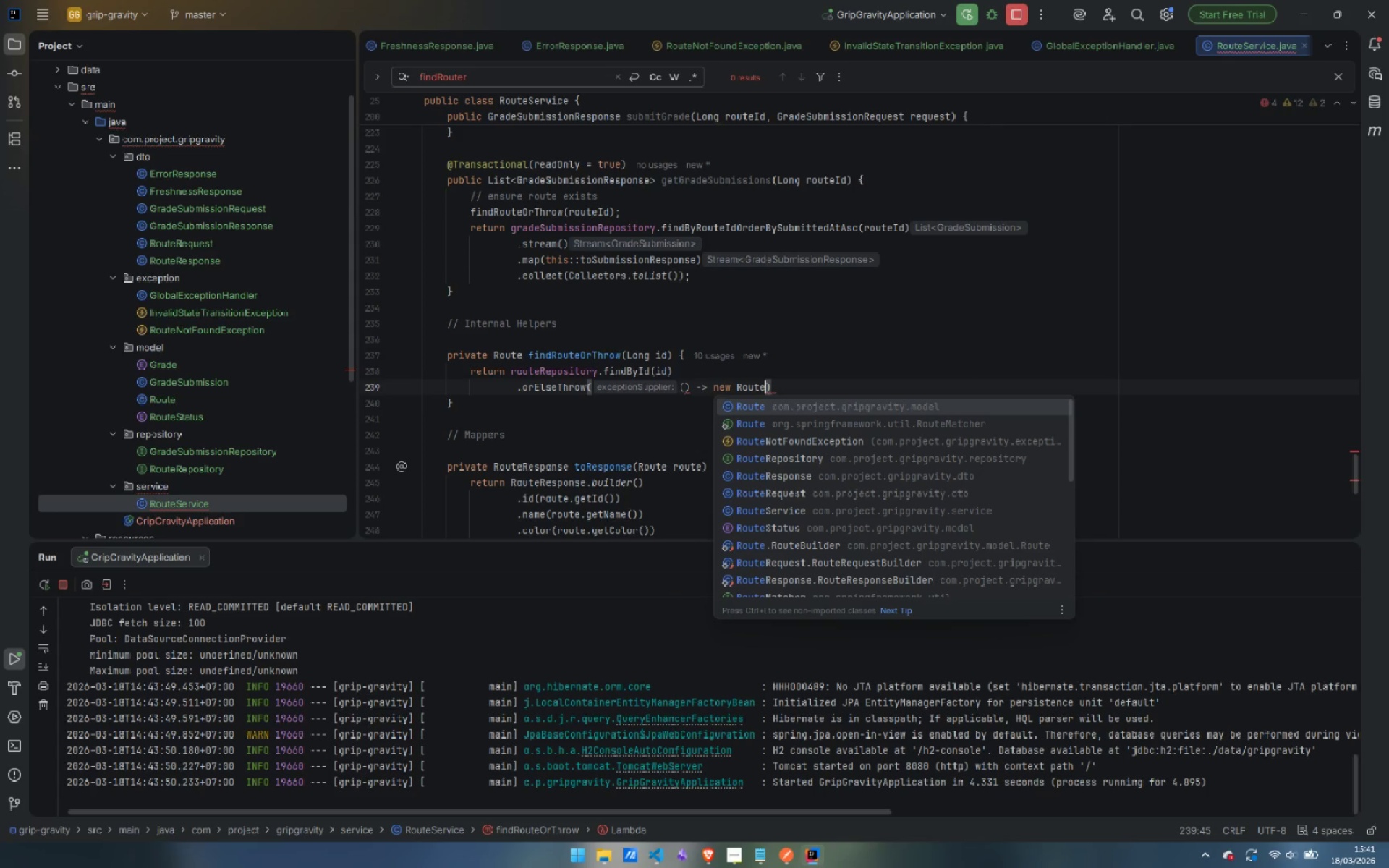 
key(ArrowDown)
 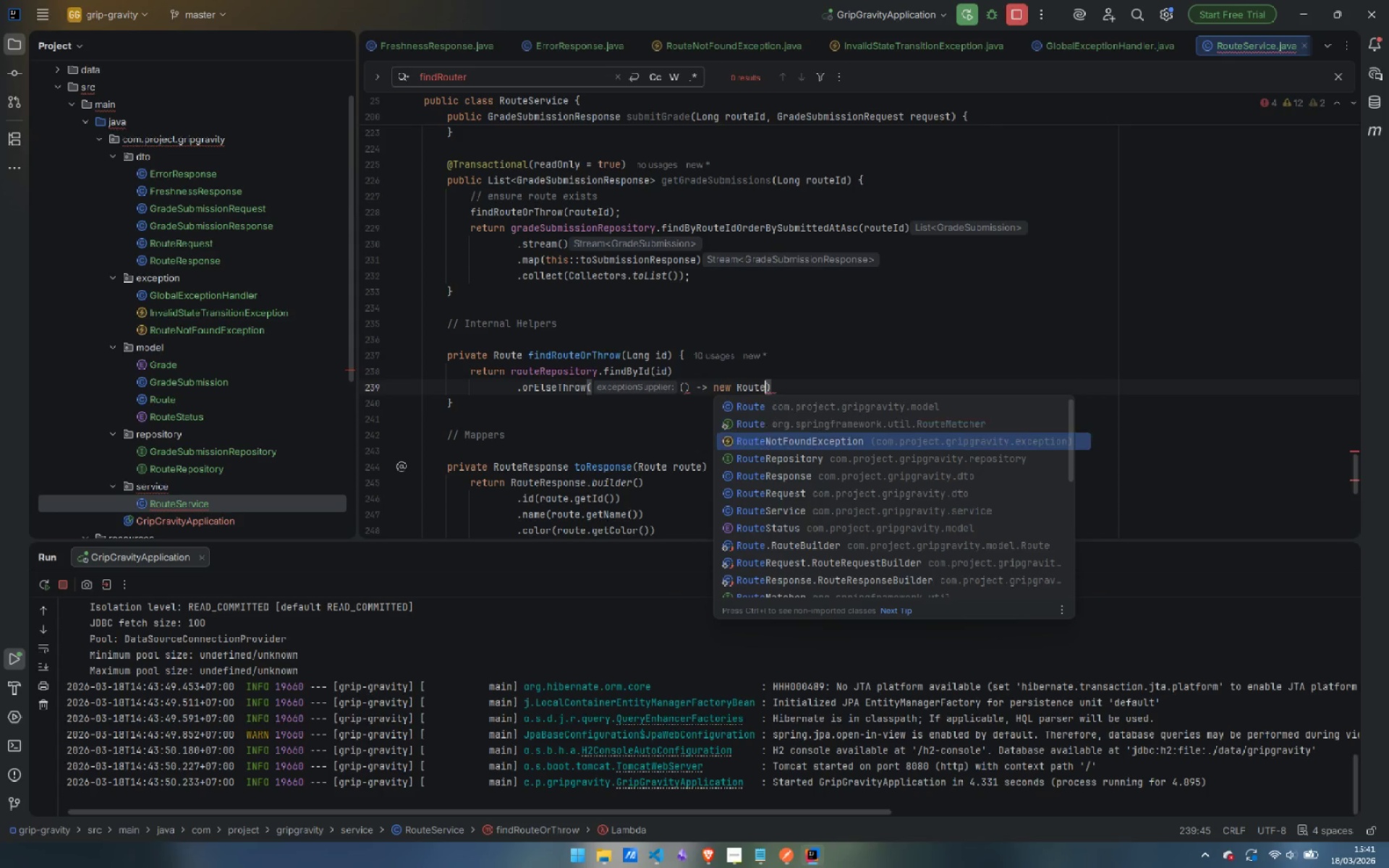 
key(ArrowDown)
 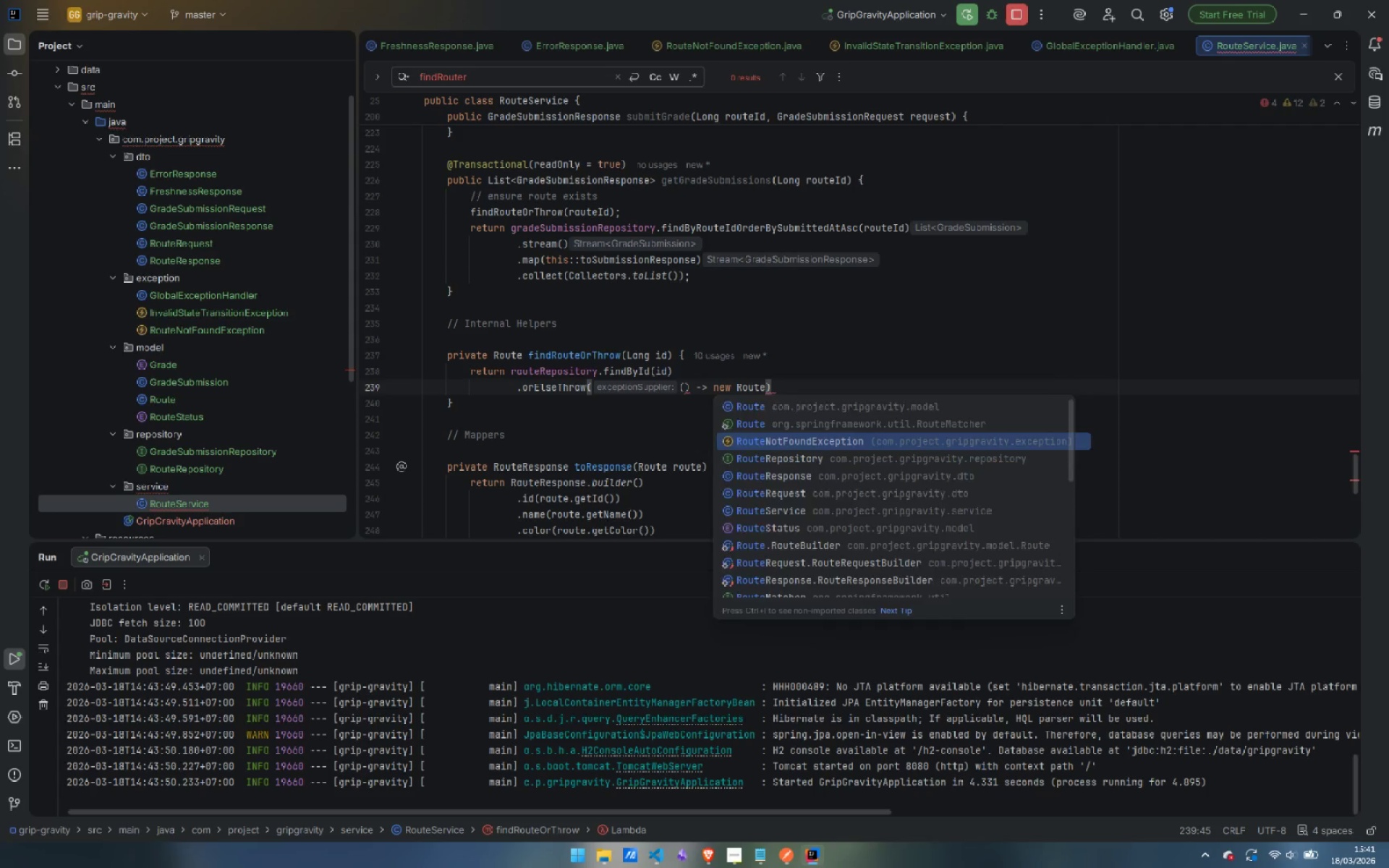 
key(Enter)
 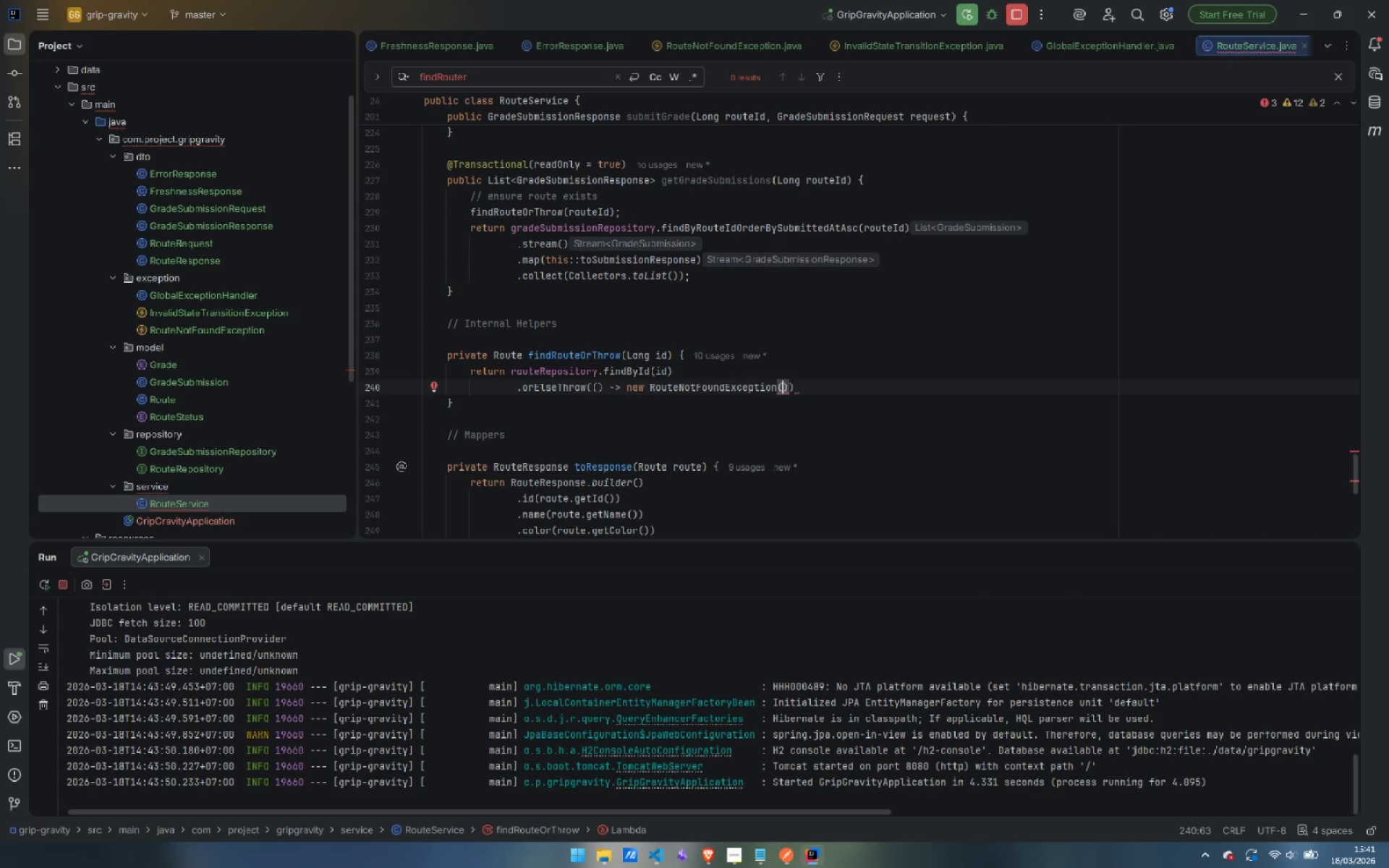 
type(id)
 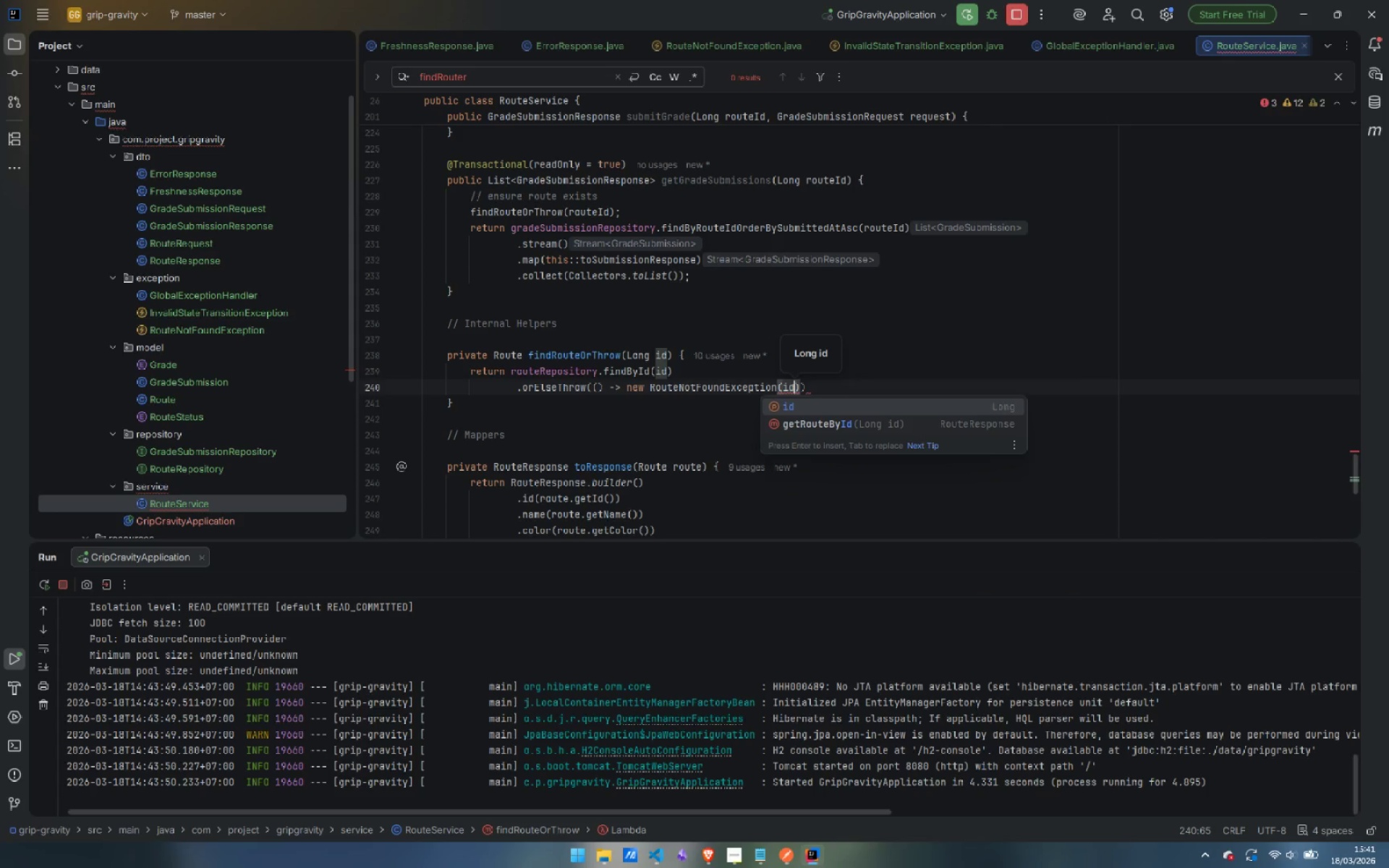 
key(Enter)
 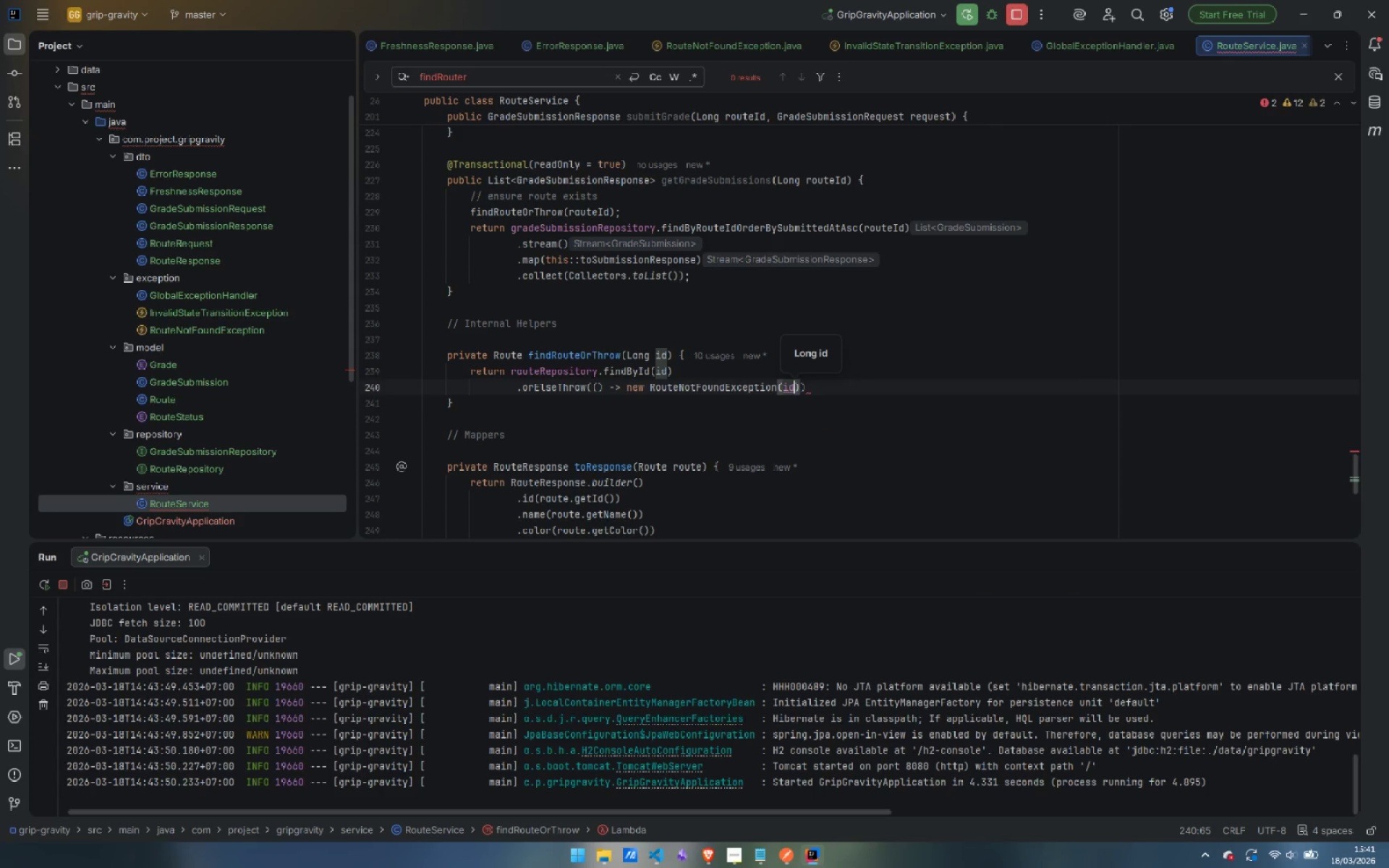 
key(ArrowRight)
 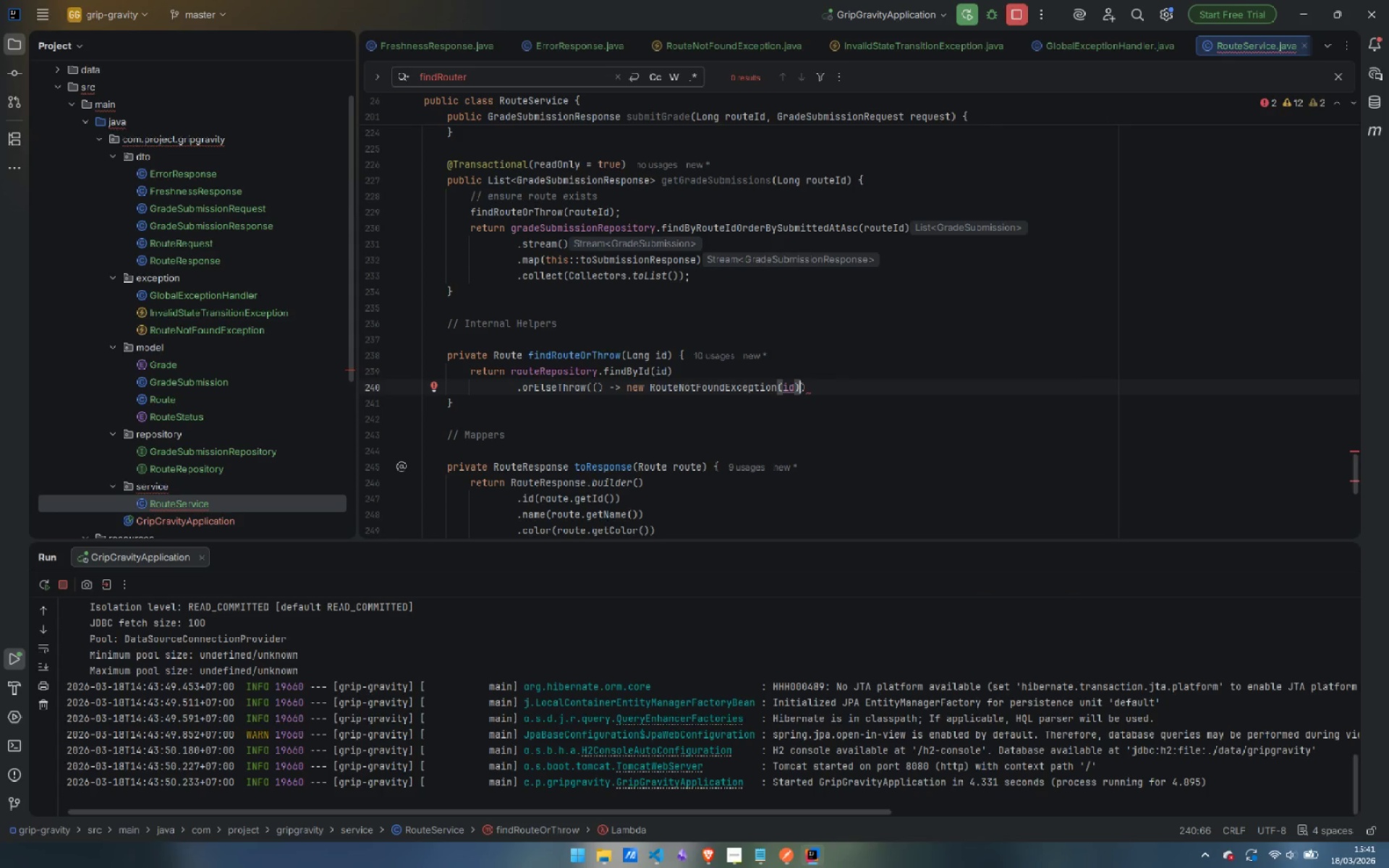 
key(ArrowRight)
 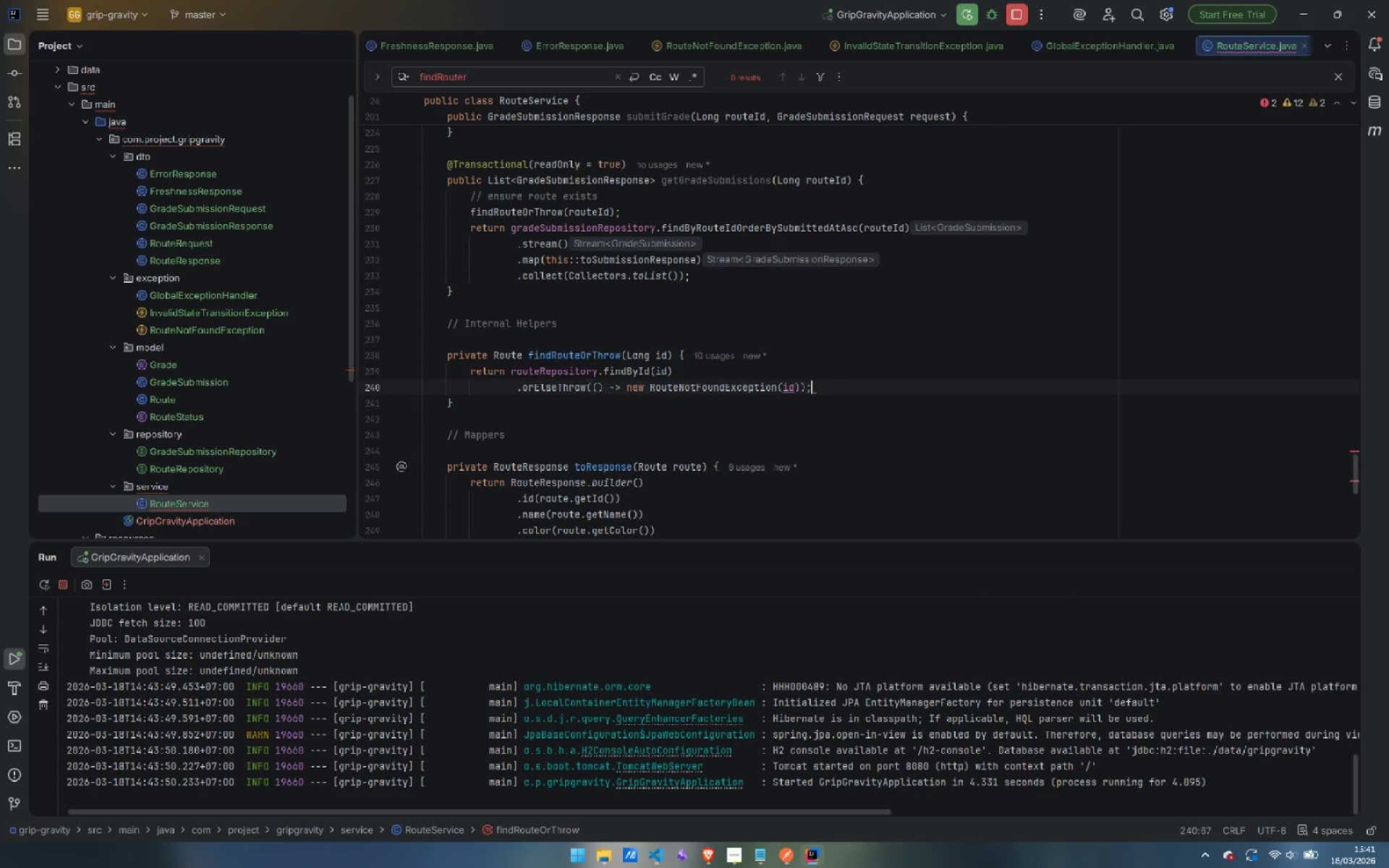 
key(Semicolon)
 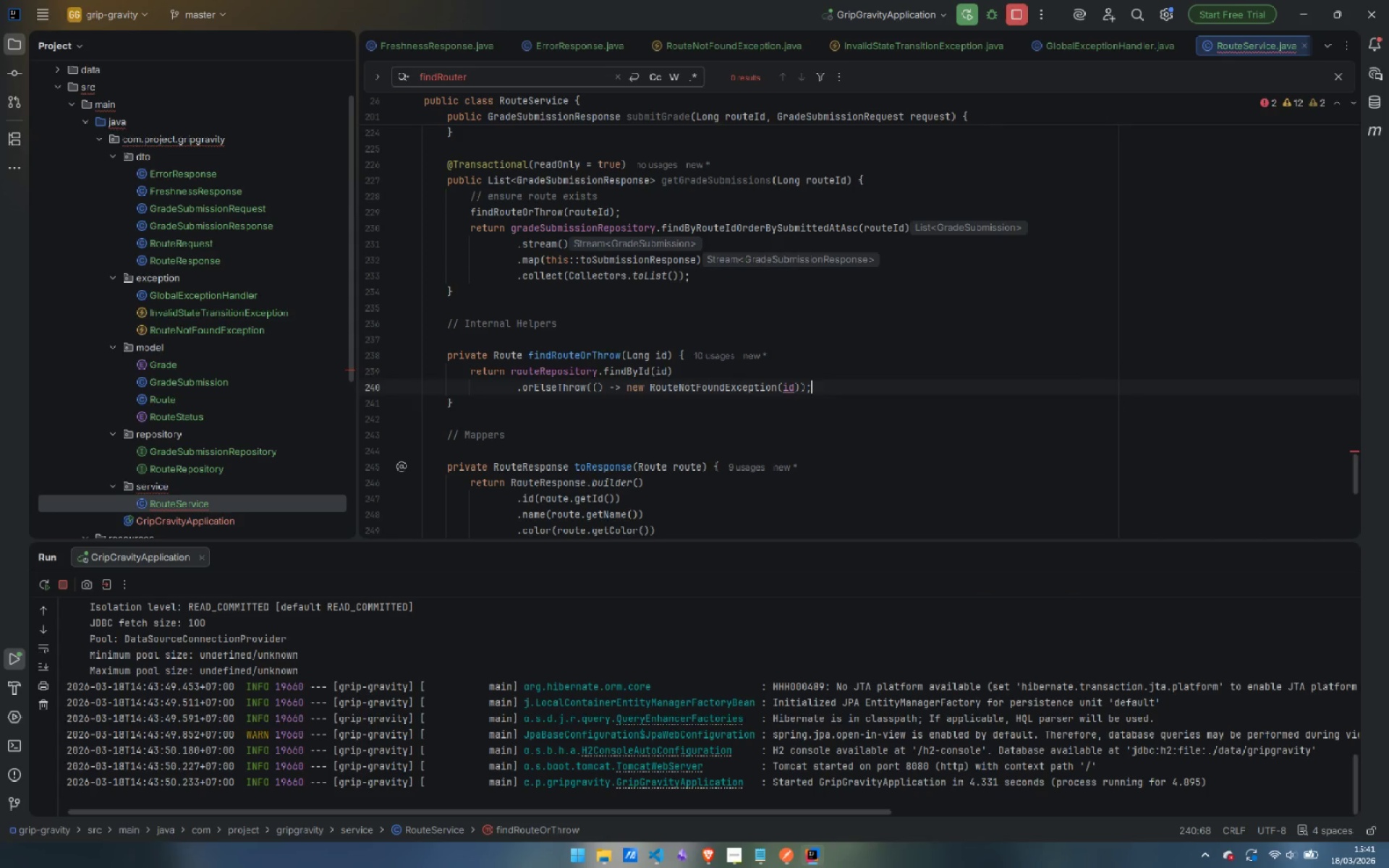 
key(ArrowDown)
 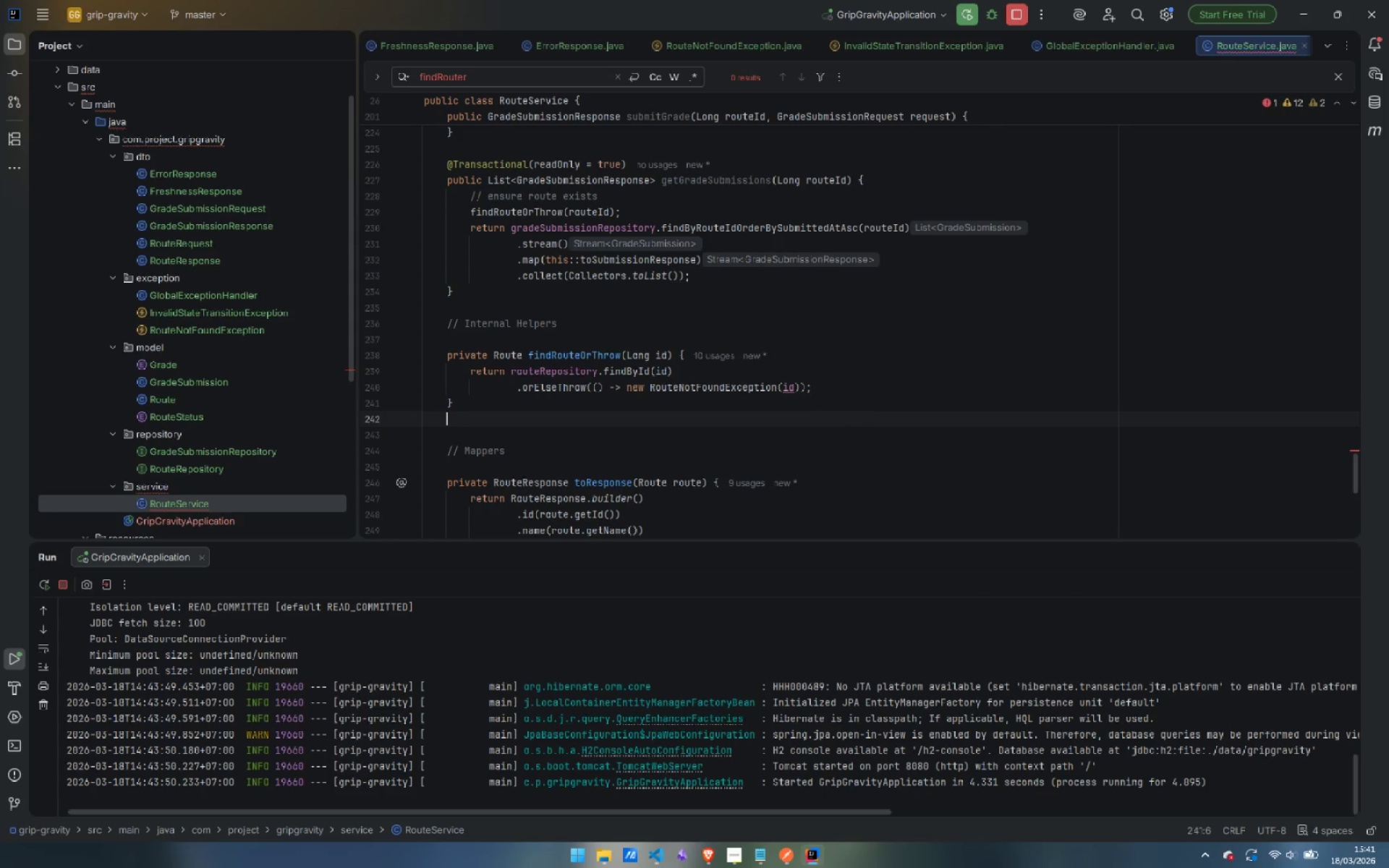 
key(Enter)
 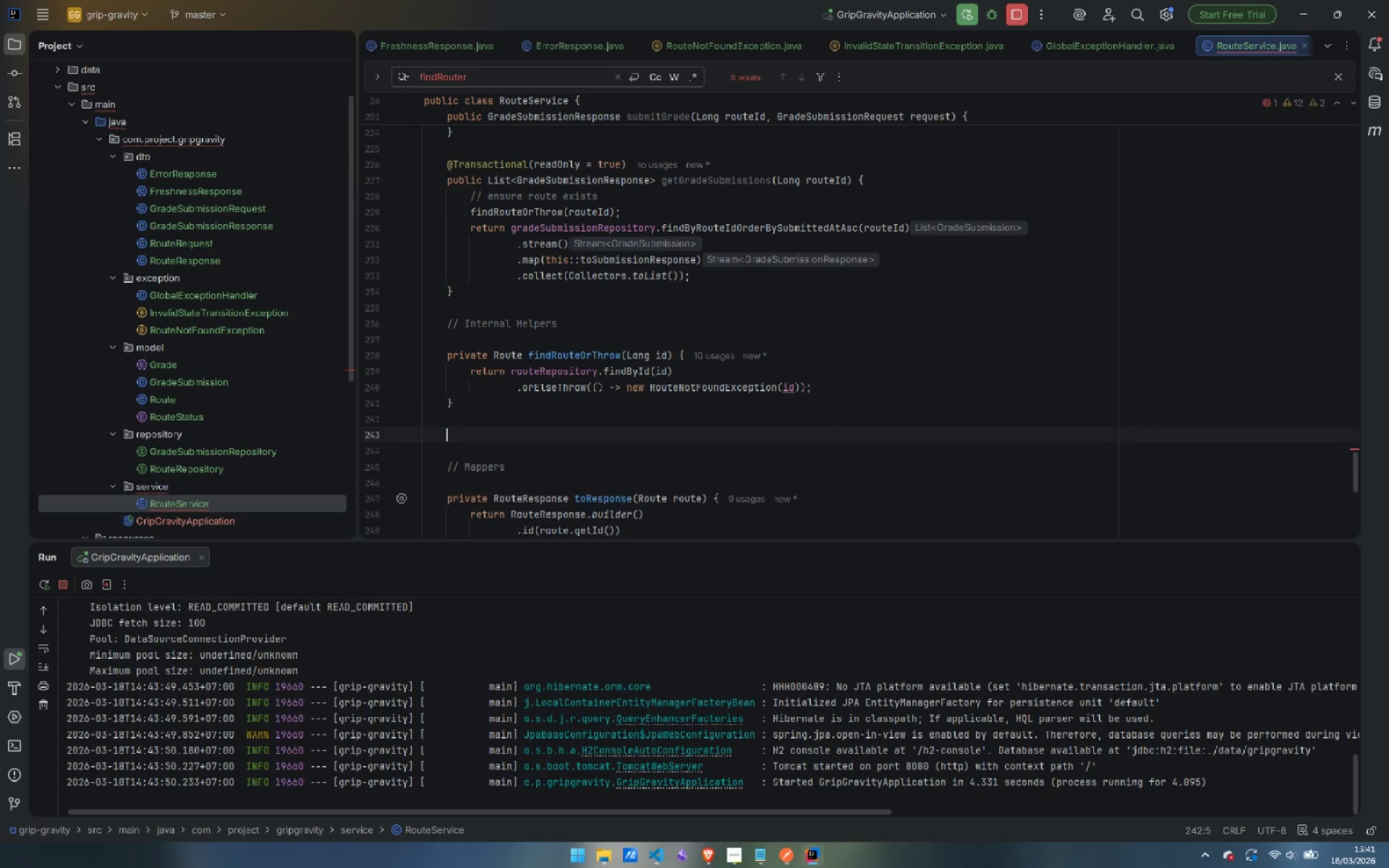 
key(Enter)
 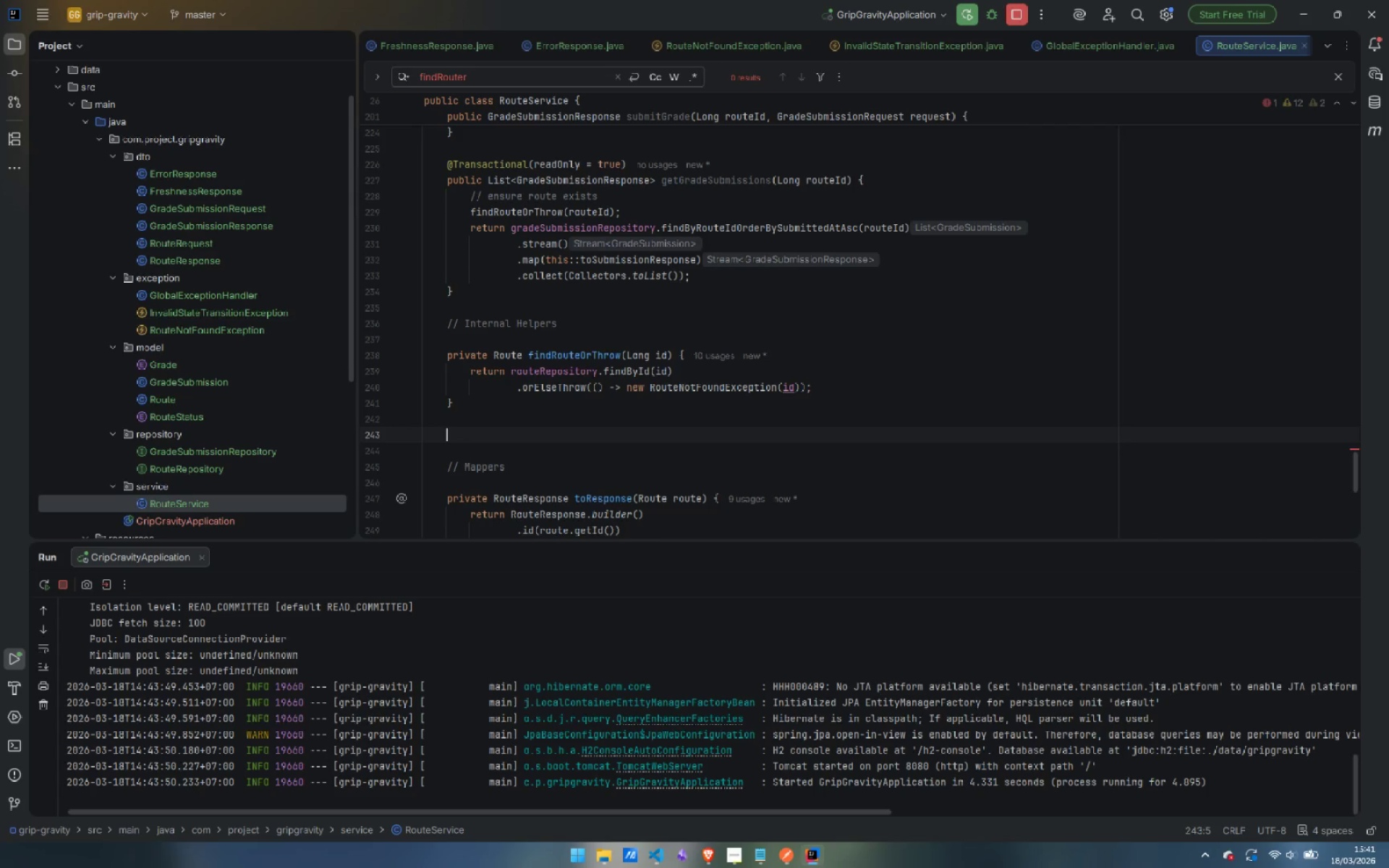 
type(private void reca)
 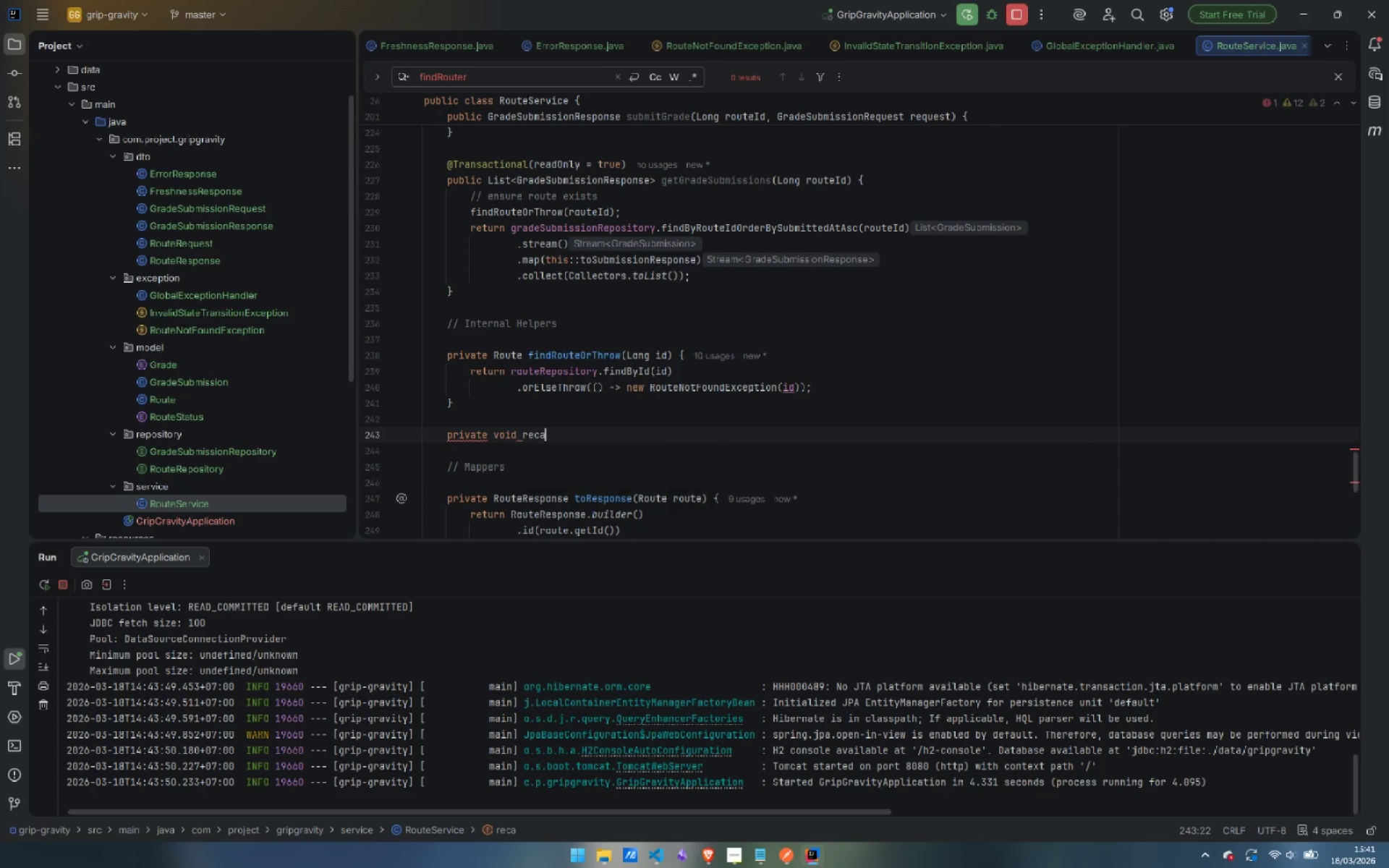 
key(Enter)
 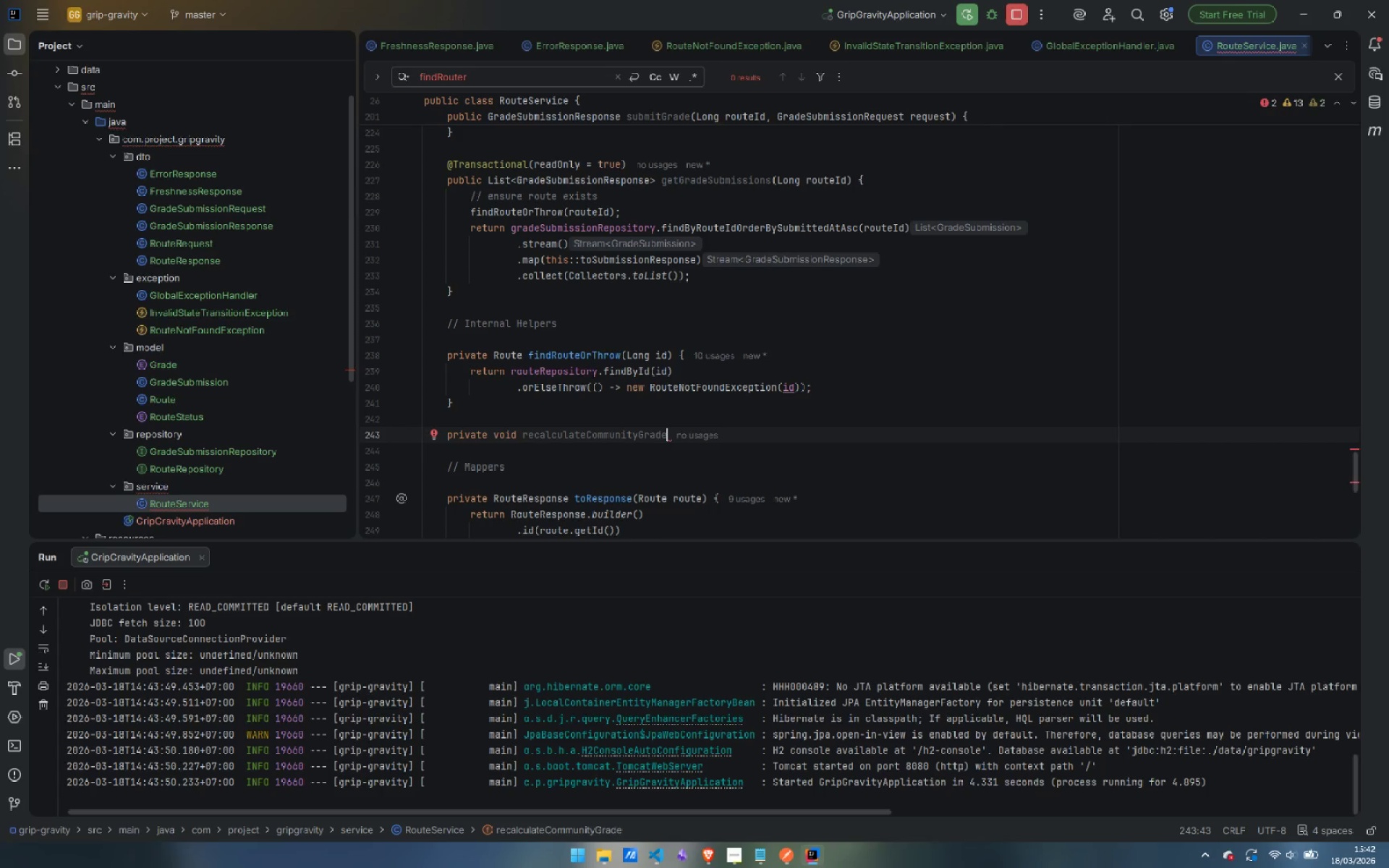 
wait(26.8)
 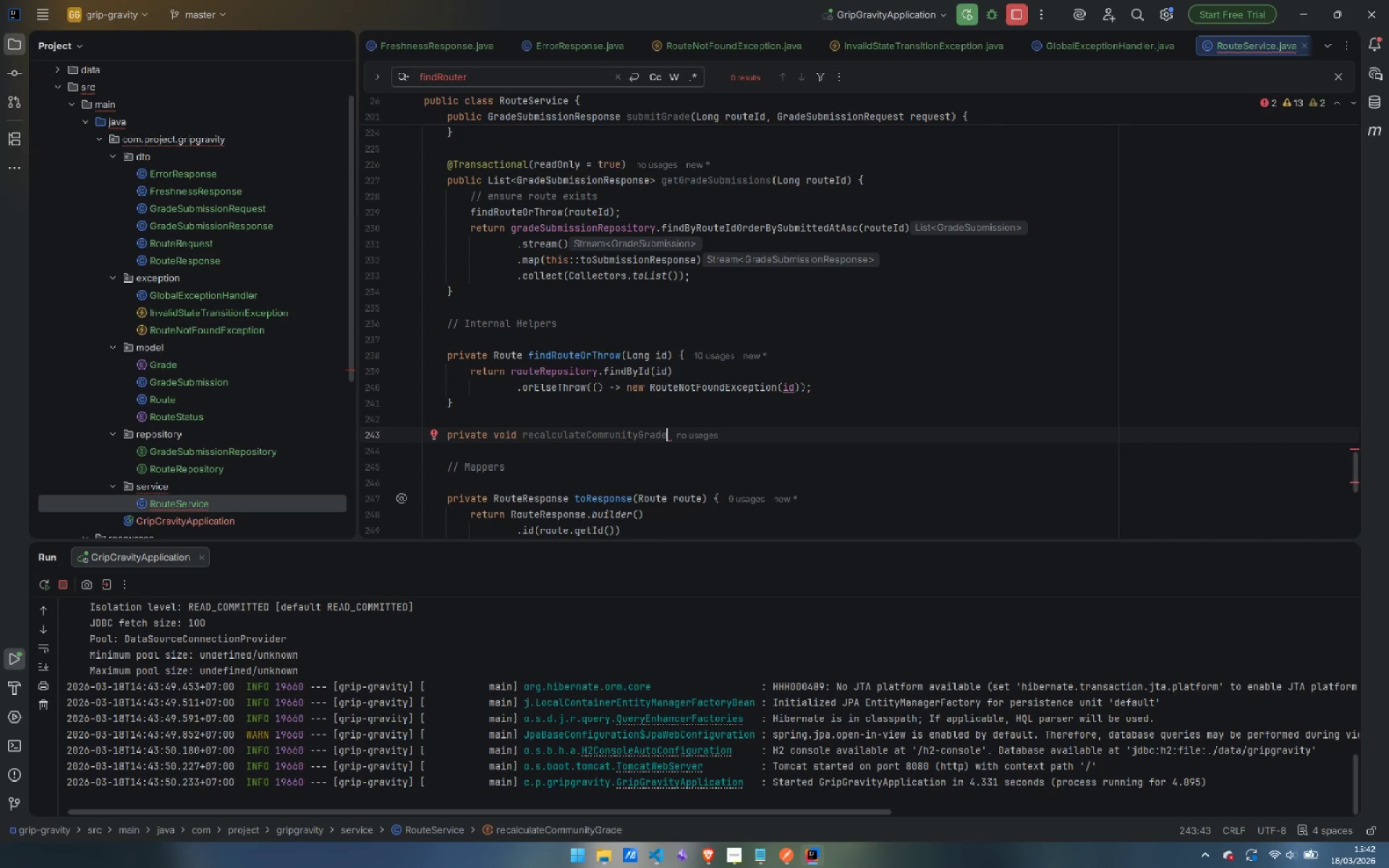 
key(Shift+ShiftLeft)
 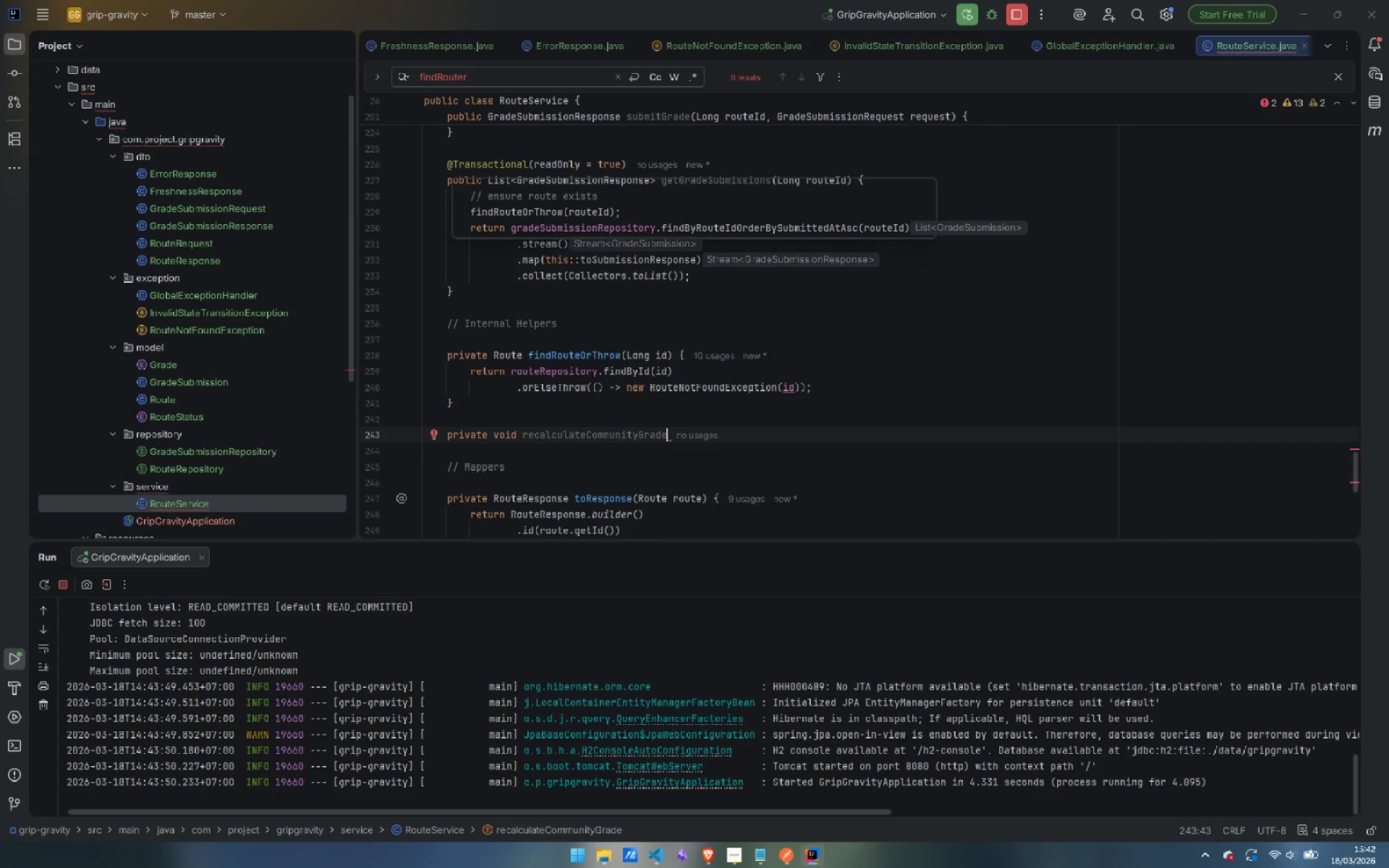 
key(Shift+ShiftLeft)
 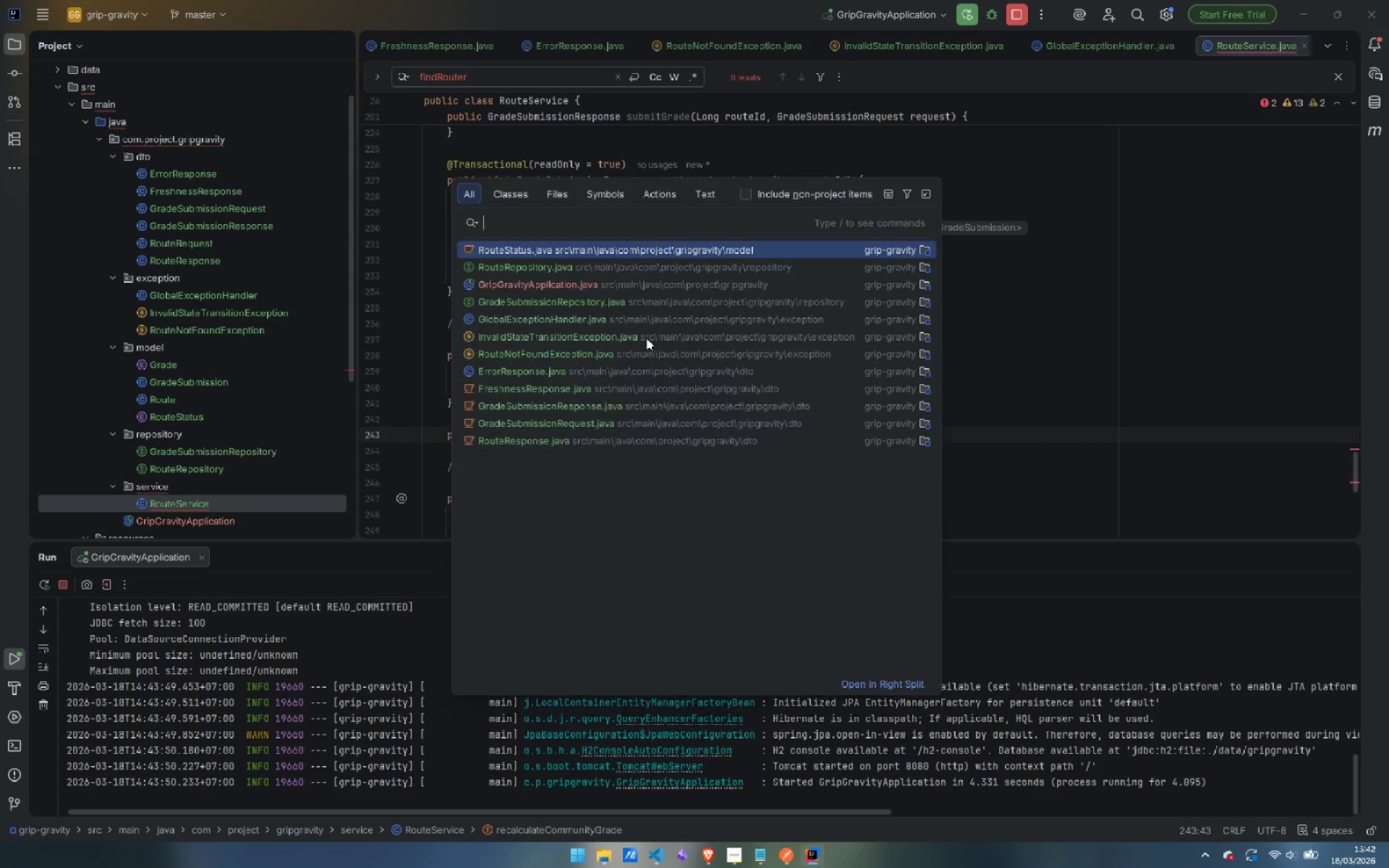 
hold_key(key=ShiftLeft, duration=0.33)
 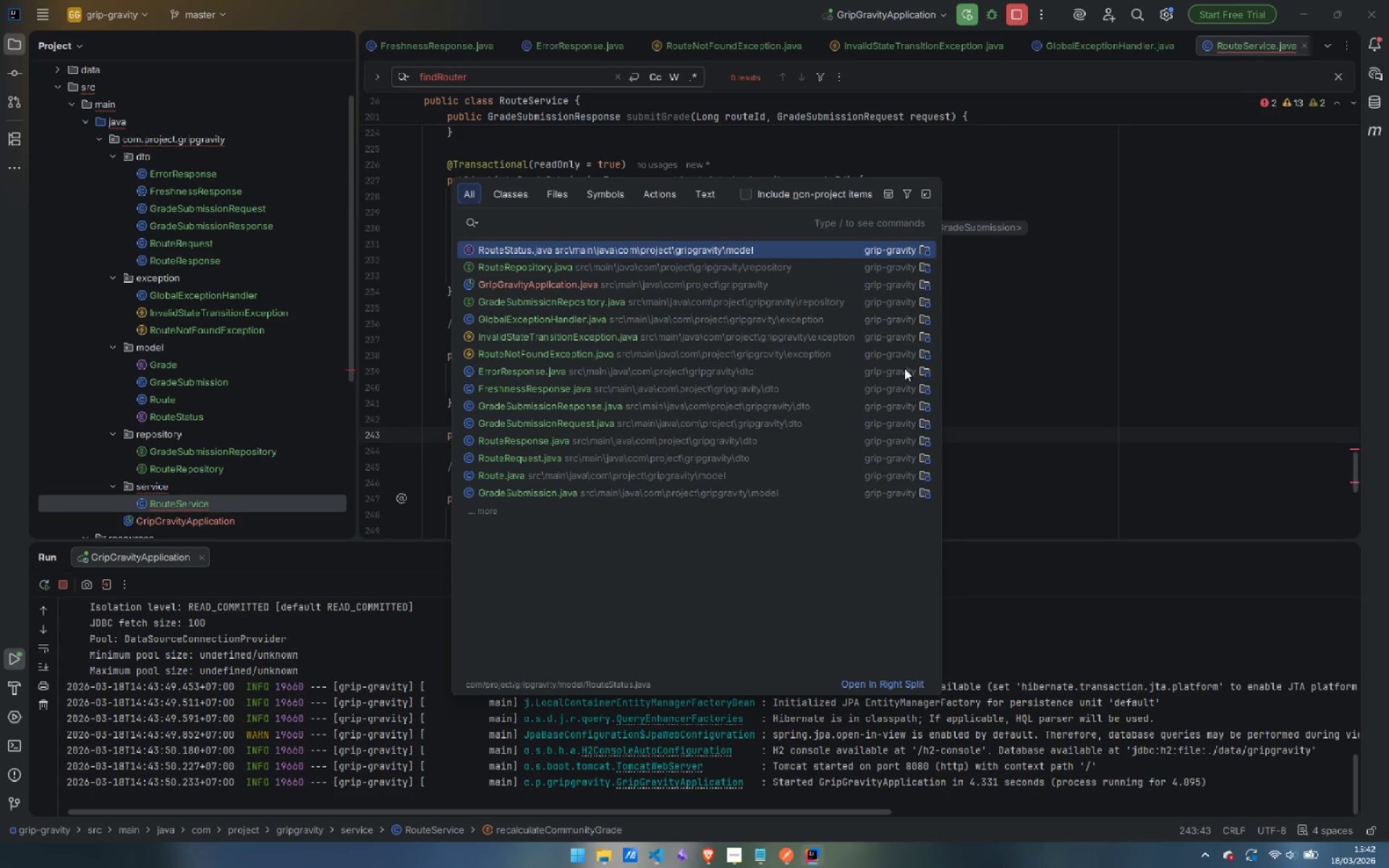 
left_click([1028, 398])
 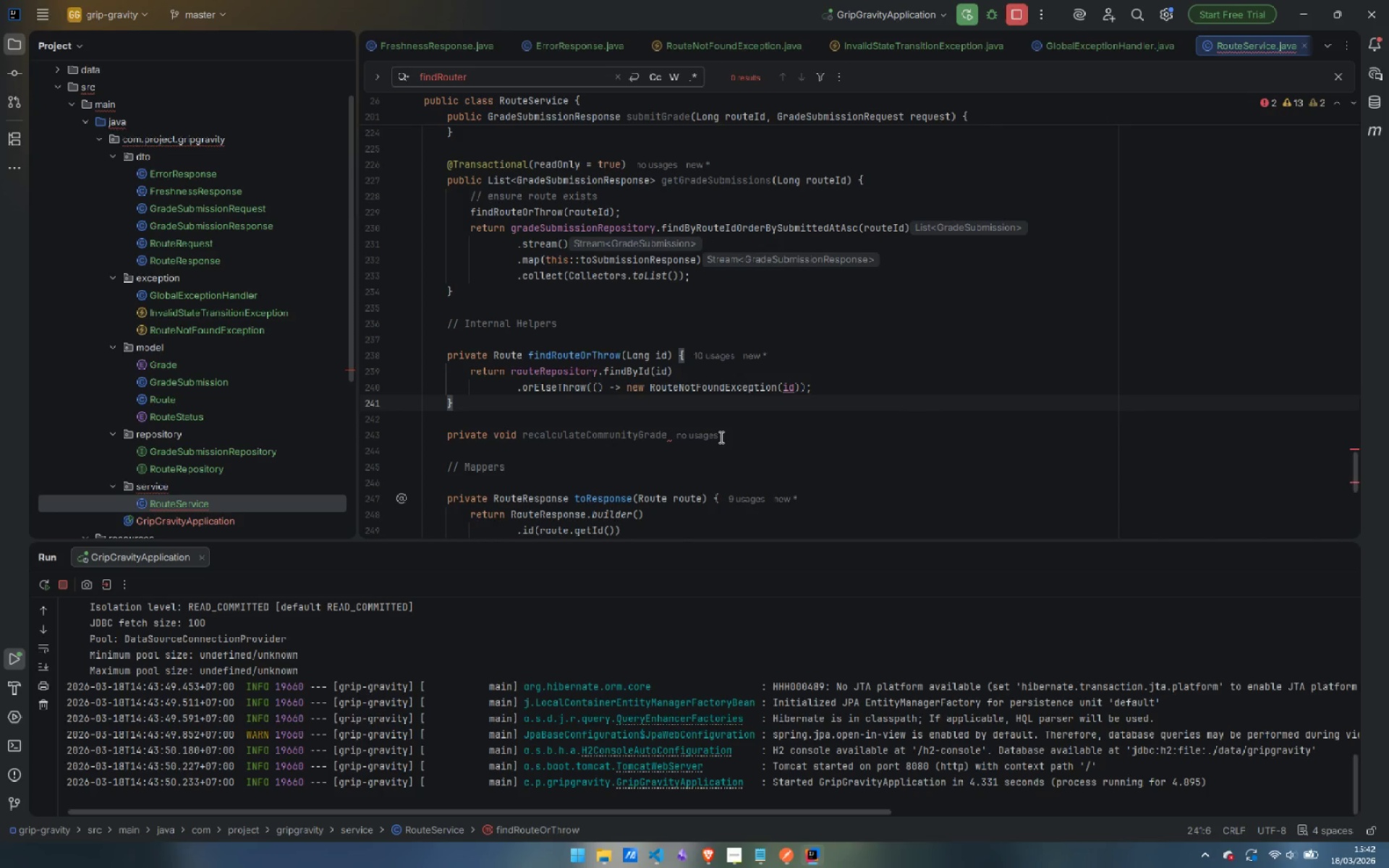 
left_click([720, 437])
 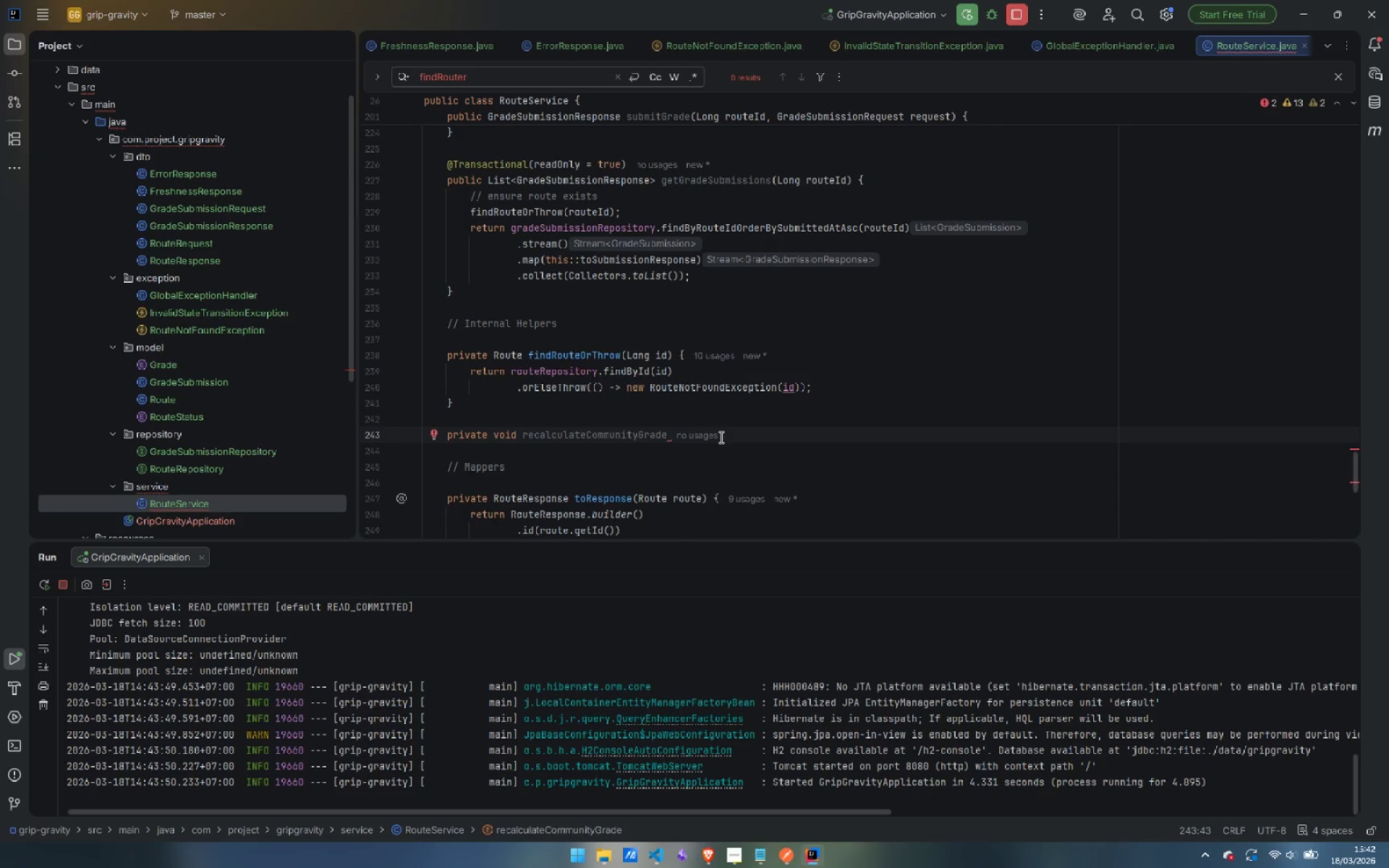 
type((Rop)
key(Backspace)
type(oute)
key(Backspace)
key(Backspace)
key(Backspace)
key(Backspace)
type(ute )
 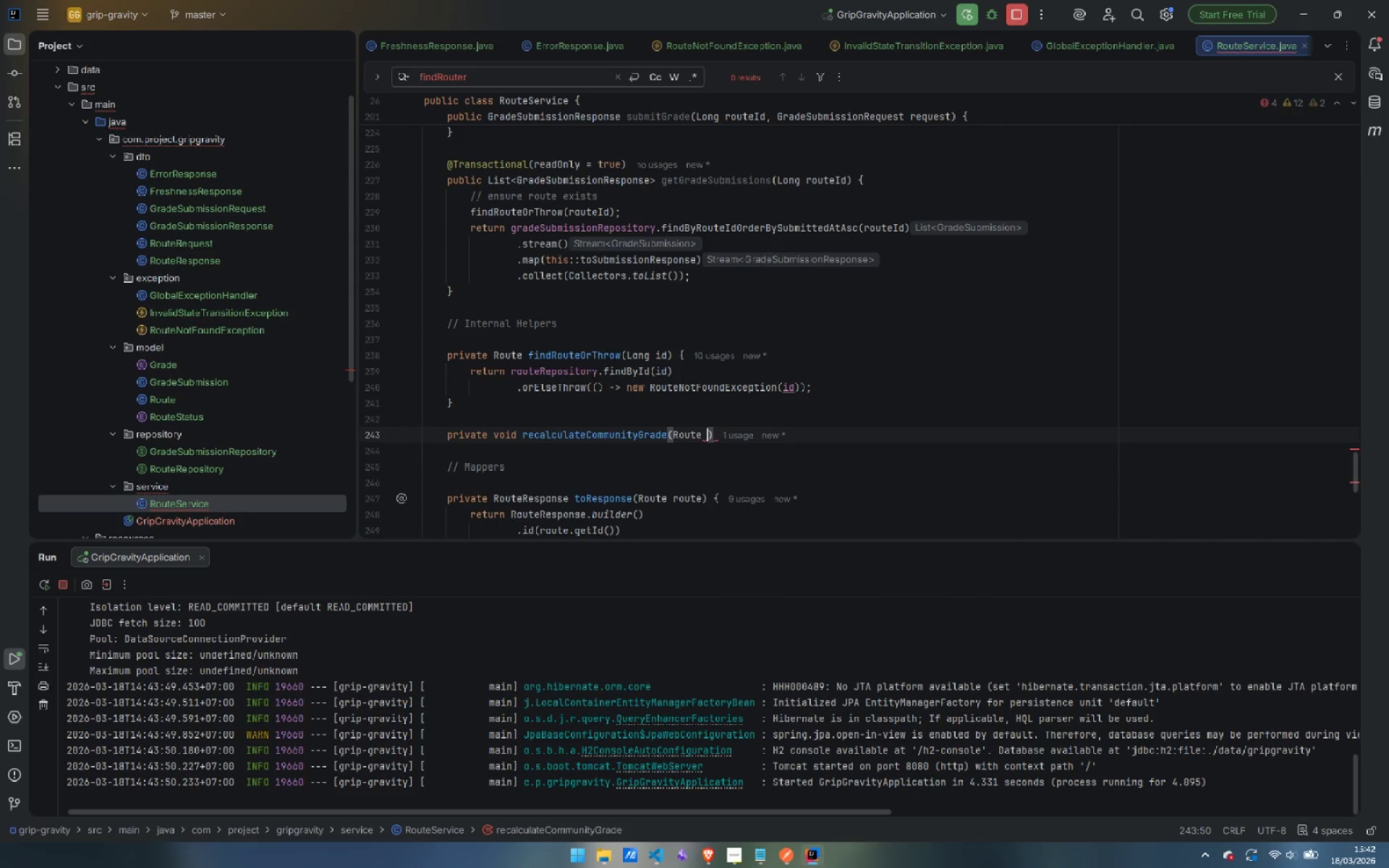 
type(route)
 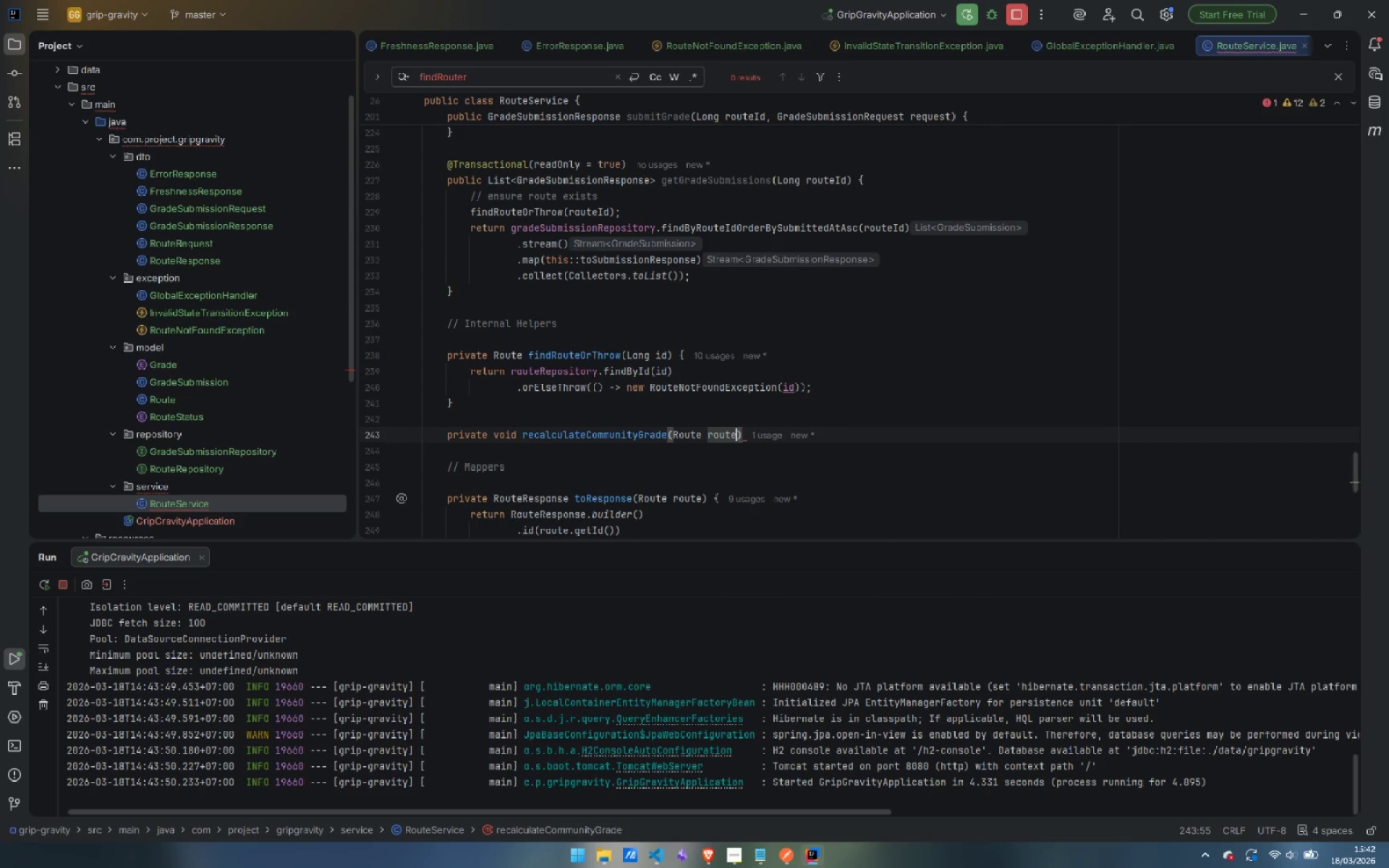 
key(ArrowRight)
 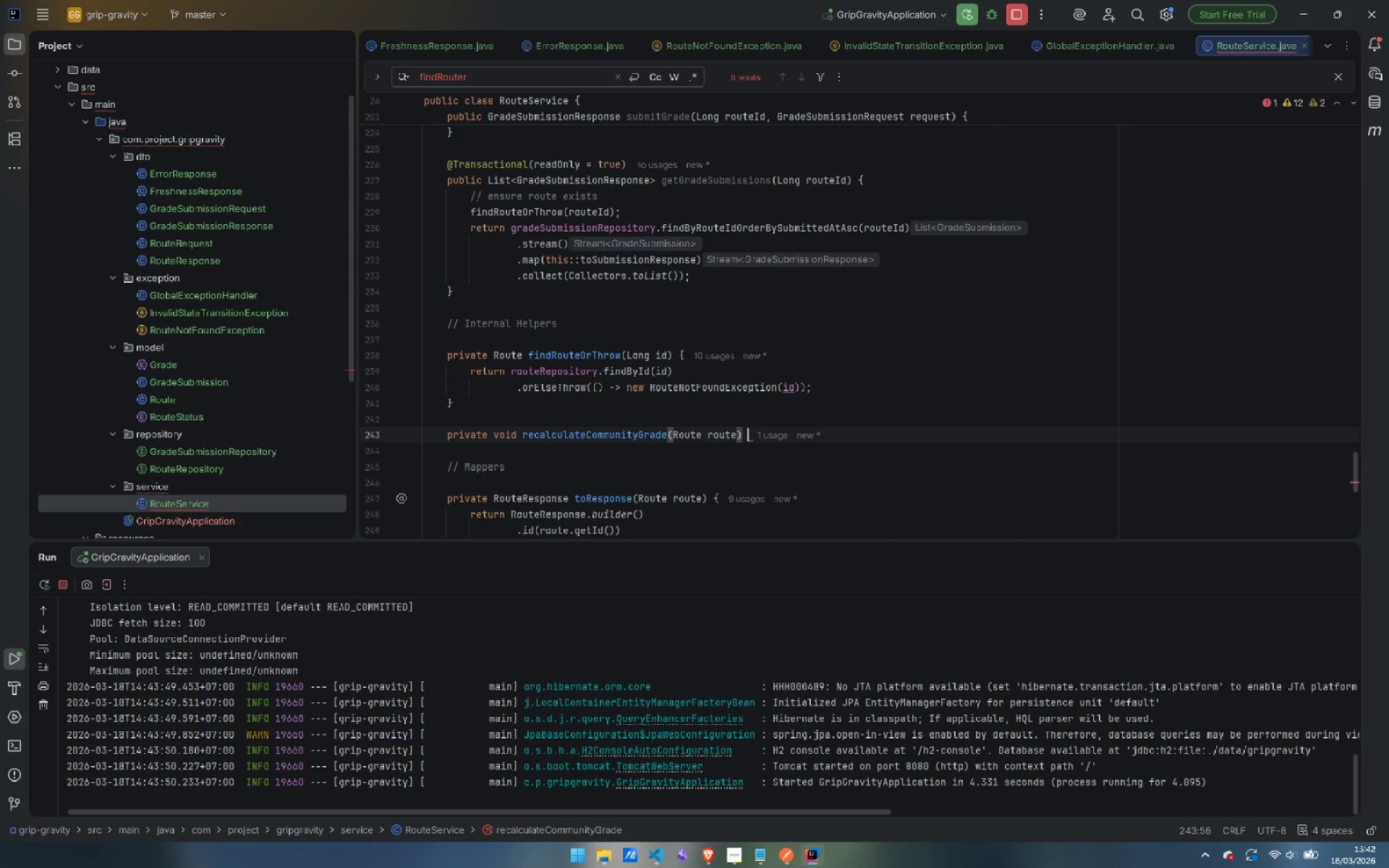 
key(Space)
 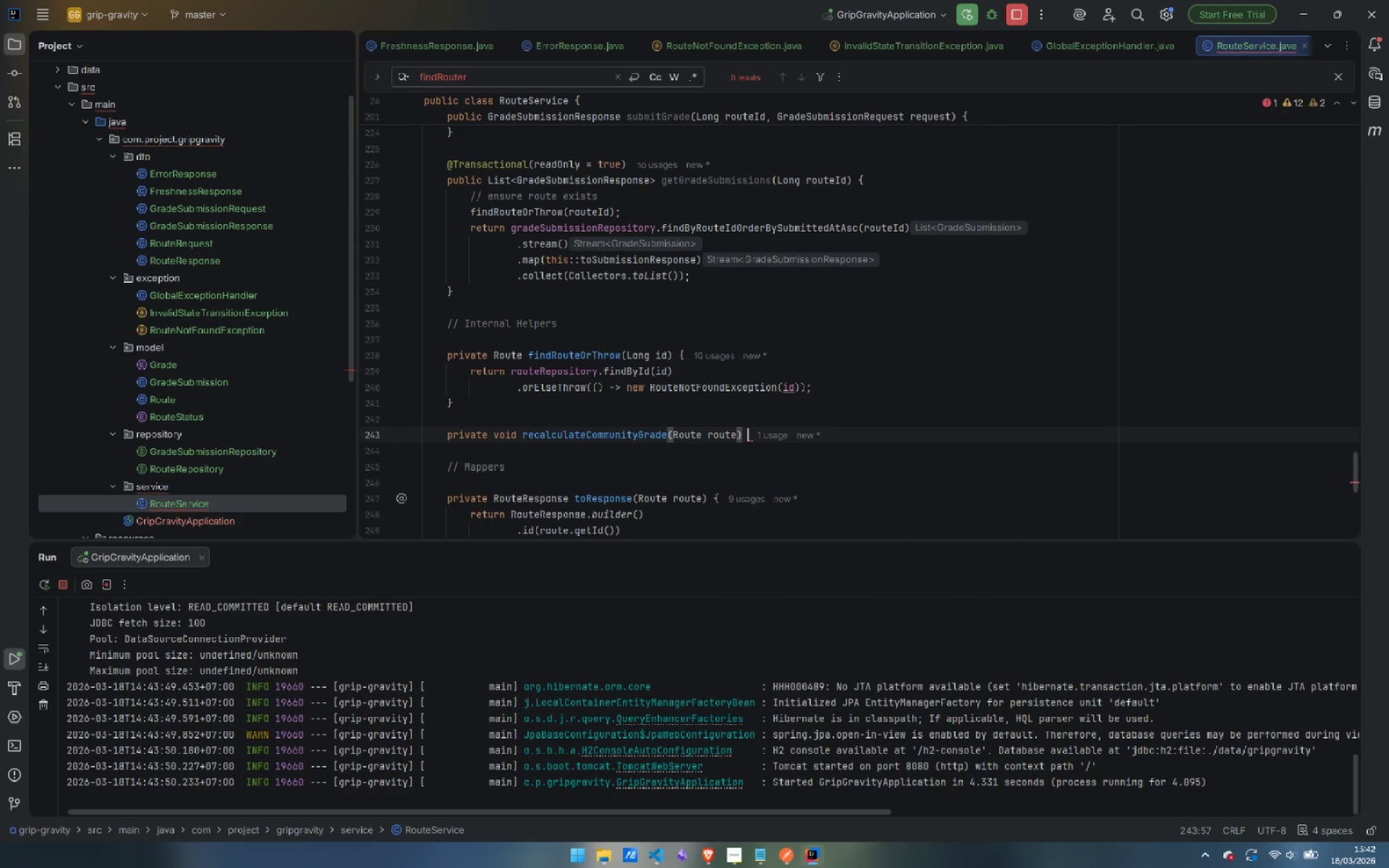 
key(Shift+ShiftLeft)
 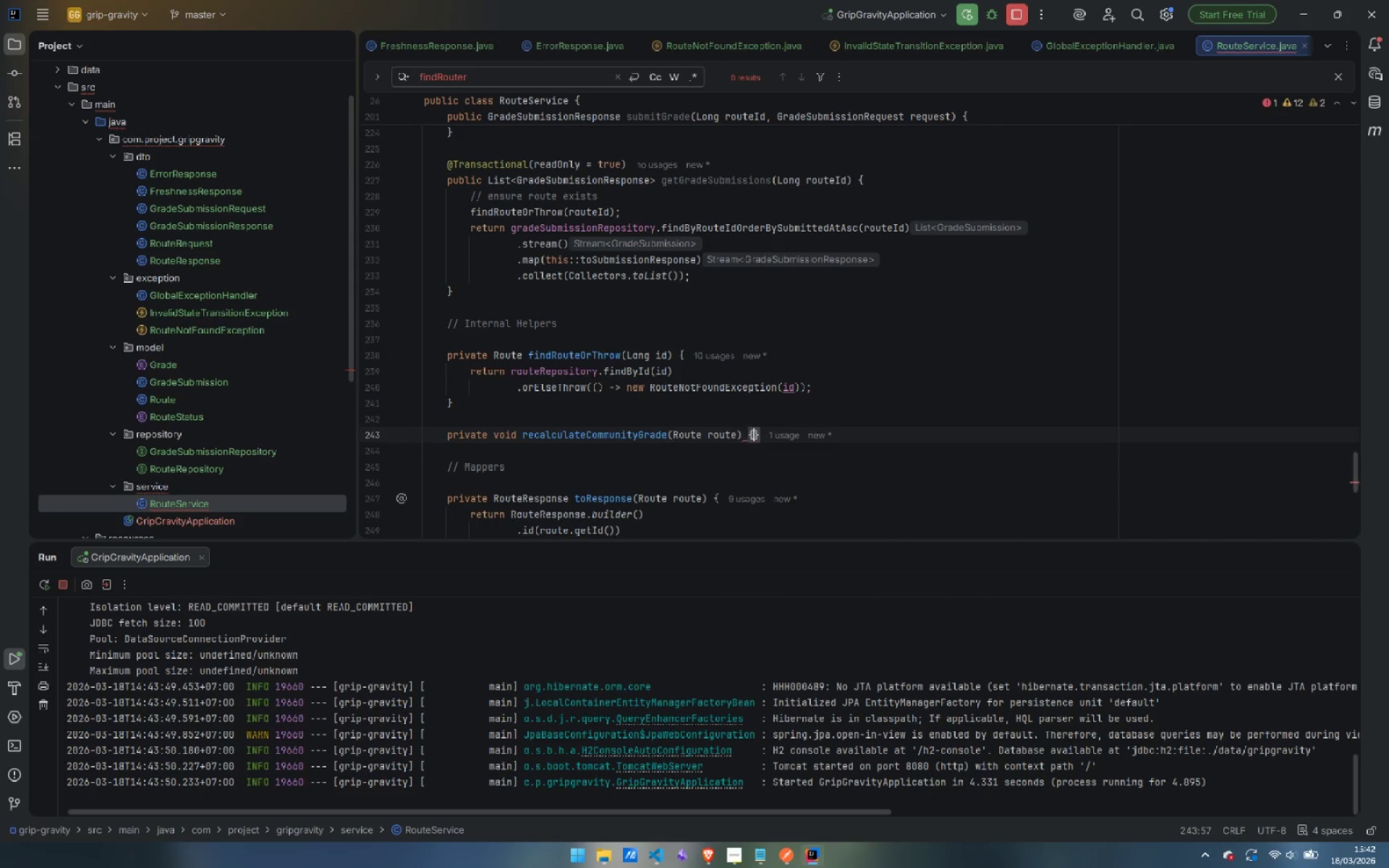 
key(Shift+BracketLeft)
 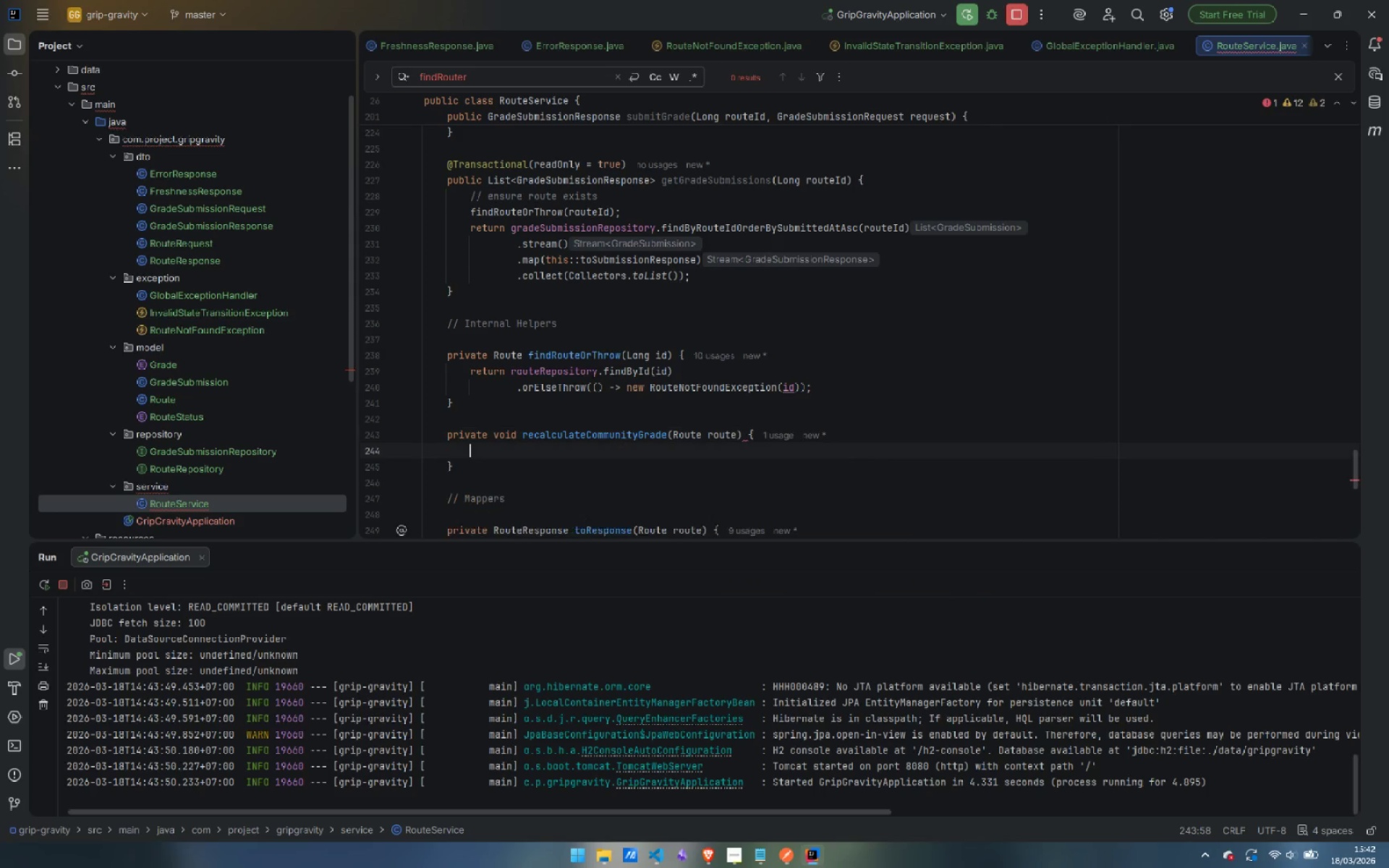 
key(Enter)
 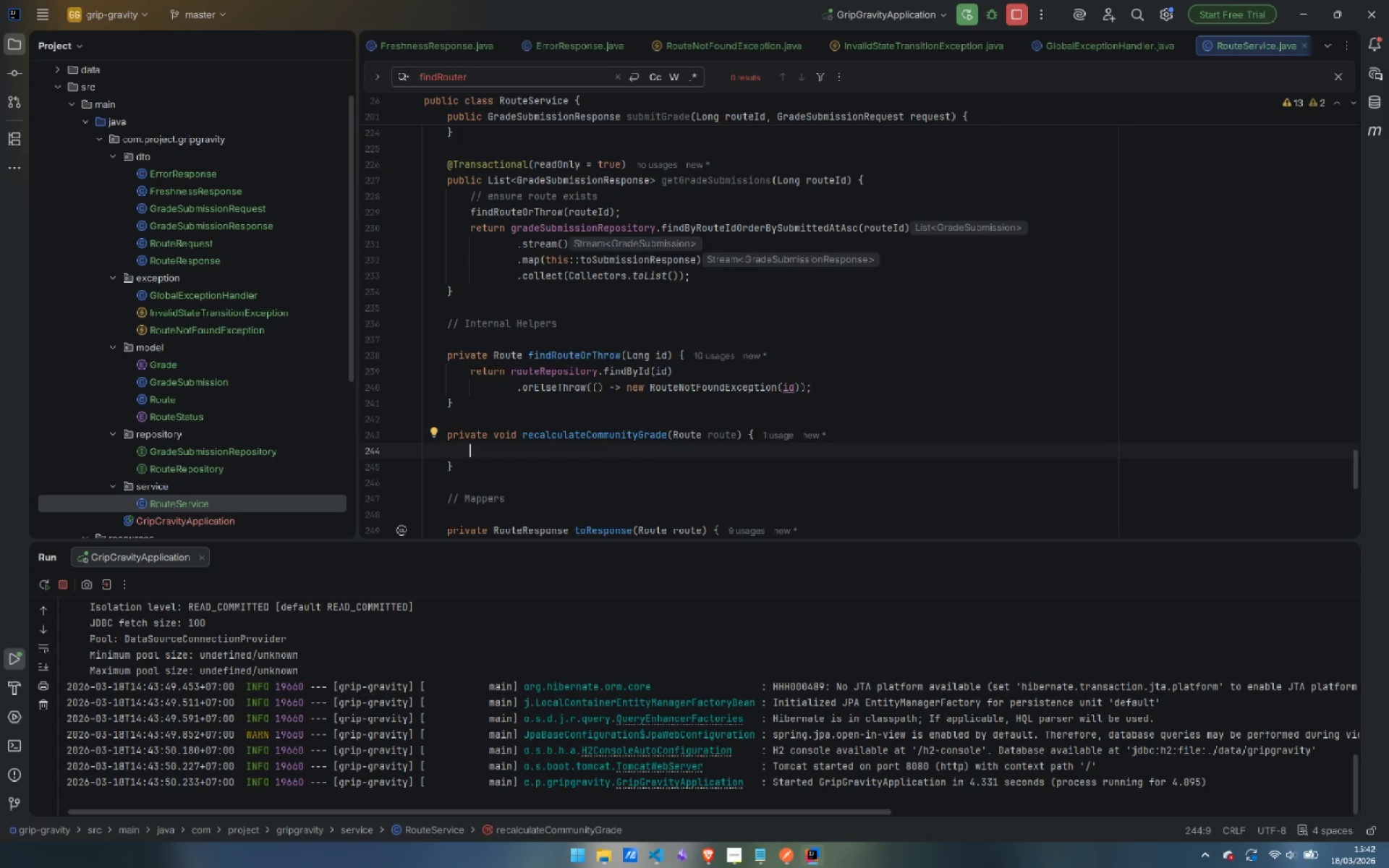 
wait(9.81)
 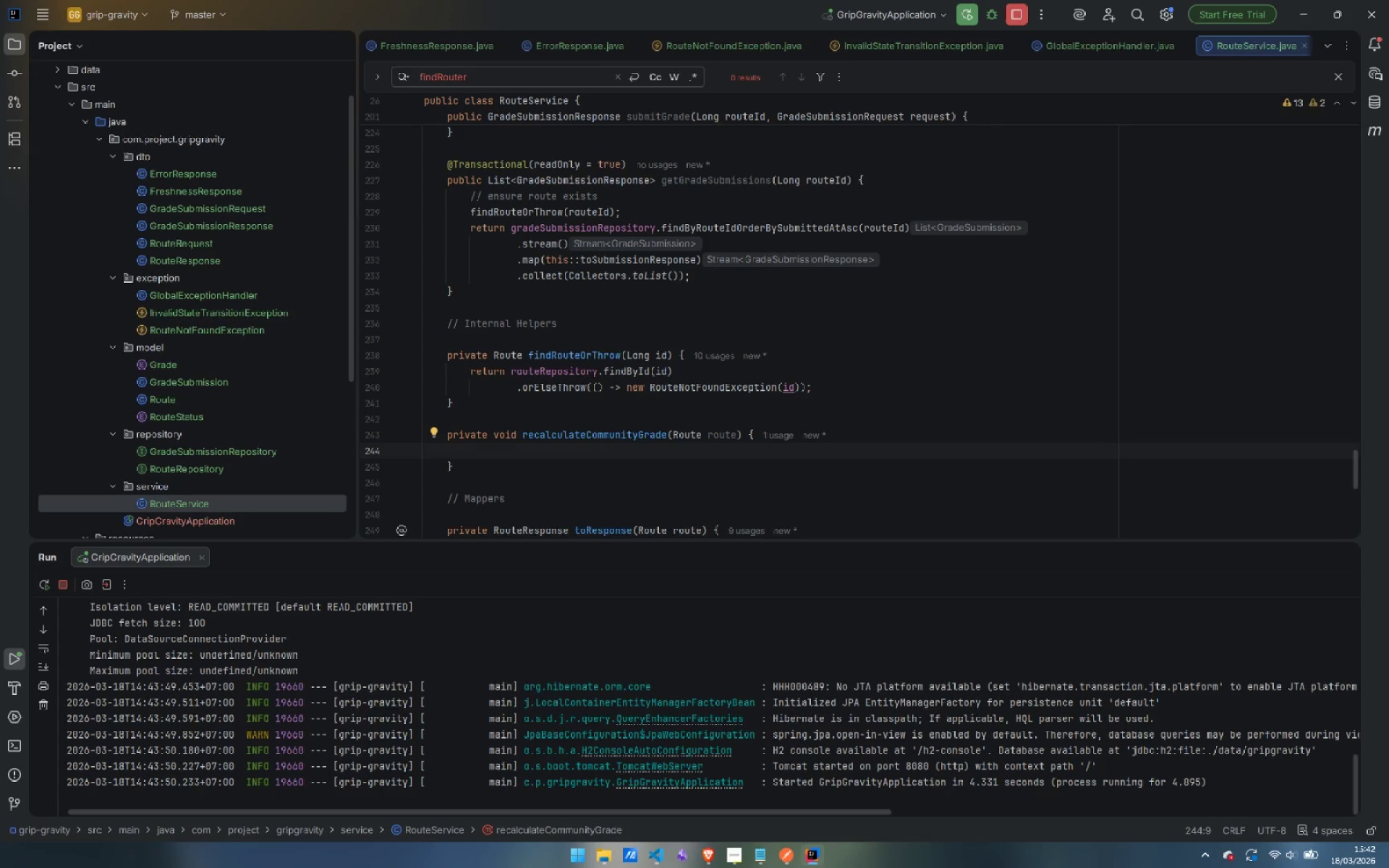 
type(List<Grade)
 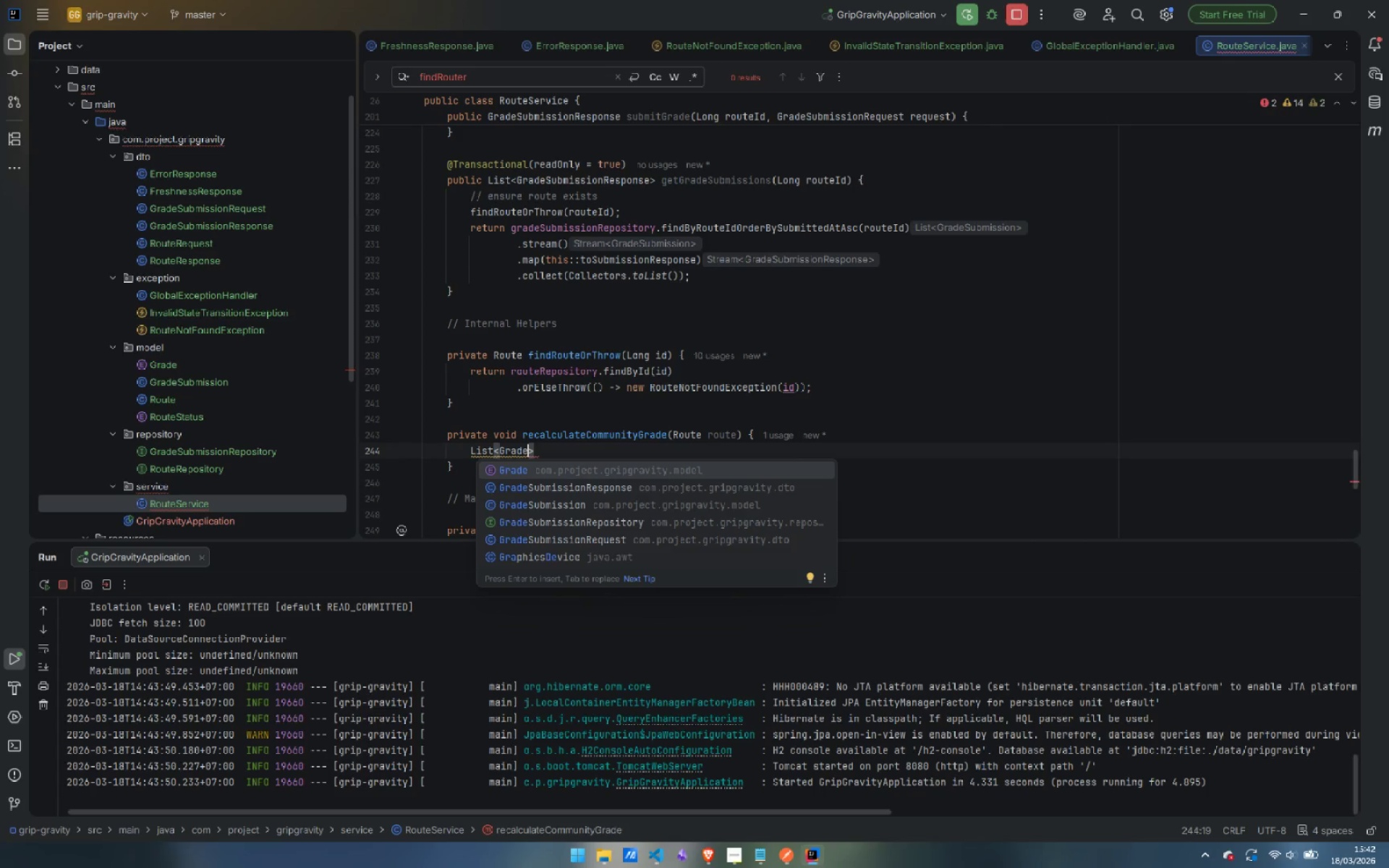 
key(ArrowDown)
 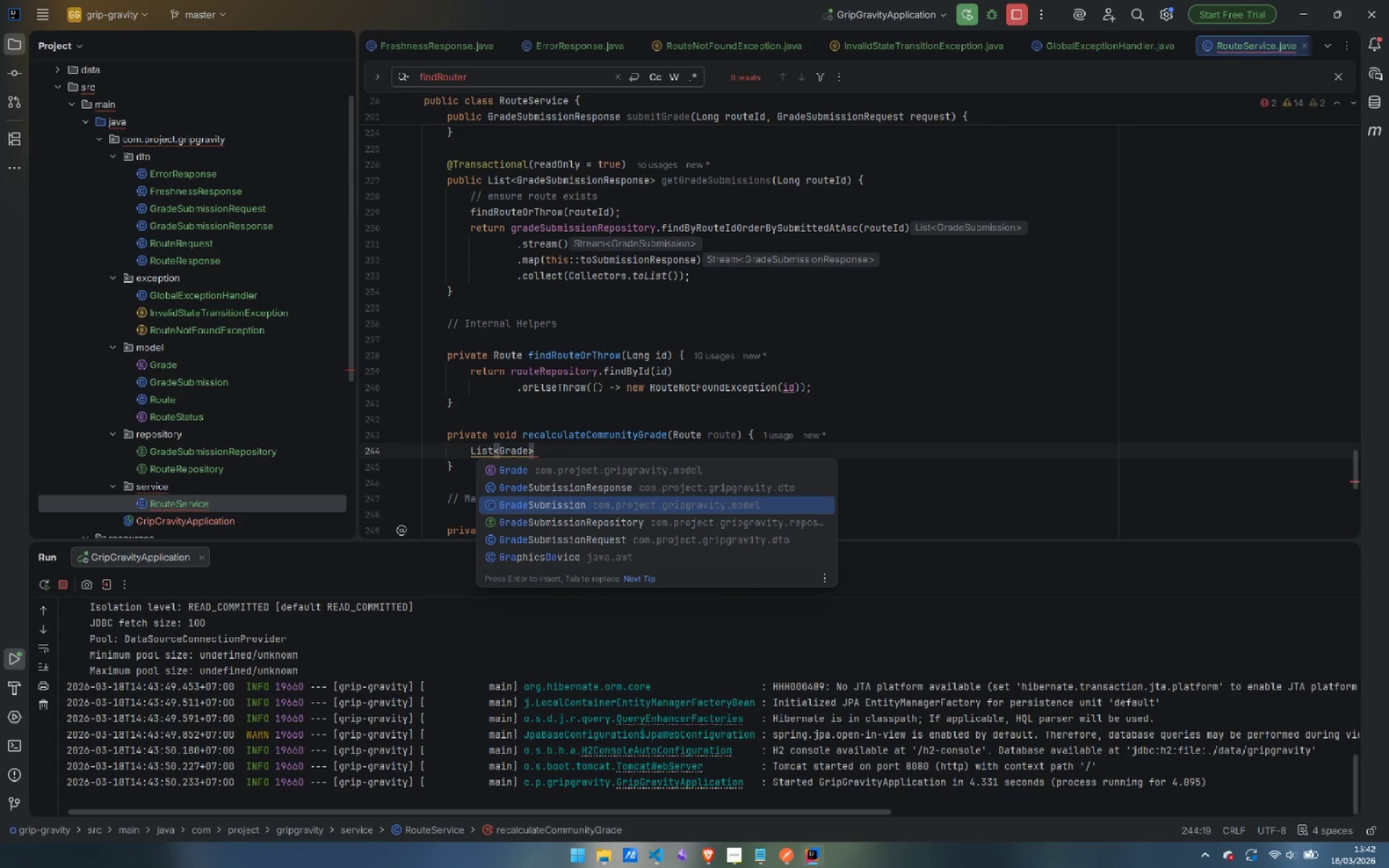 
key(ArrowDown)
 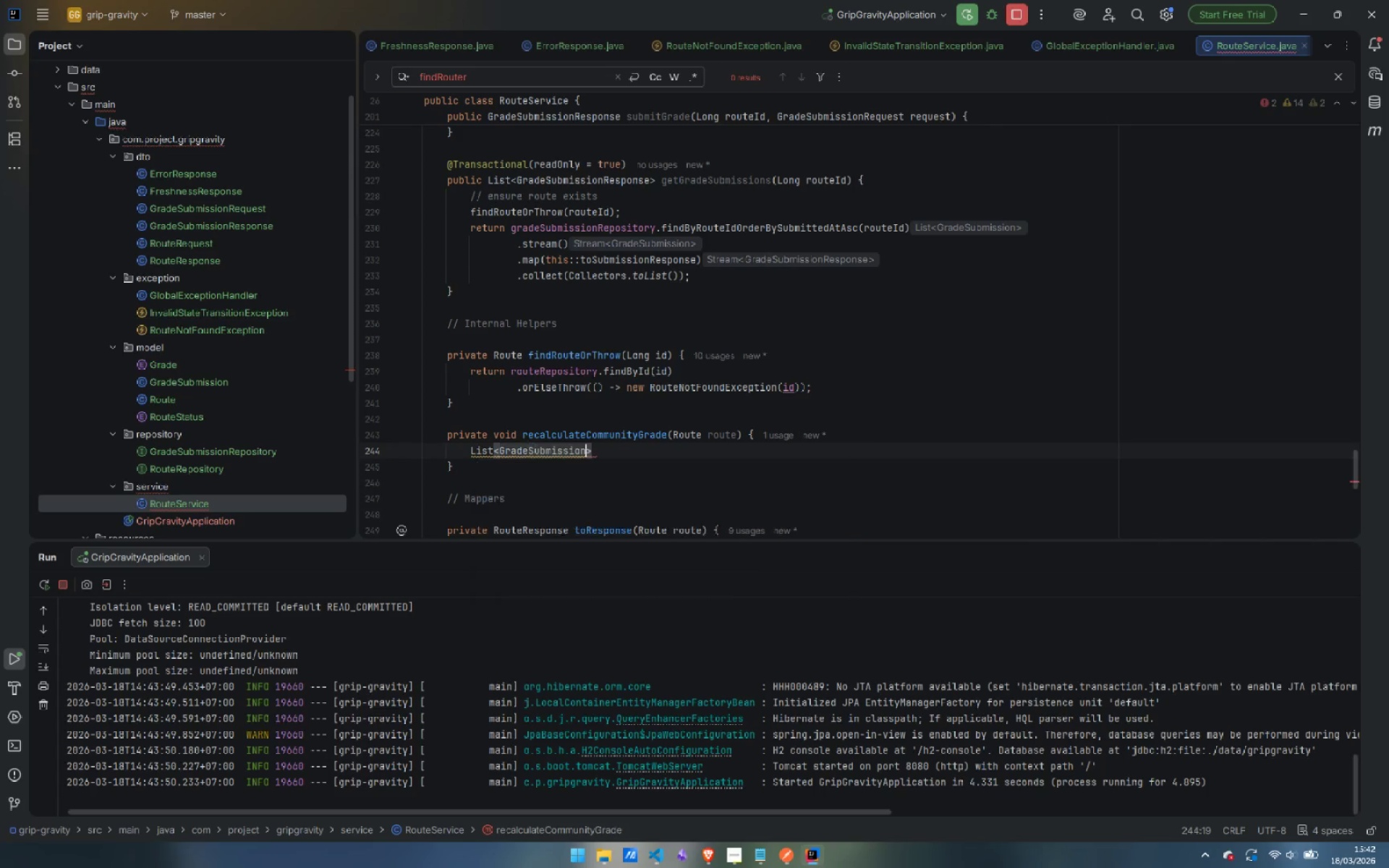 
key(Enter)
 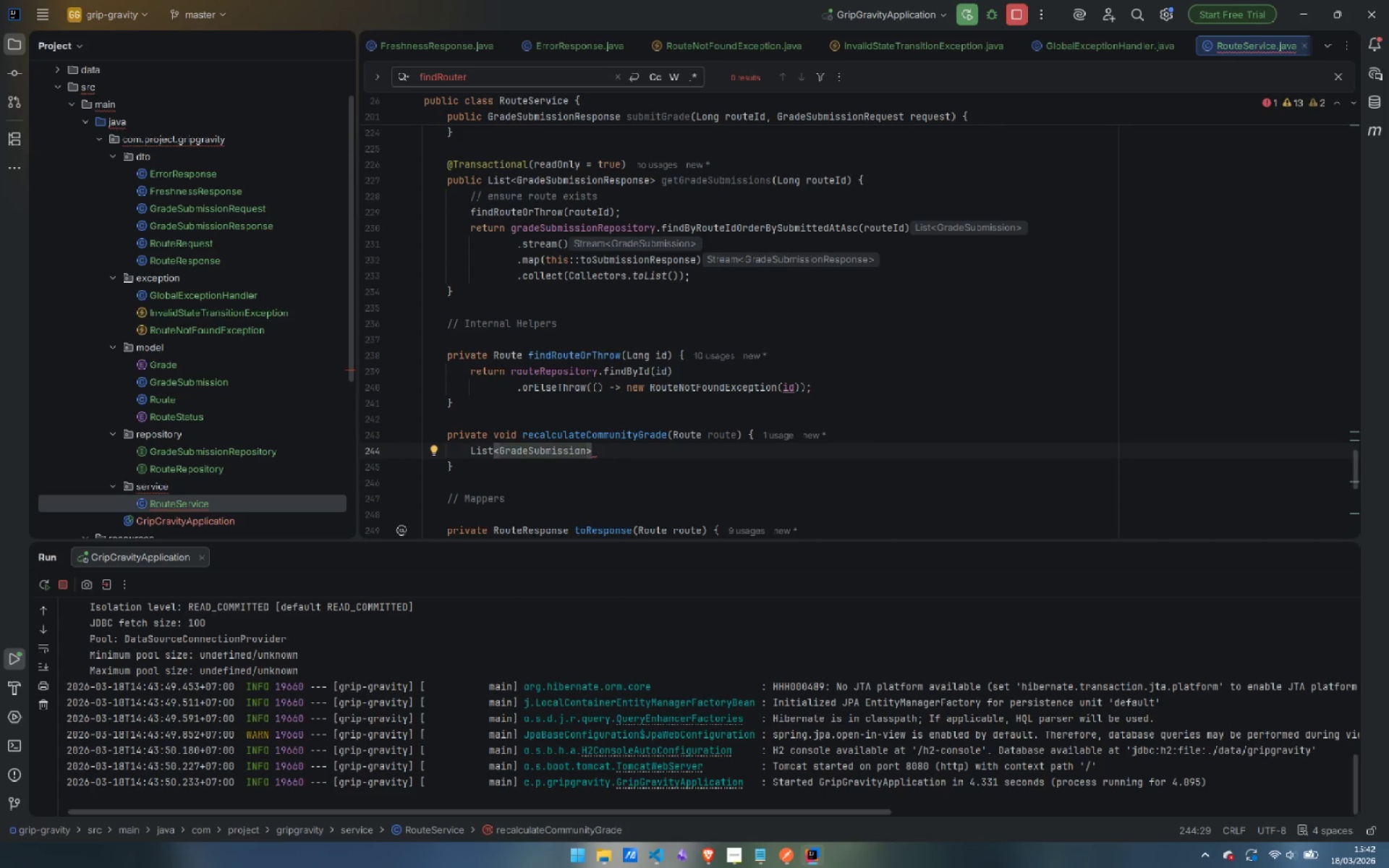 
wait(5.69)
 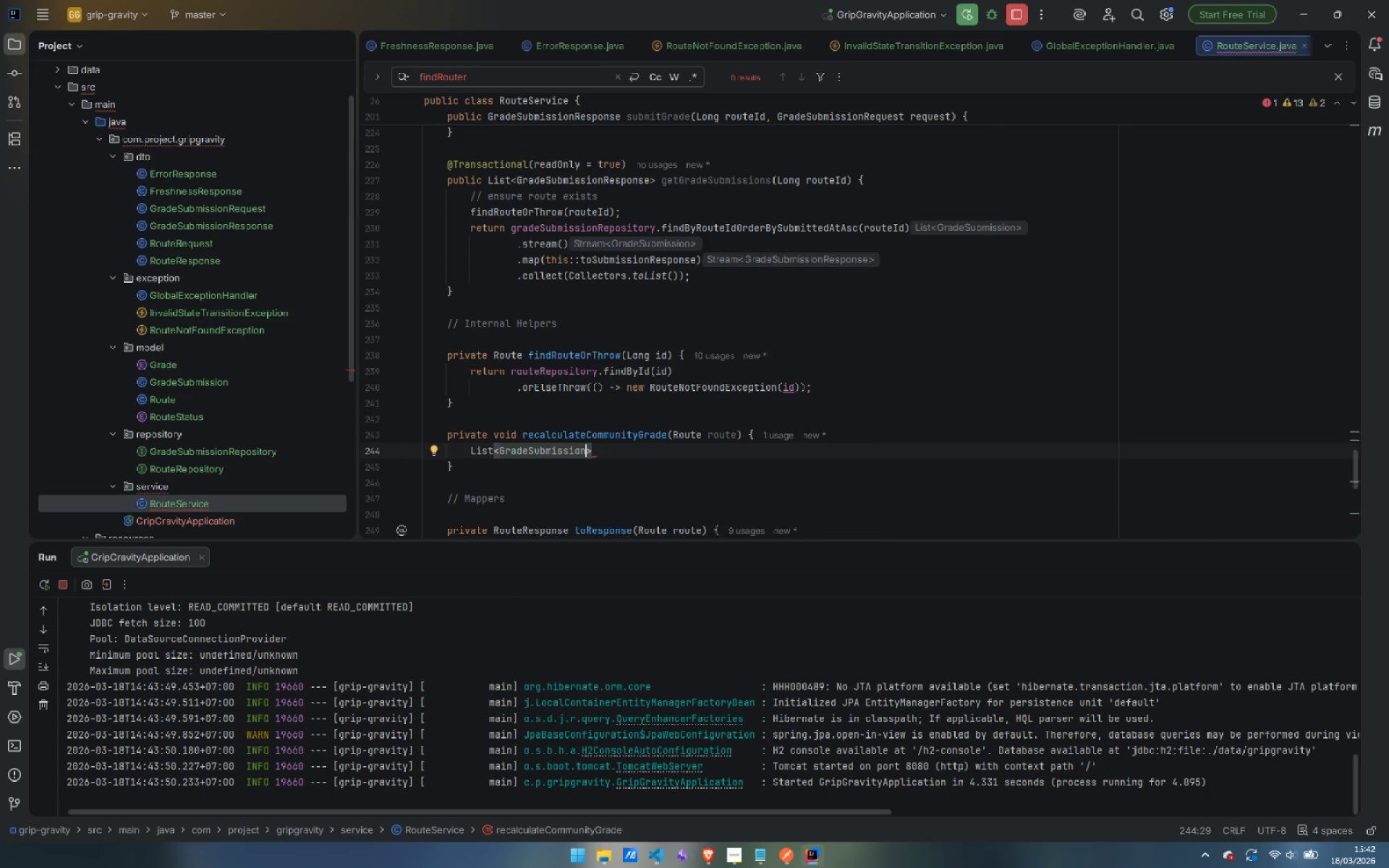 
type(all)
key(Backspace)
key(Backspace)
key(Backspace)
 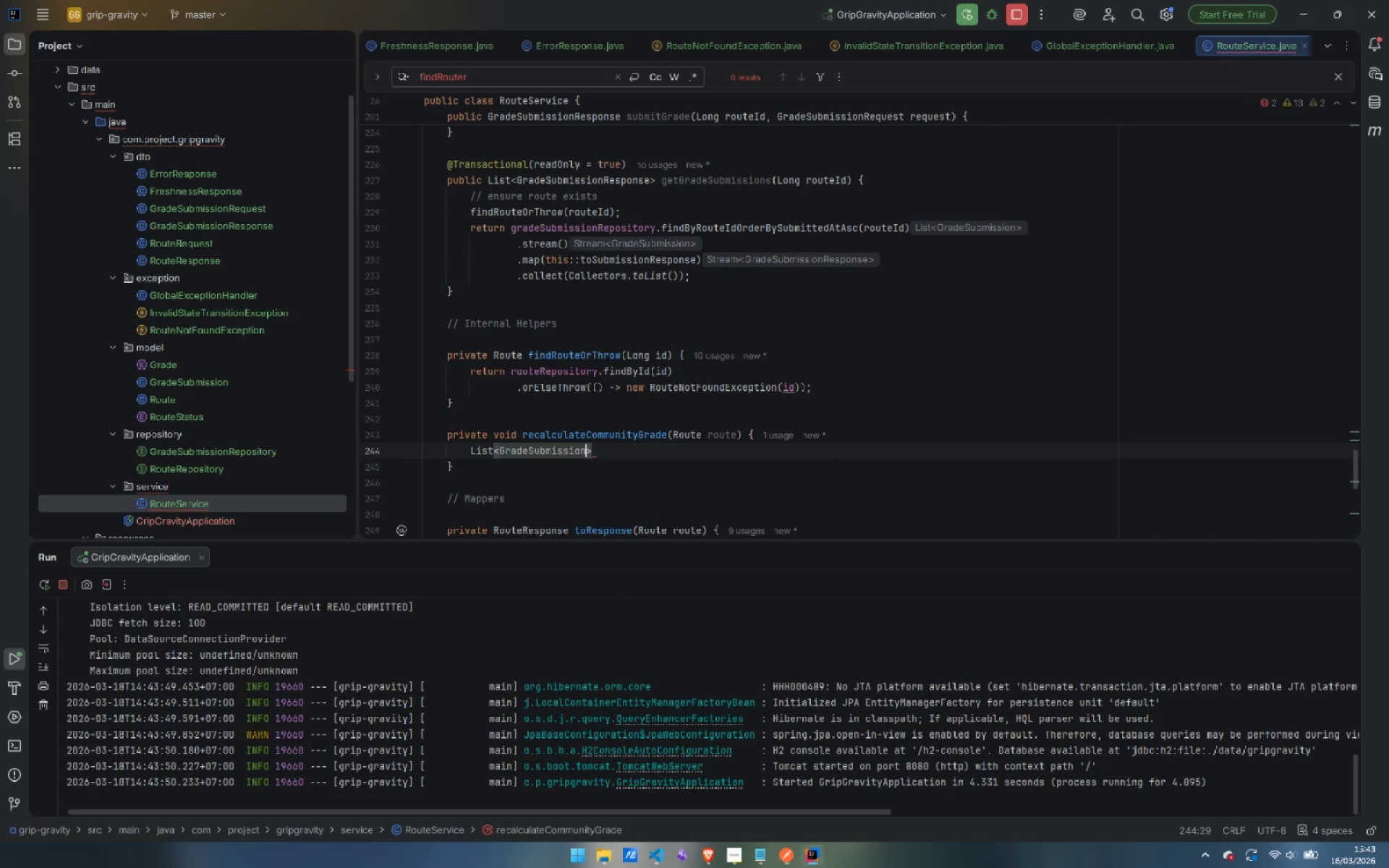 
key(ArrowRight)
 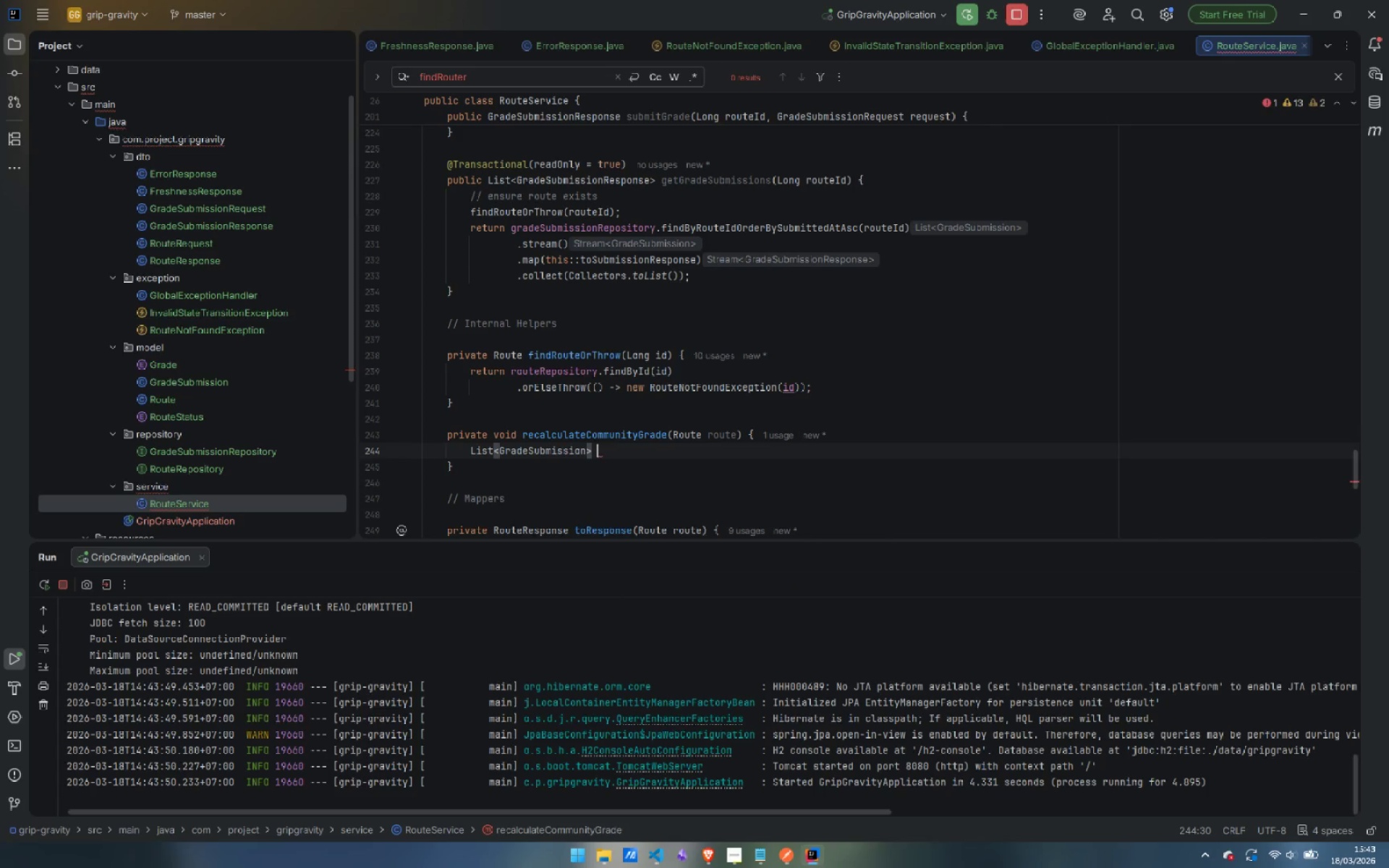 
type( allSubmissions = grade)
 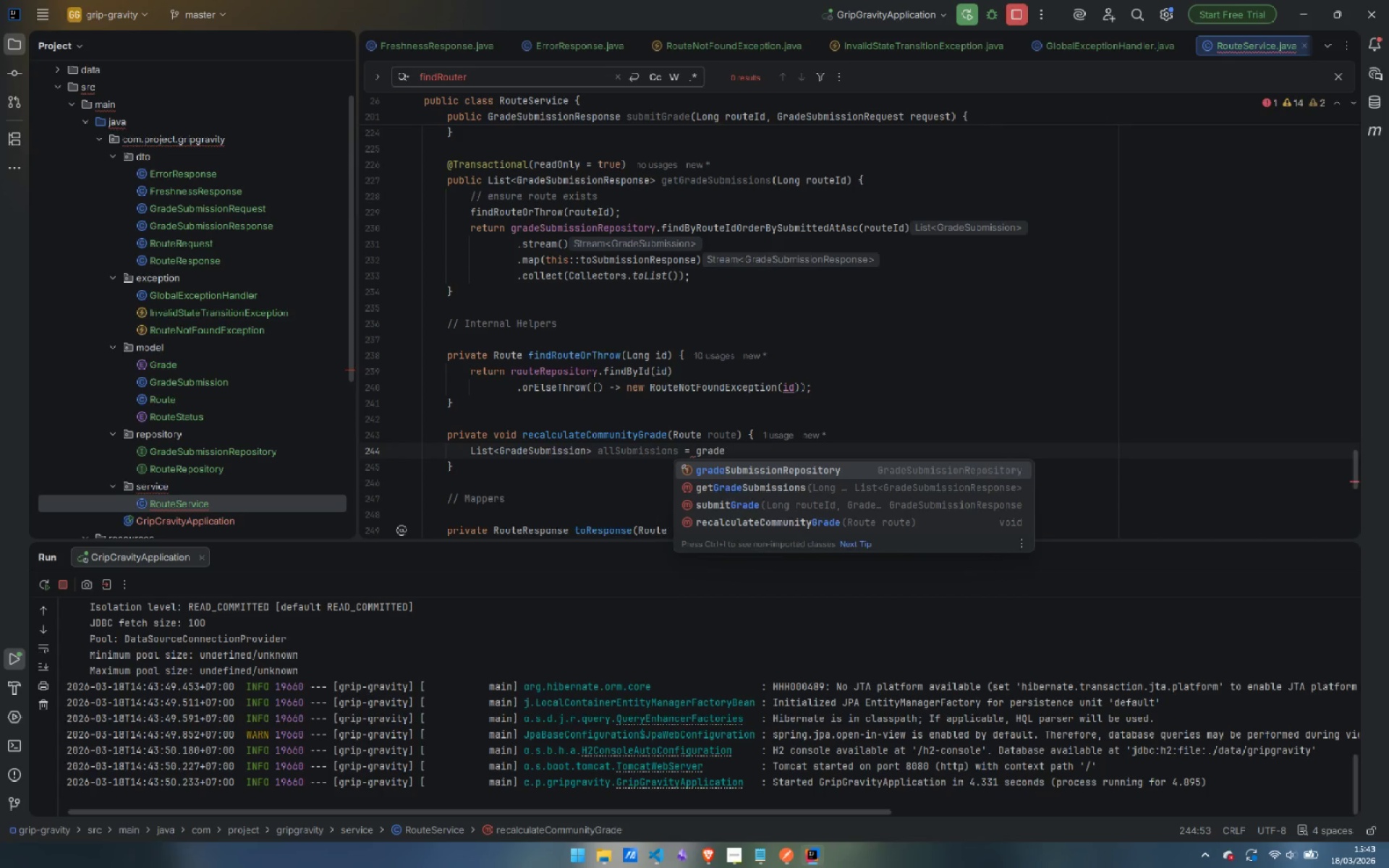 
key(Enter)
 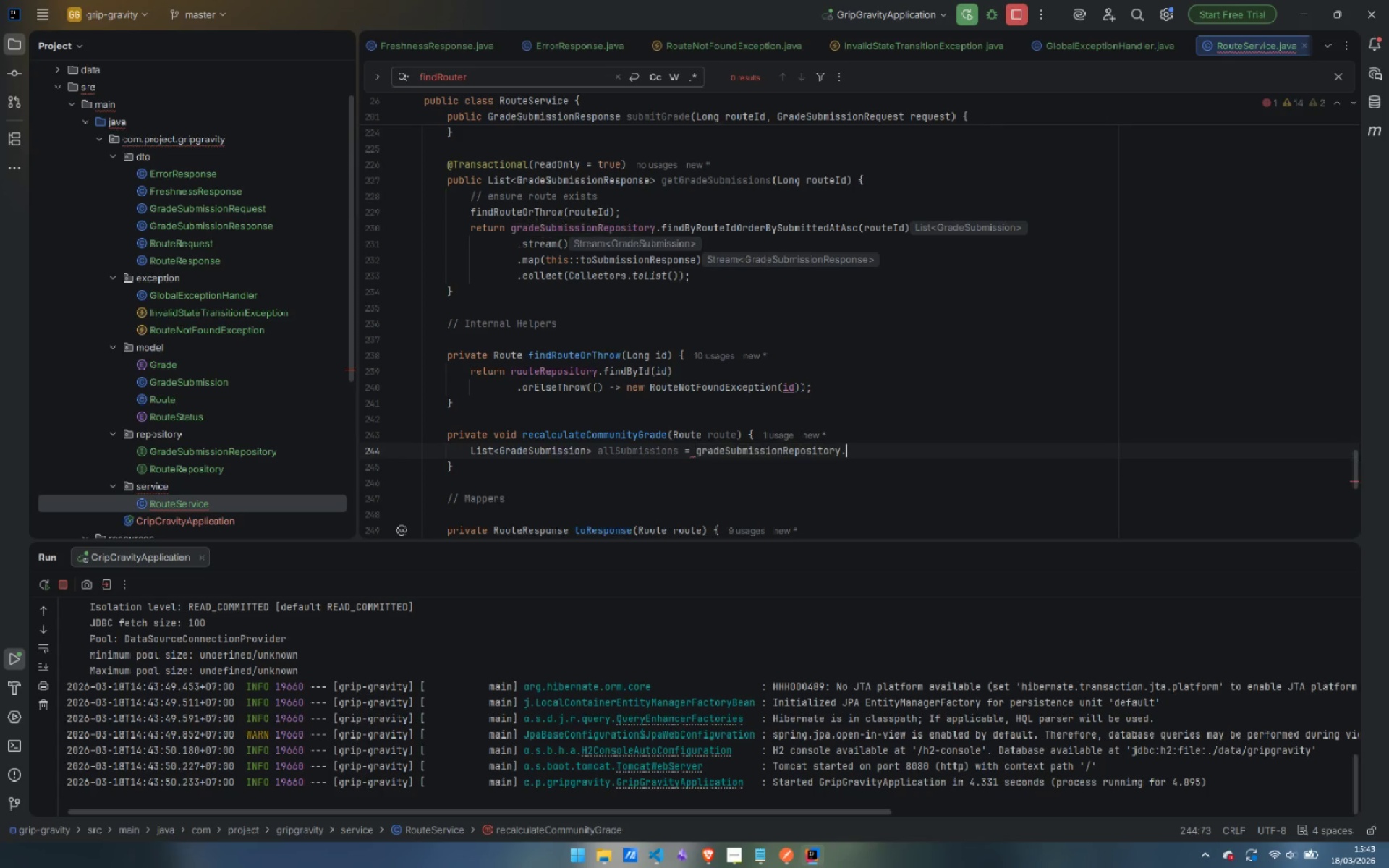 
type(.find)
 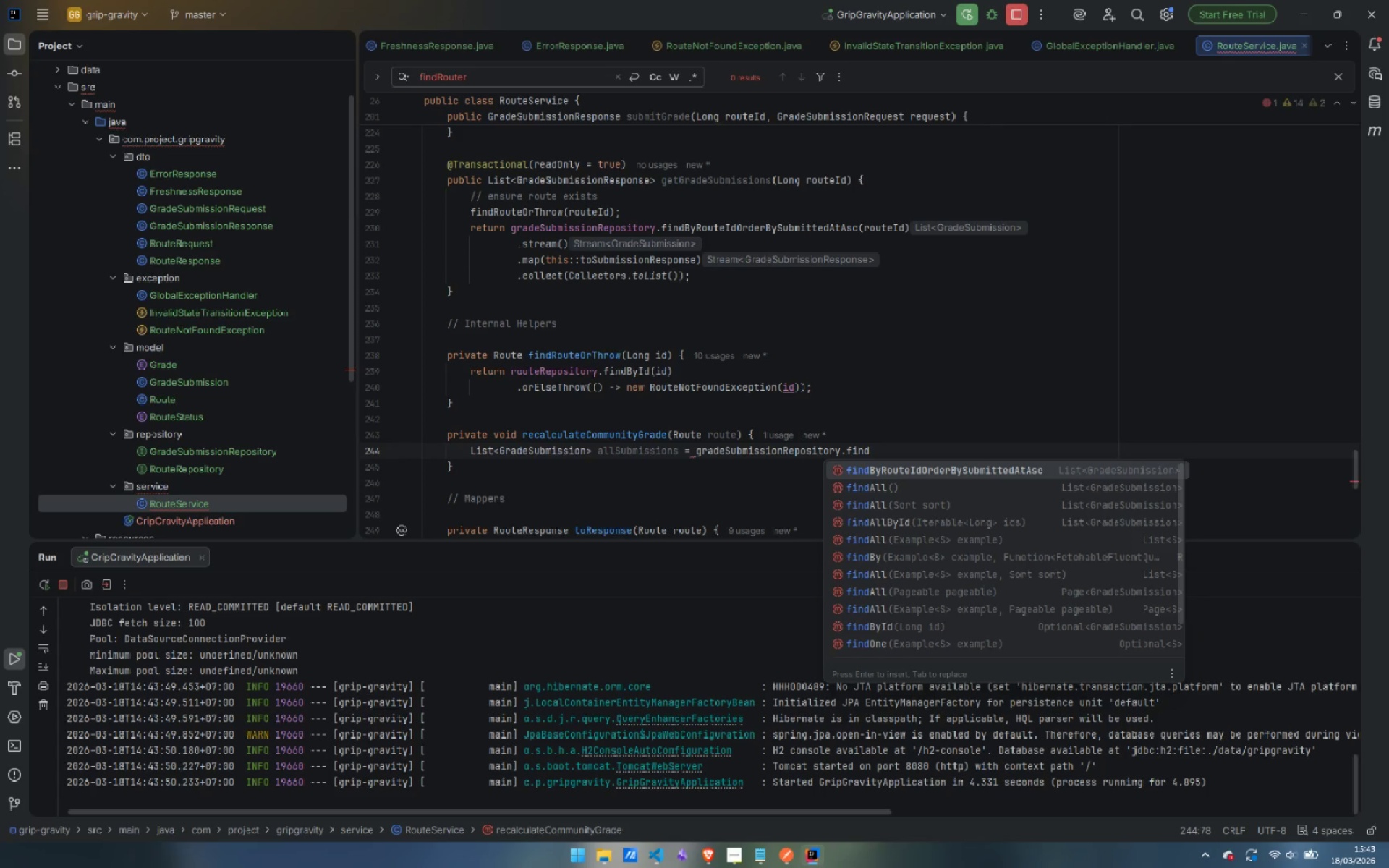 
key(Enter)
 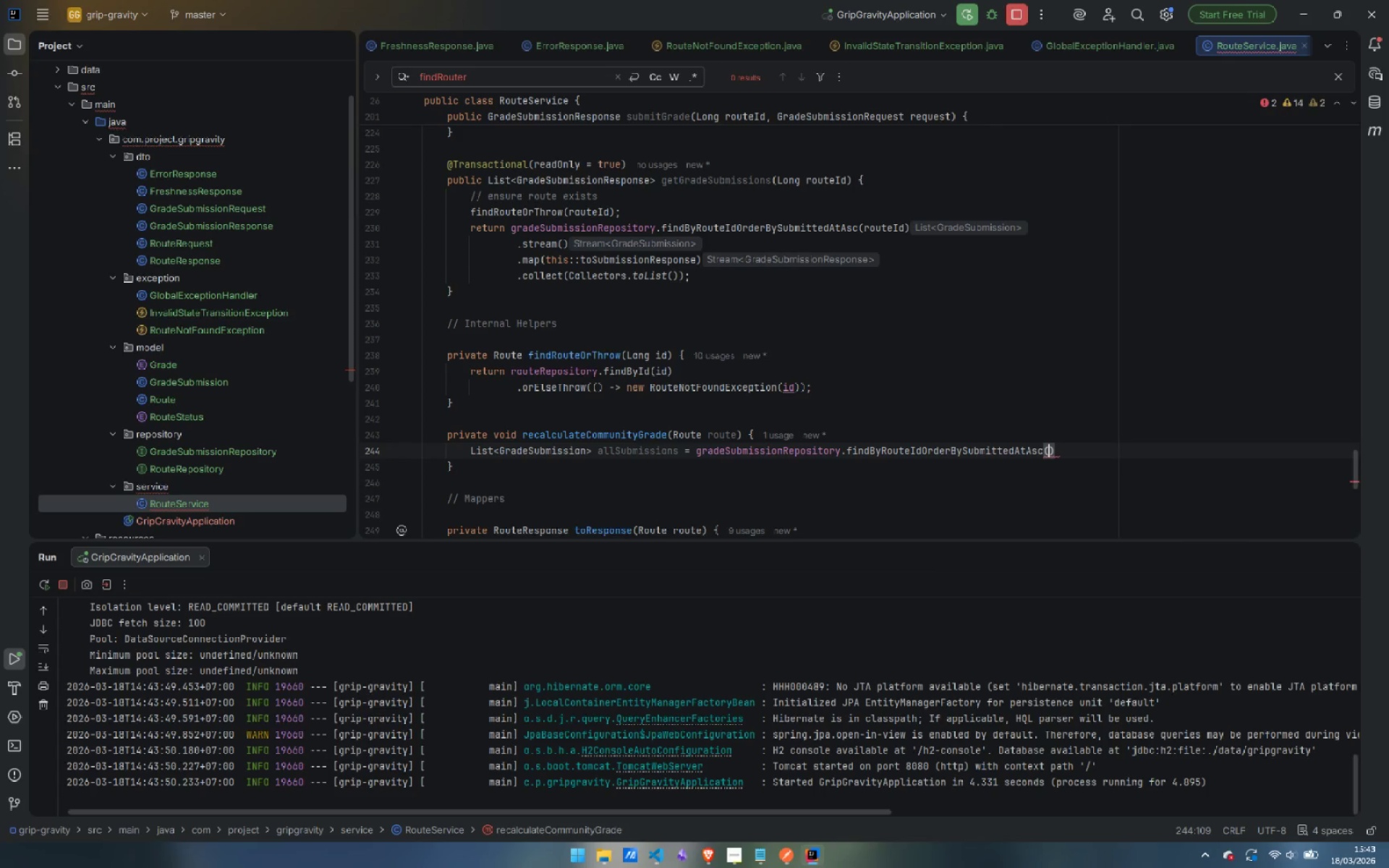 
type(roue)
key(Backspace)
 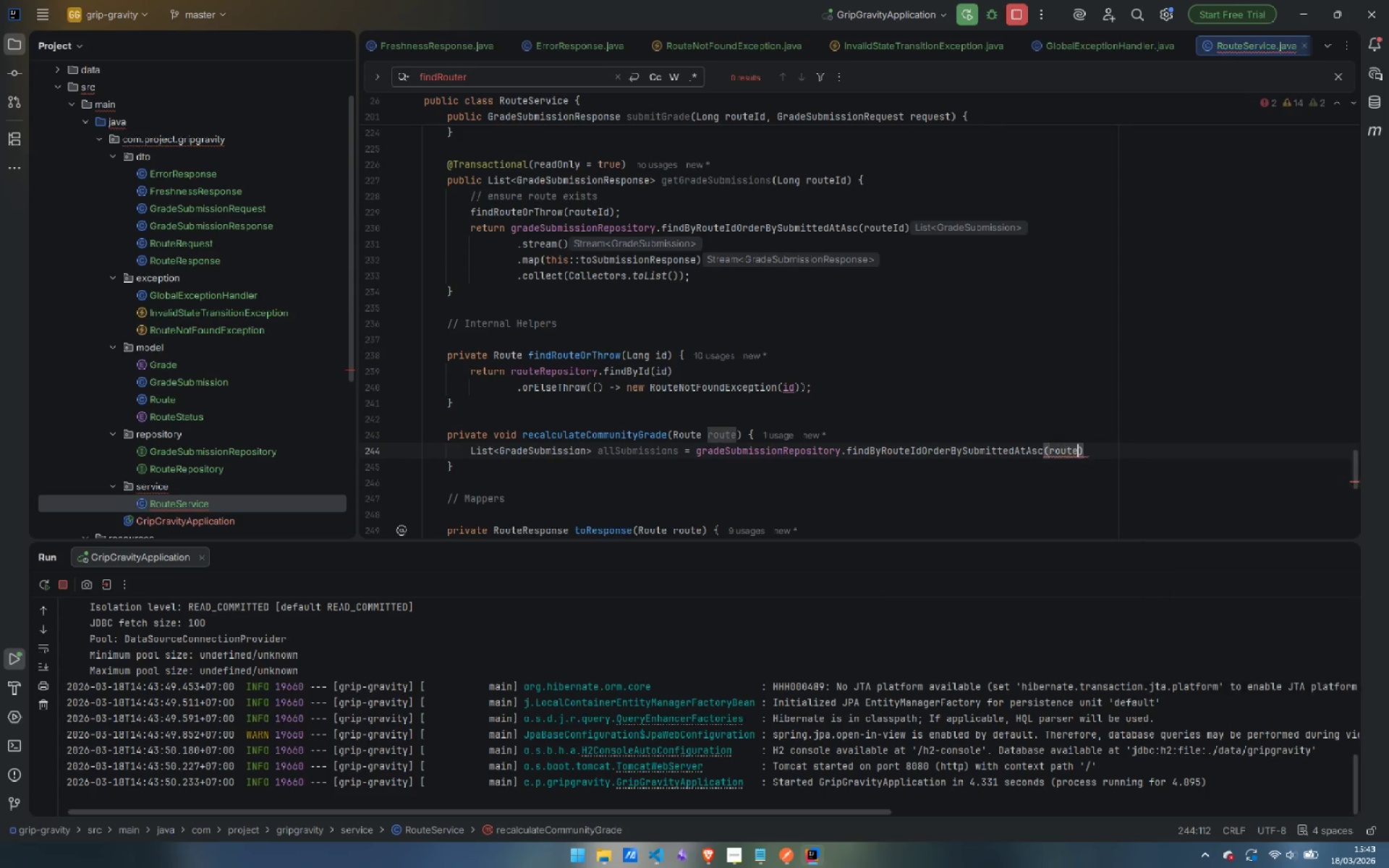 
key(Enter)
 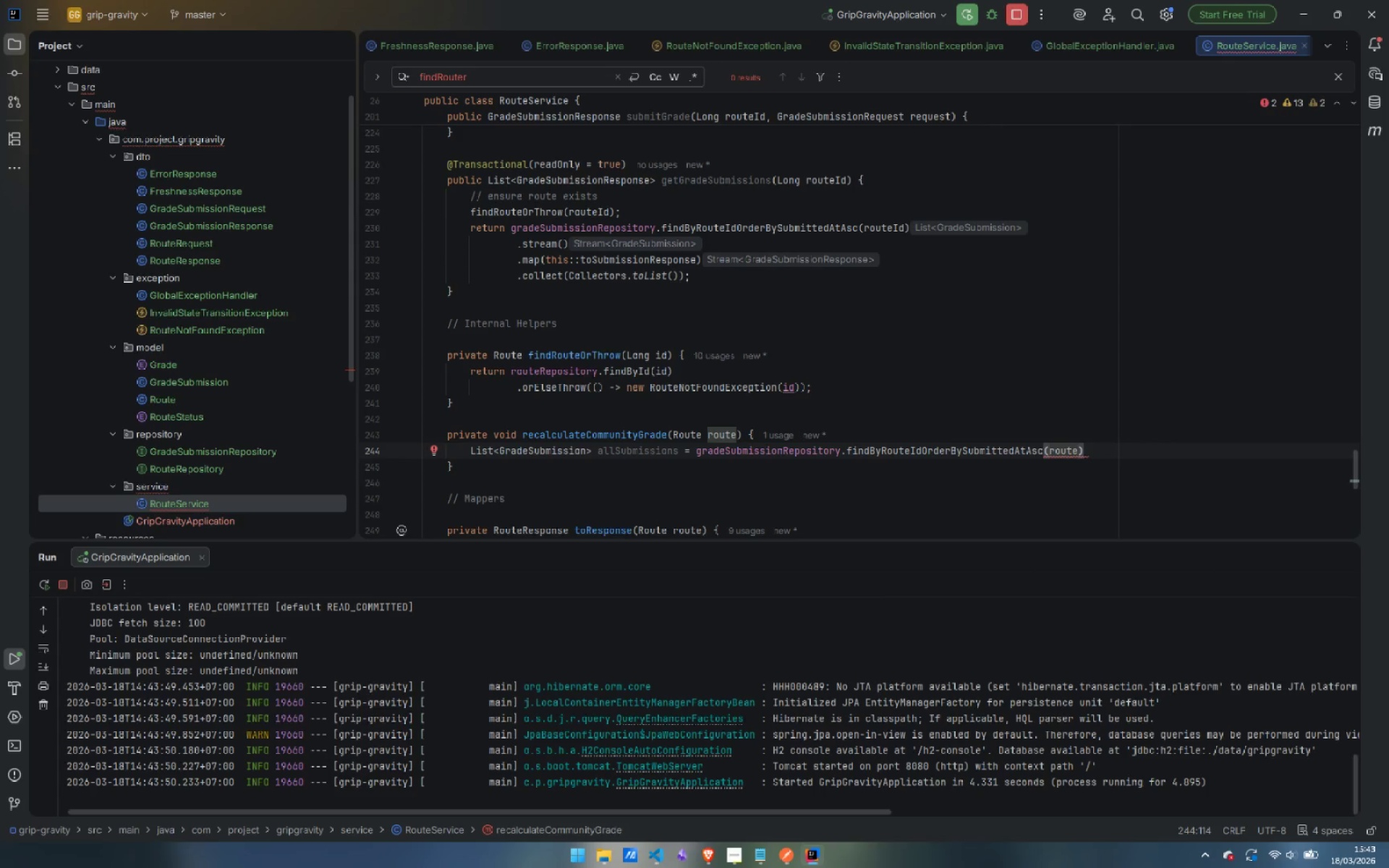 
key(Period)
 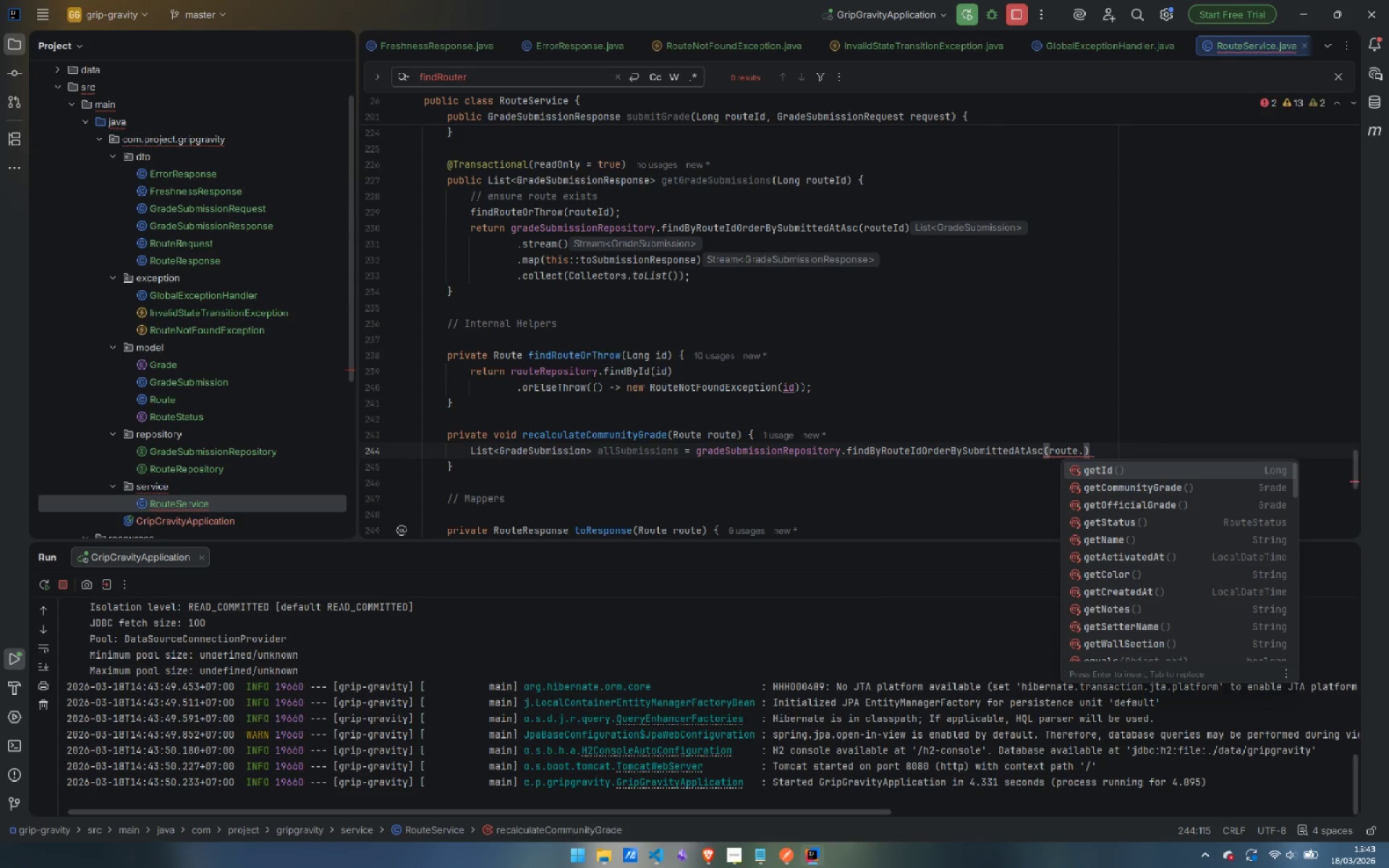 
key(Enter)
 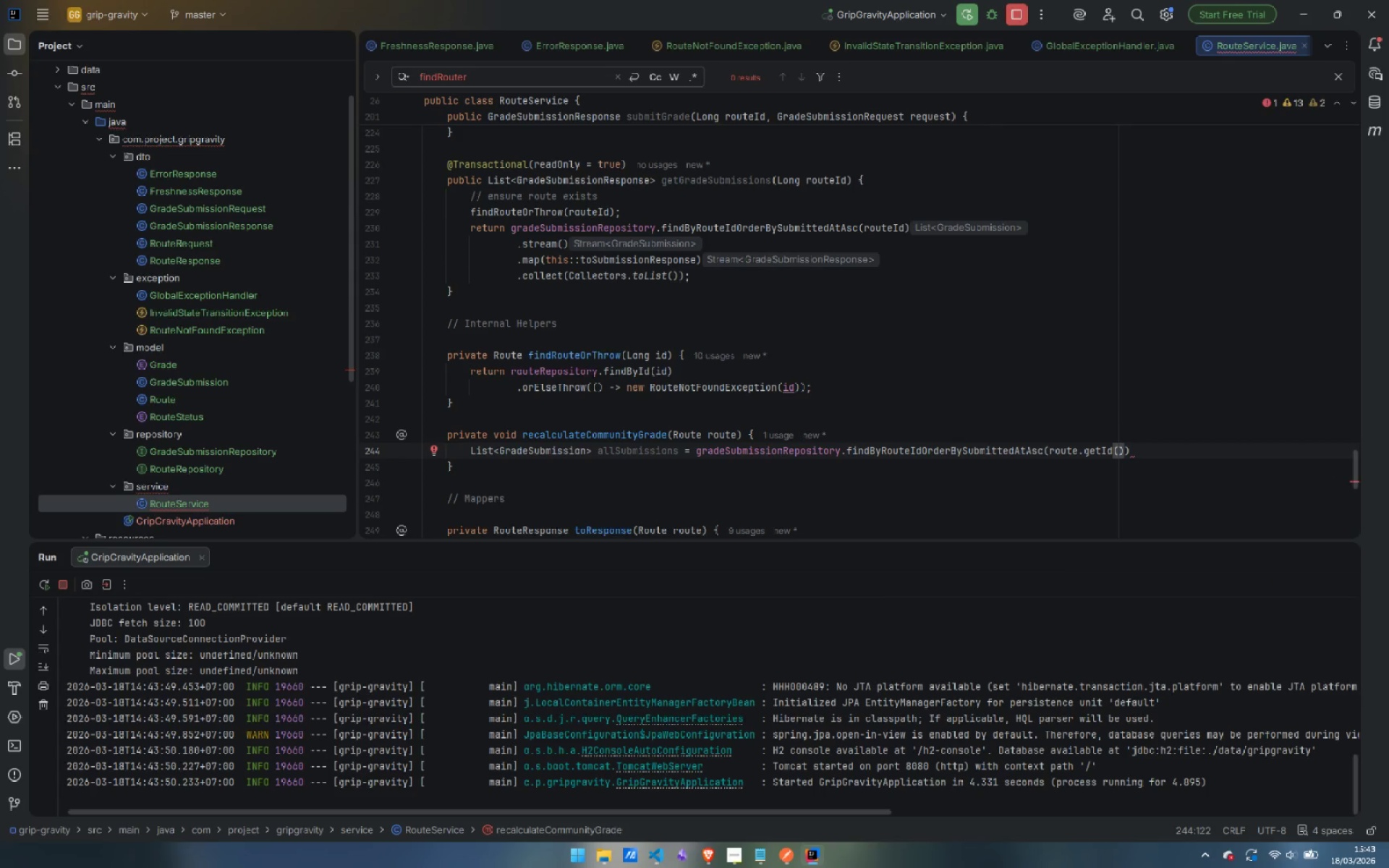 
key(ArrowRight)
 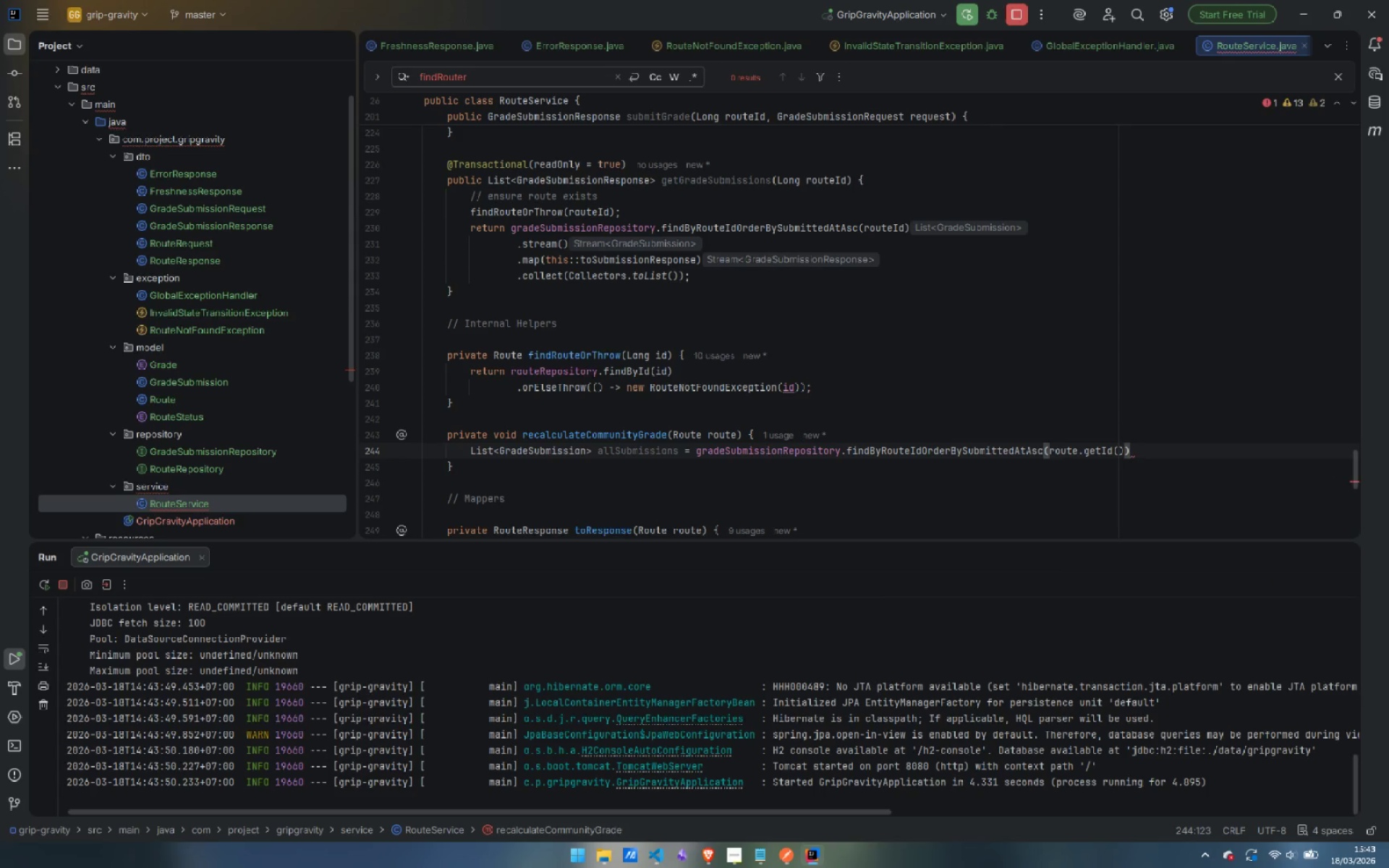 
key(Semicolon)
 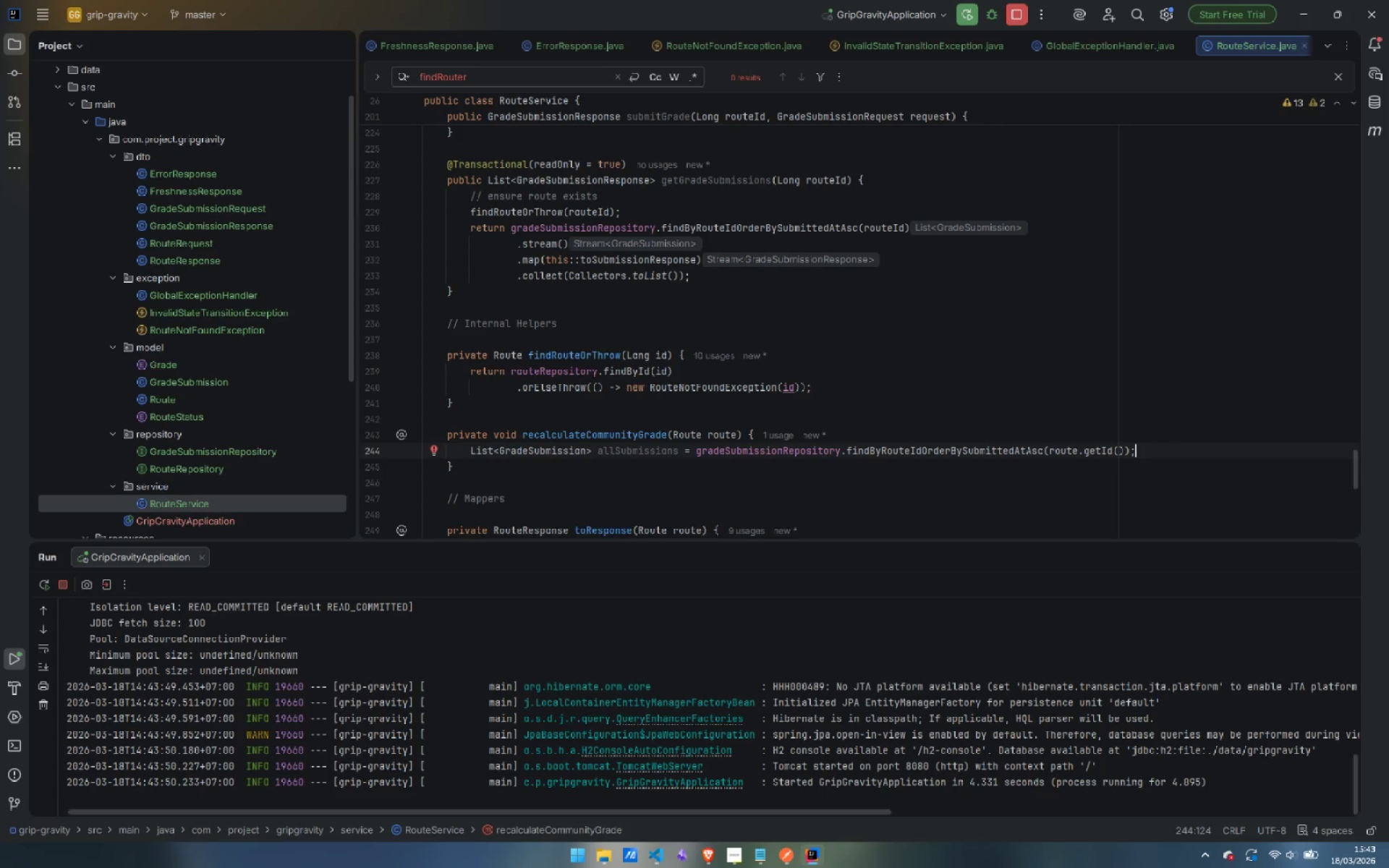 
wait(7.39)
 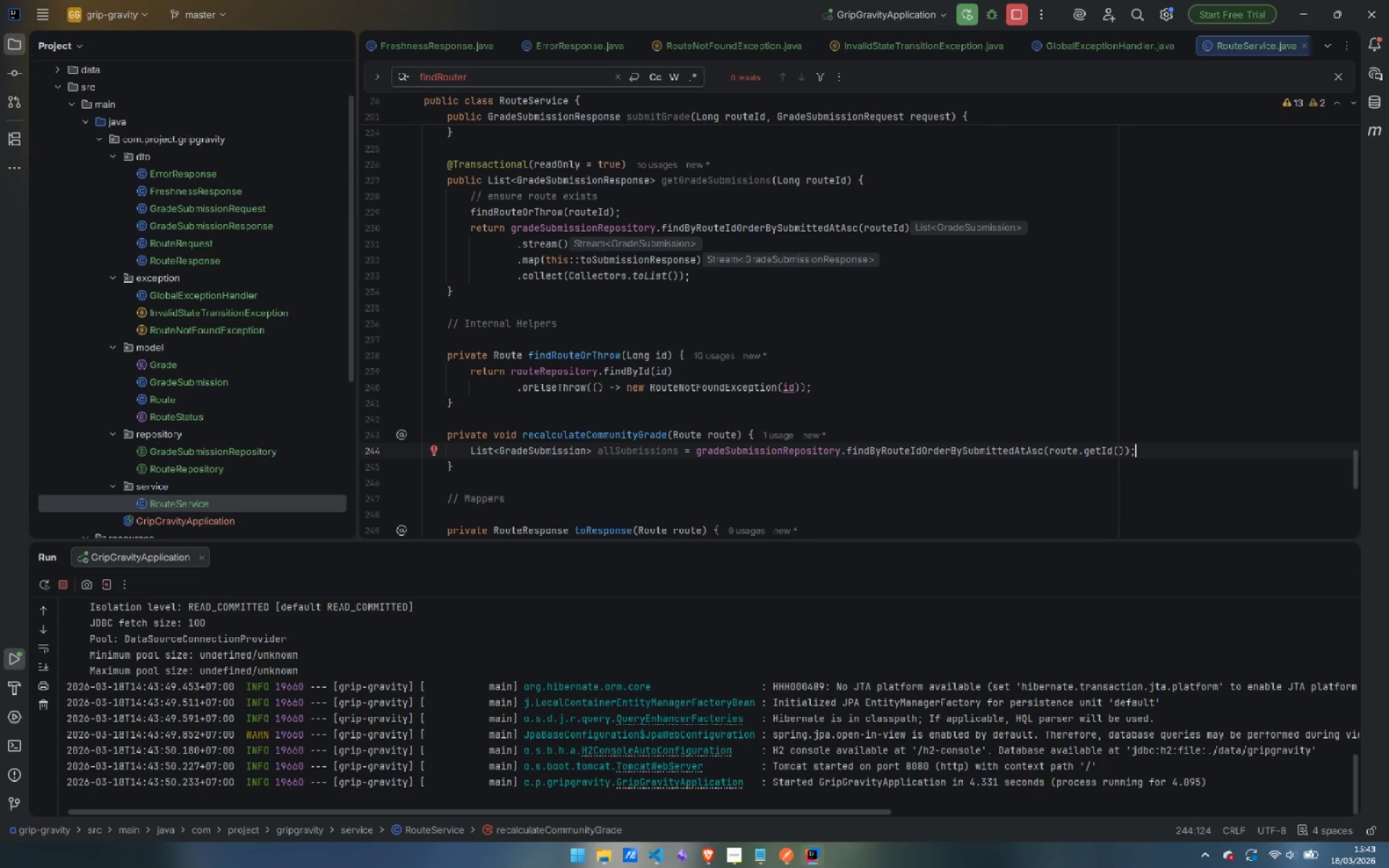 
key(Enter)
 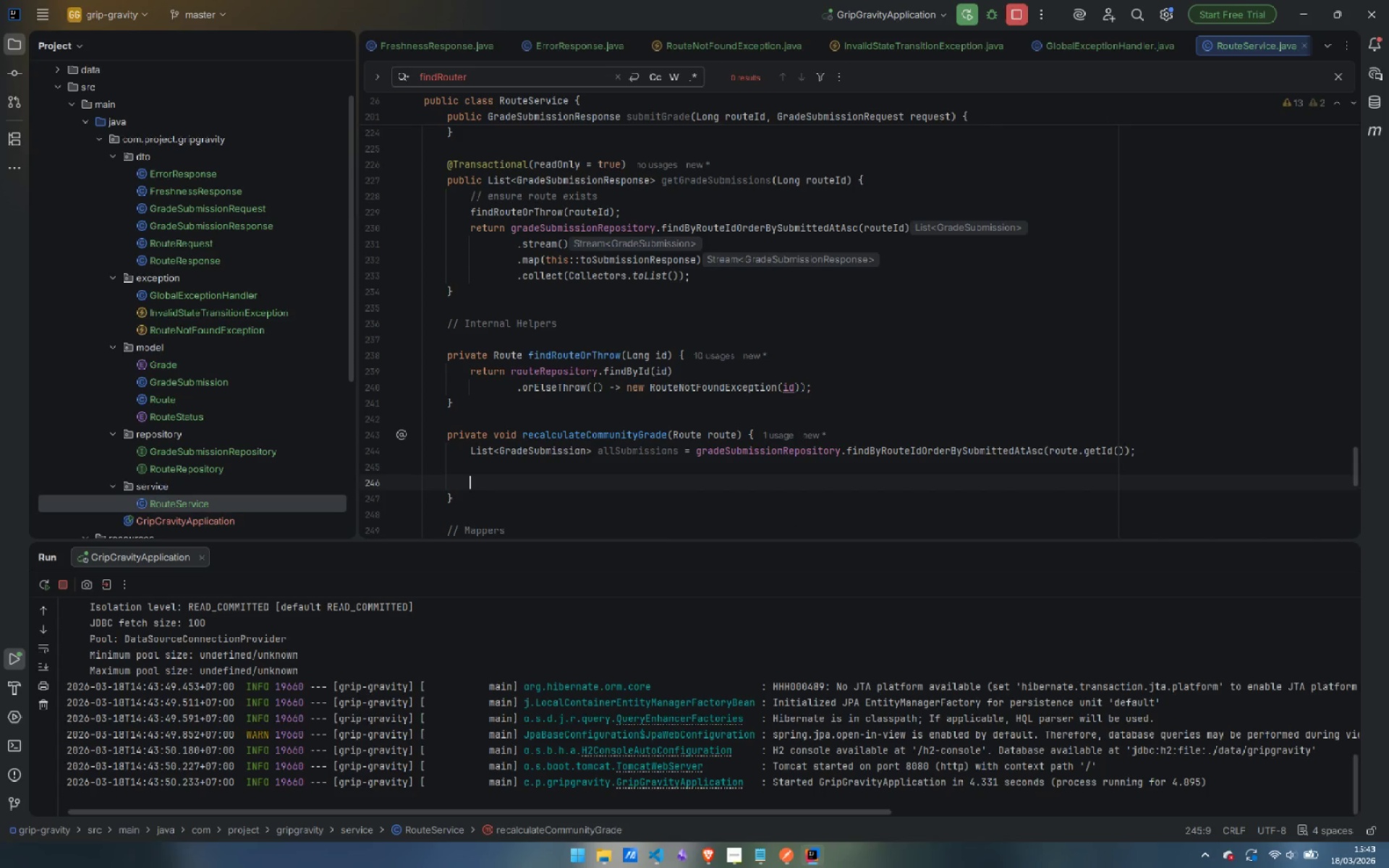 
key(Enter)
 